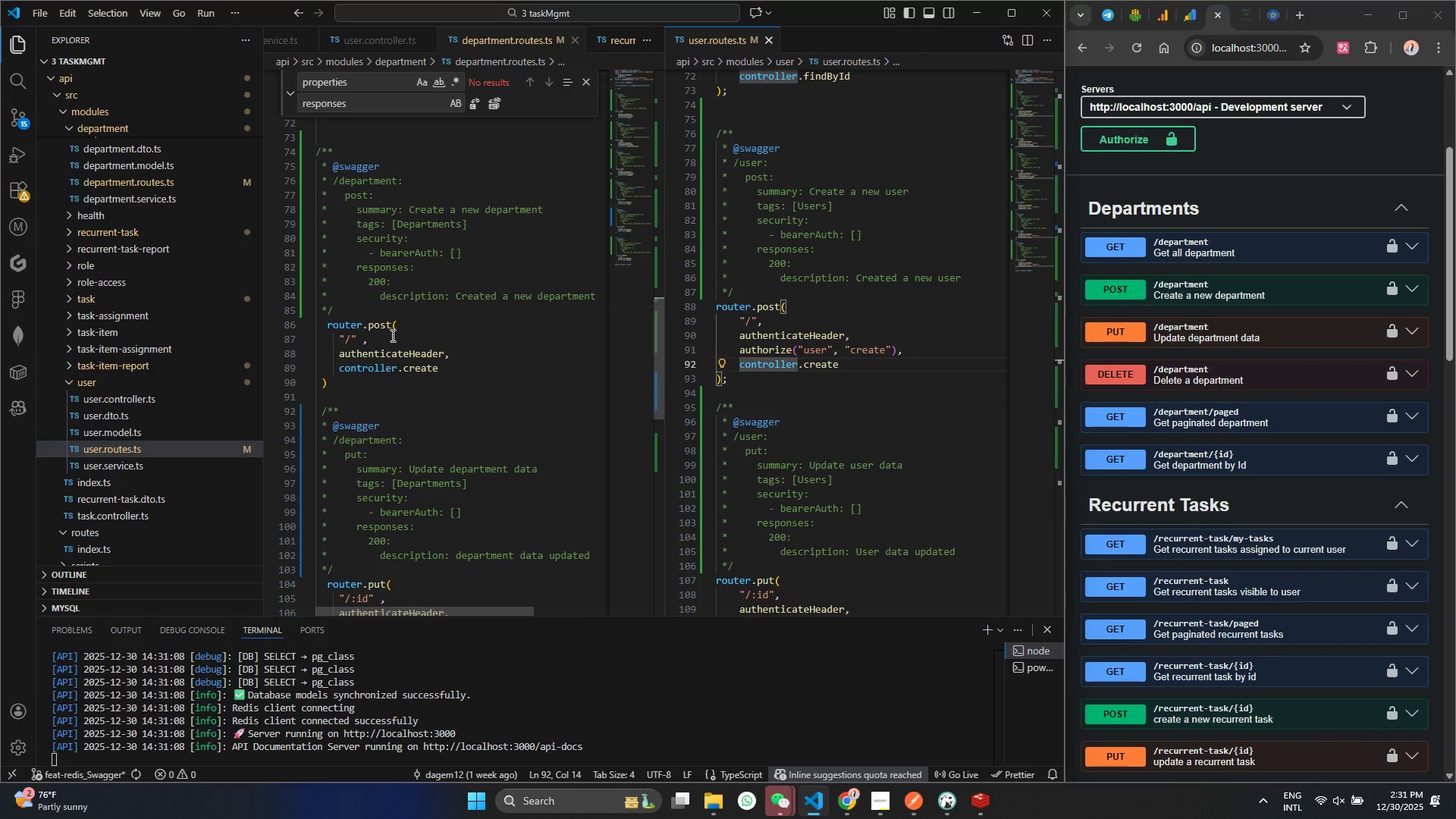 
left_click([391, 335])
 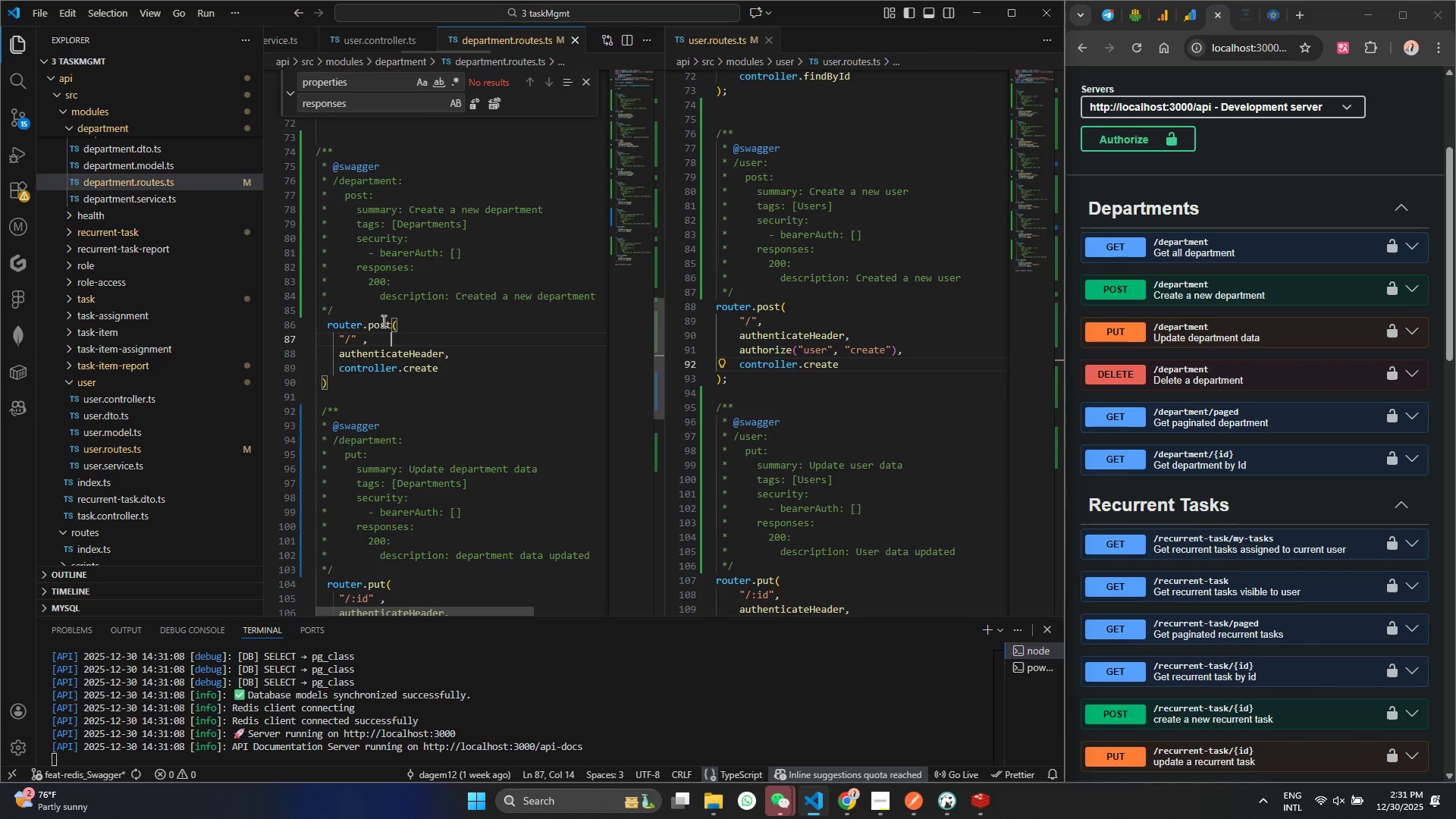 
double_click([381, 322])
 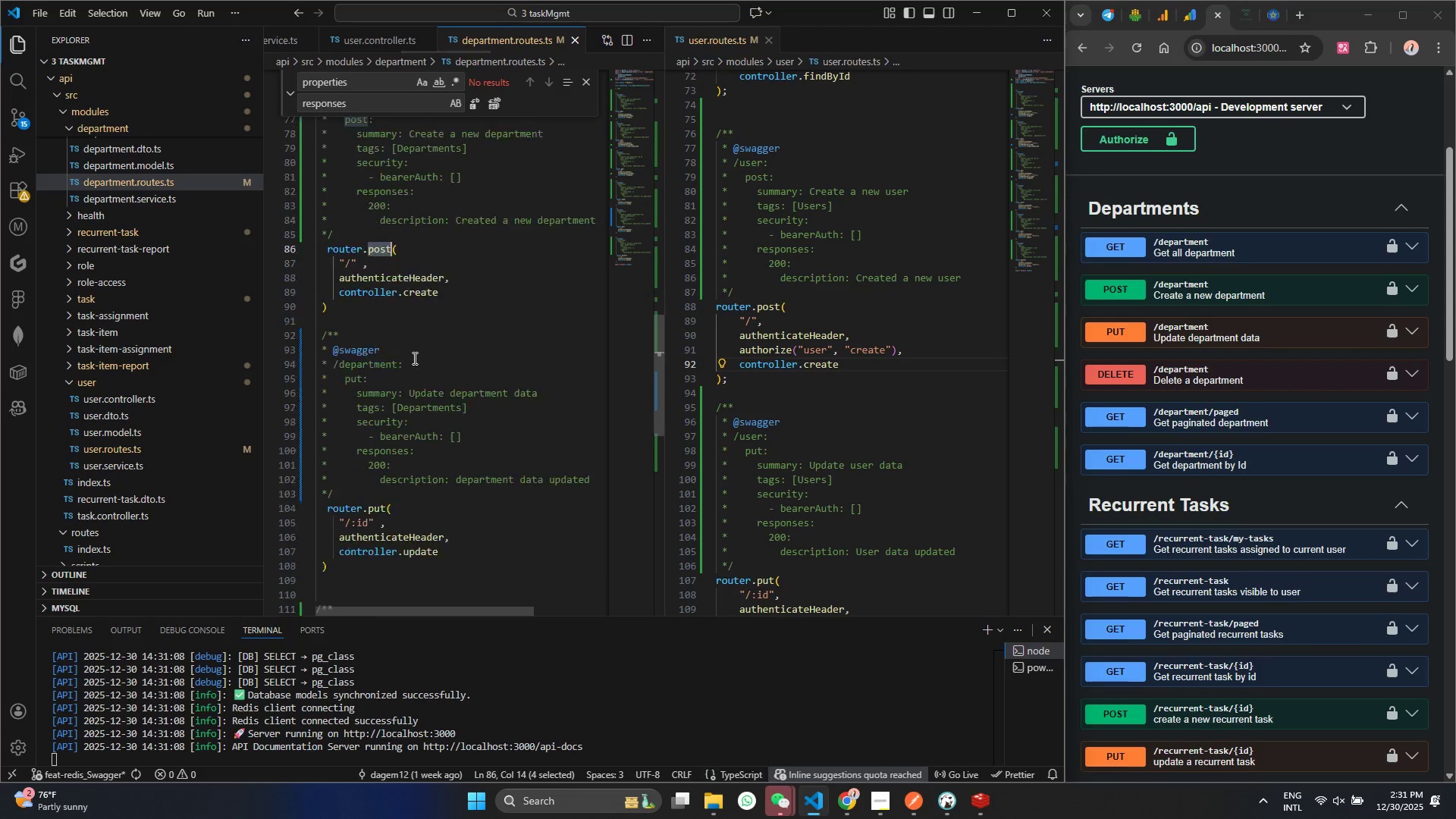 
scroll: coordinate [413, 358], scroll_direction: down, amount: 9.0
 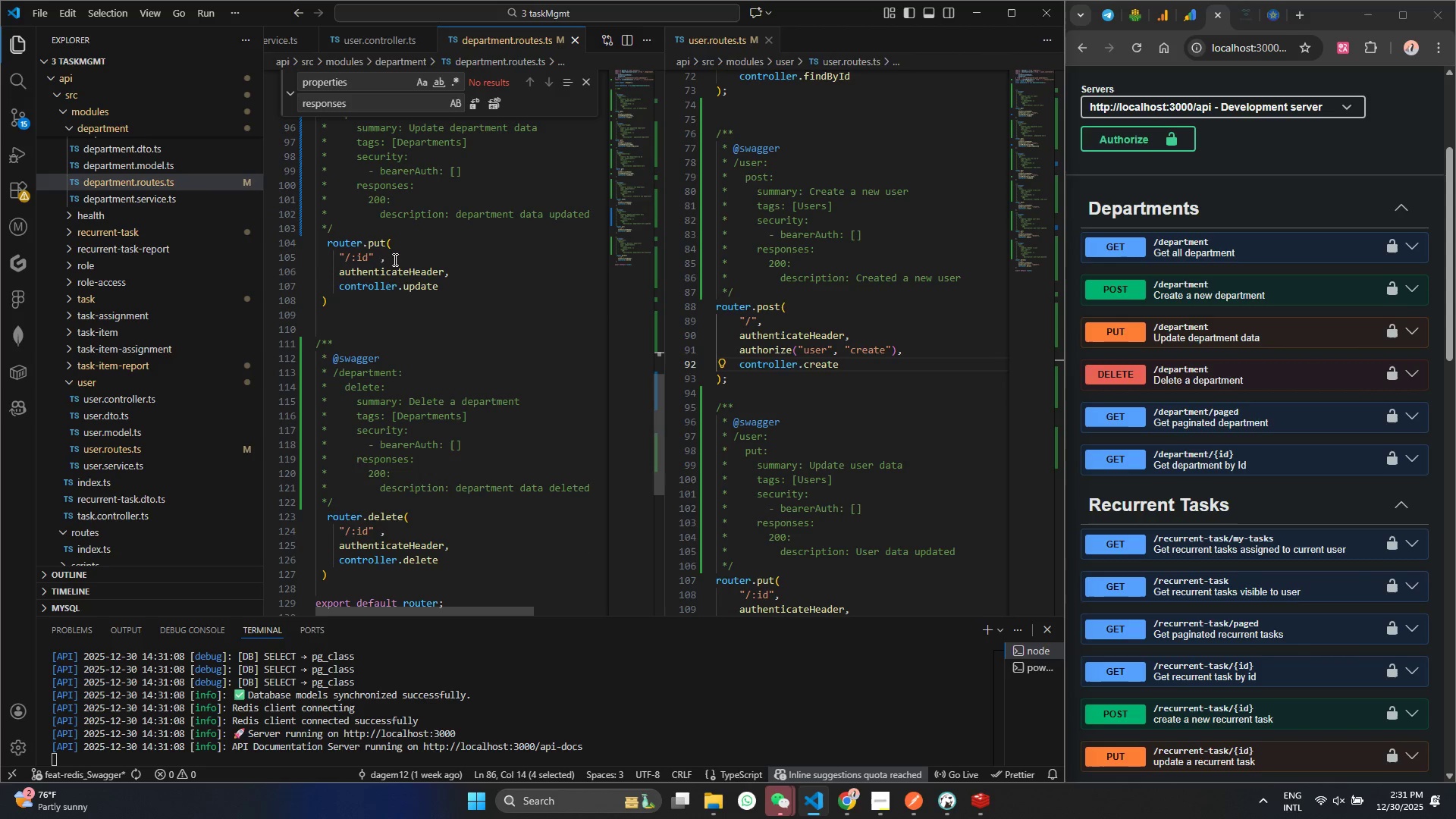 
left_click([394, 258])
 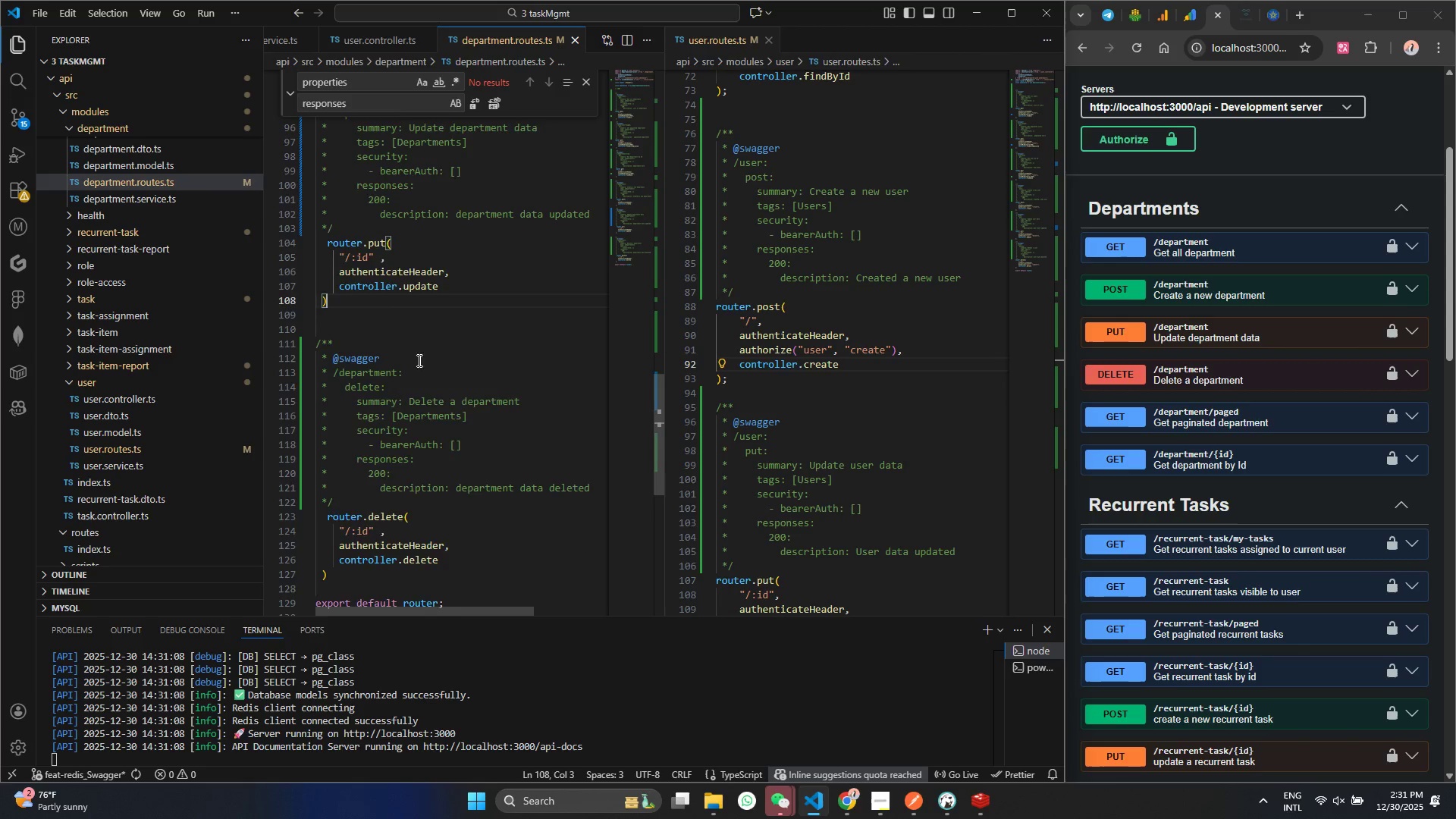 
left_click([419, 401])
 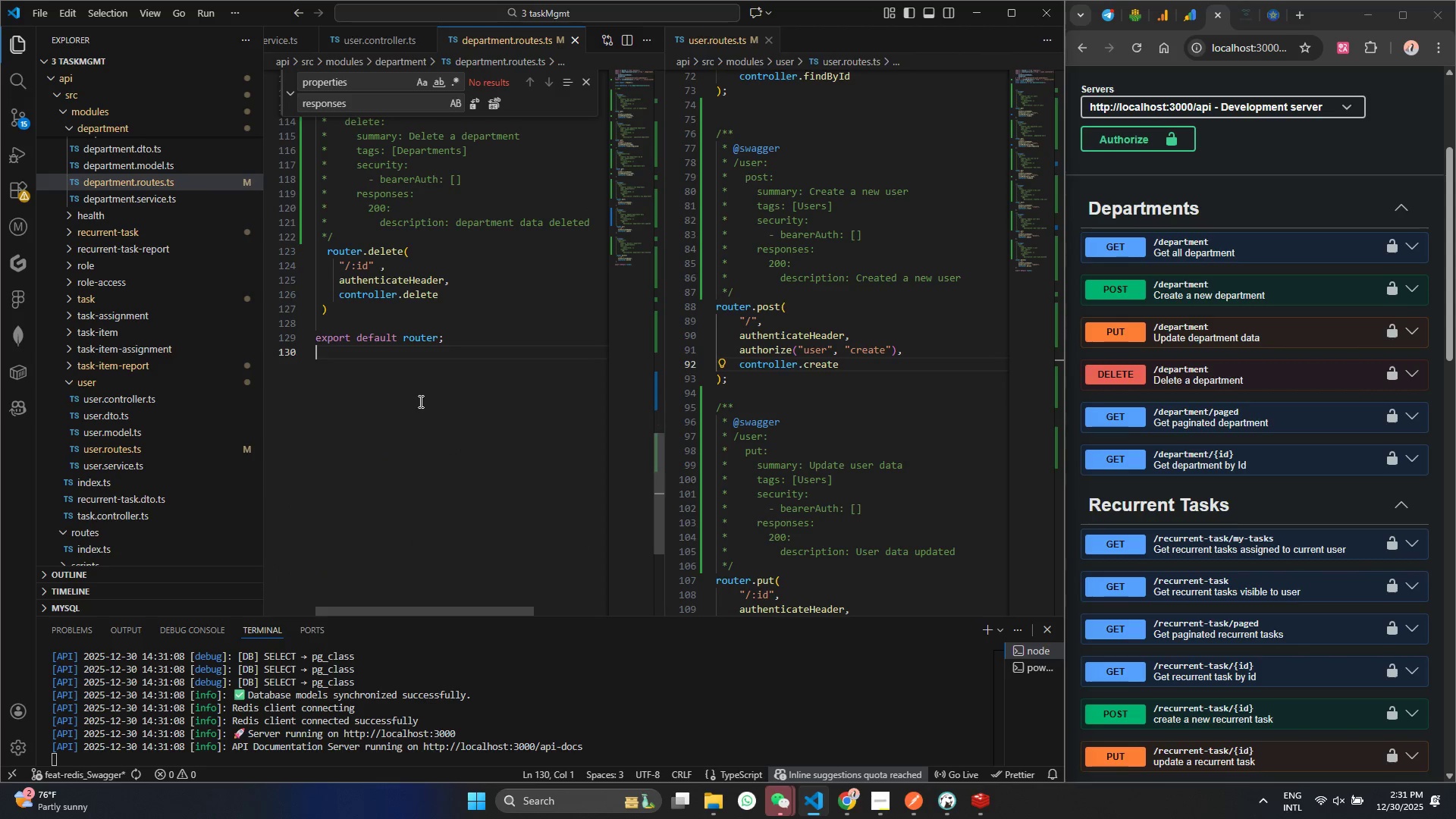 
scroll: coordinate [424, 397], scroll_direction: down, amount: 7.0
 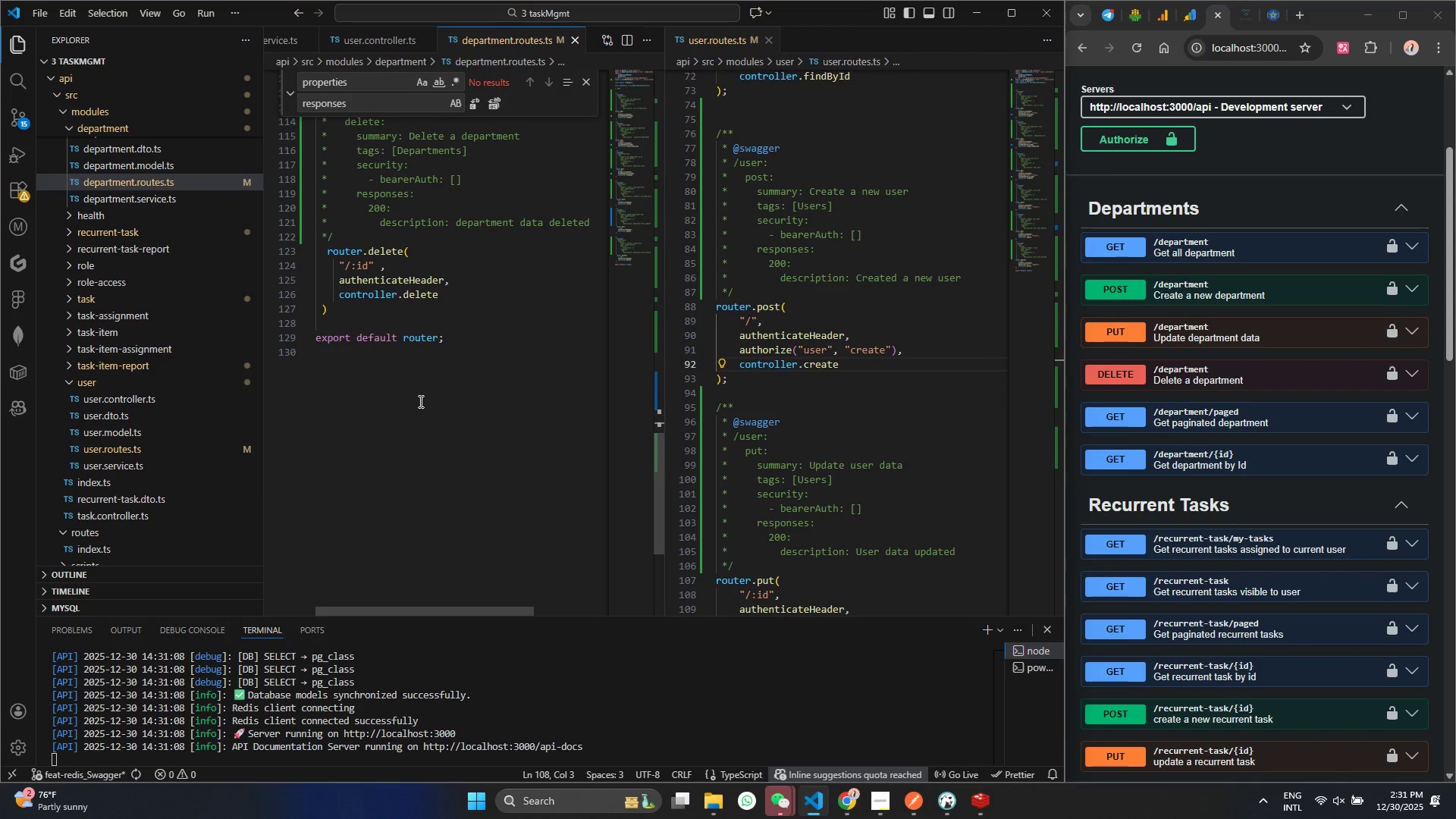 
key(Control+ControlLeft)
 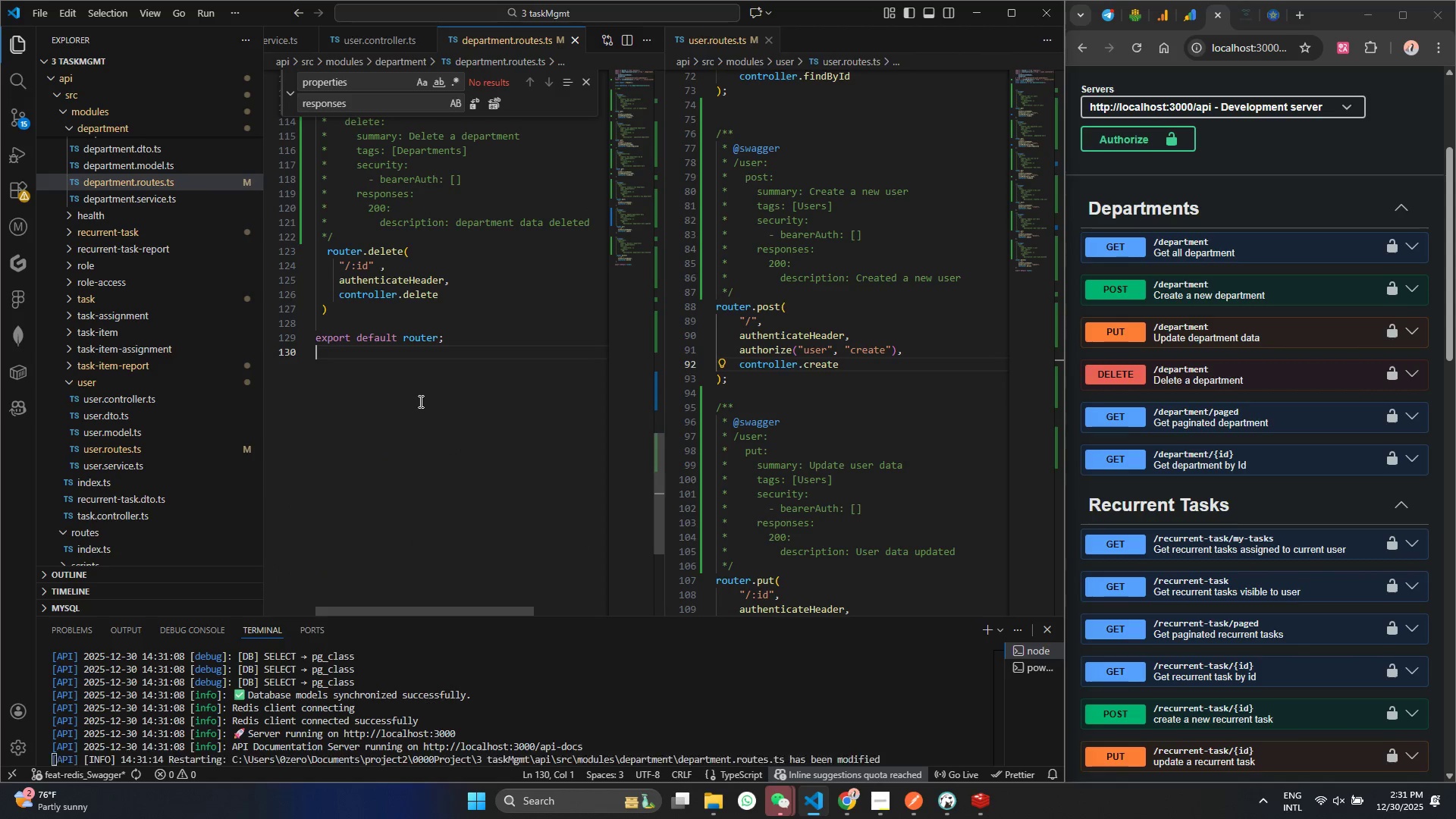 
key(Control+S)
 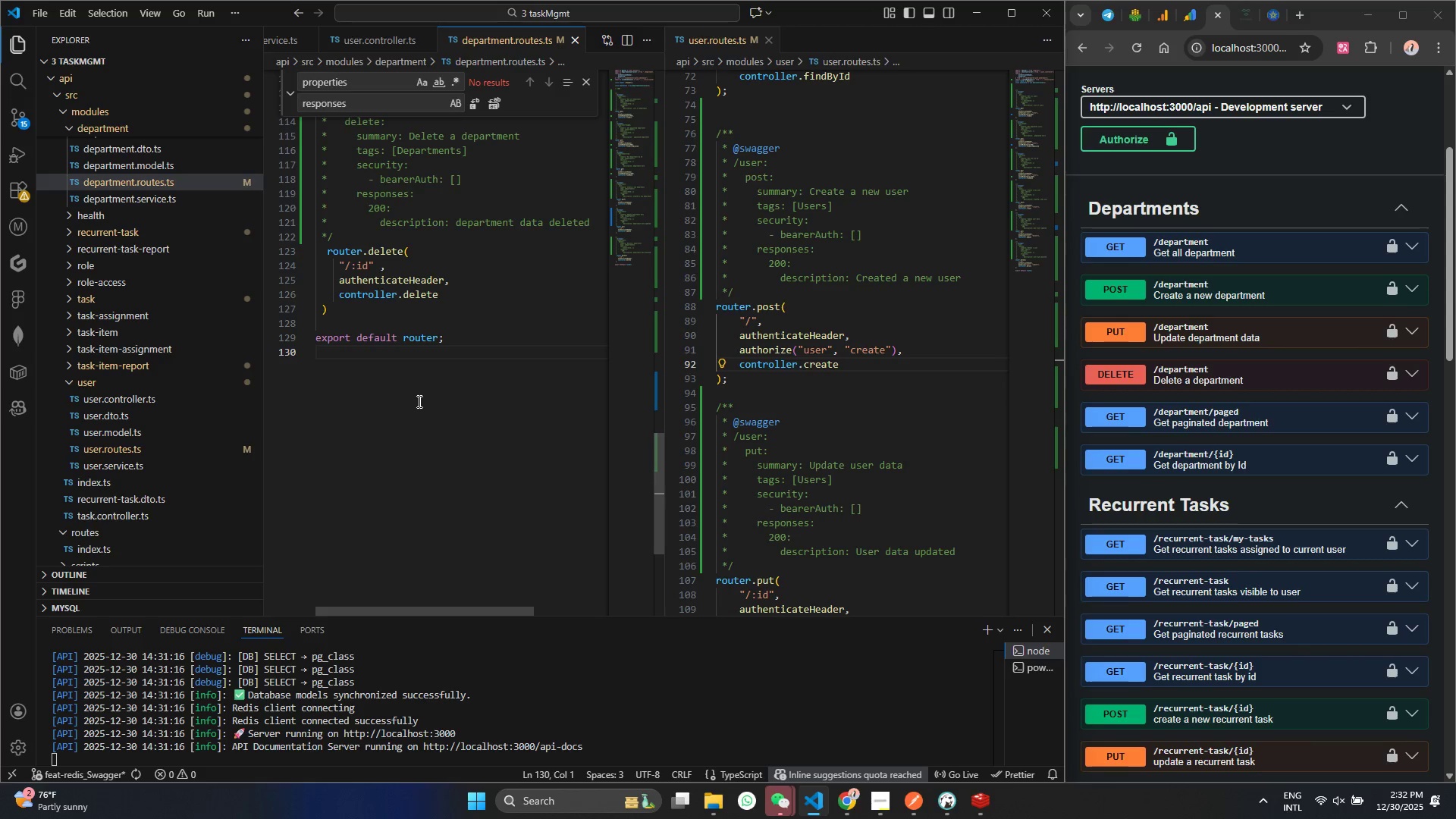 
wait(71.34)
 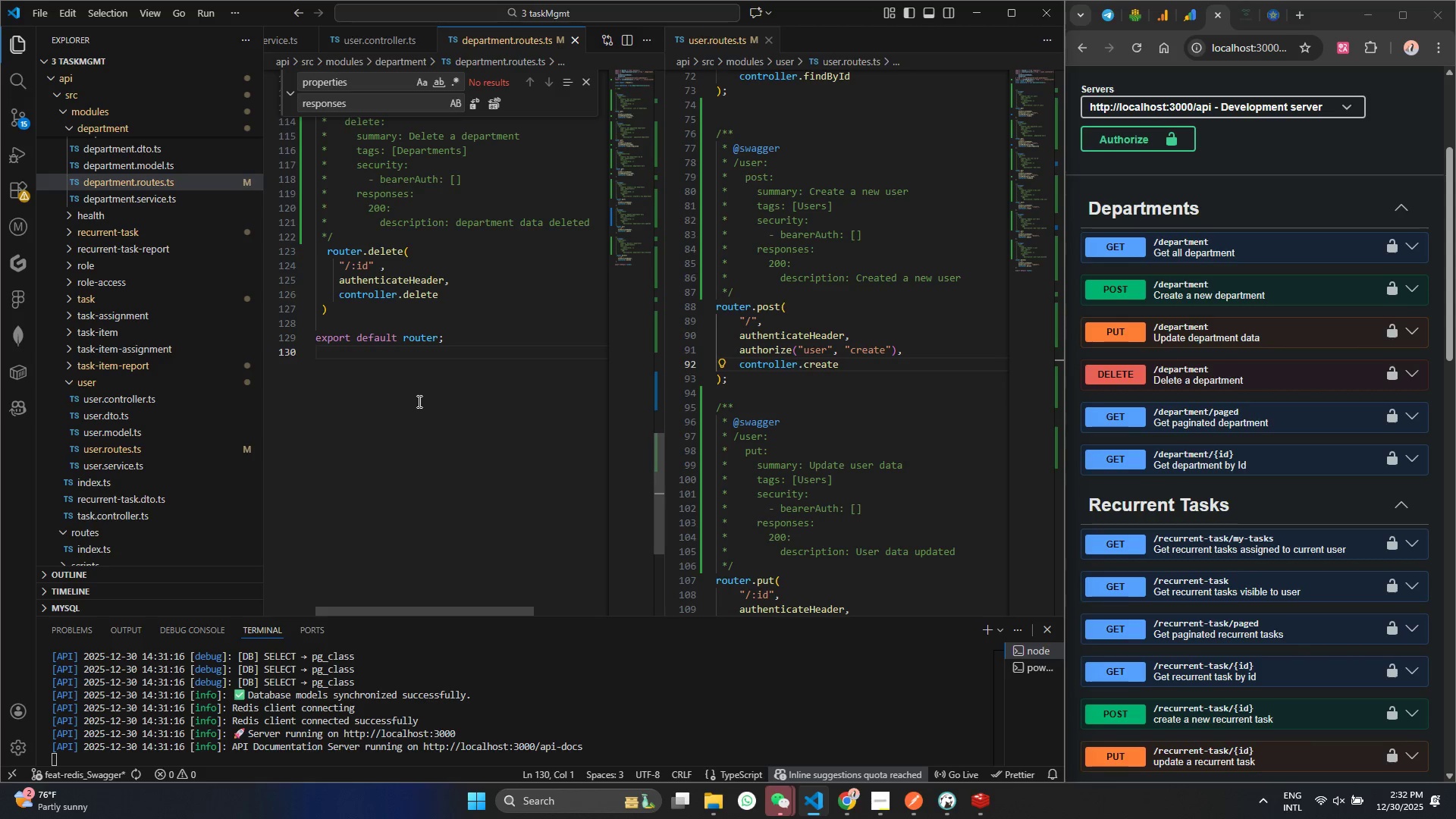 
left_click([843, 440])
 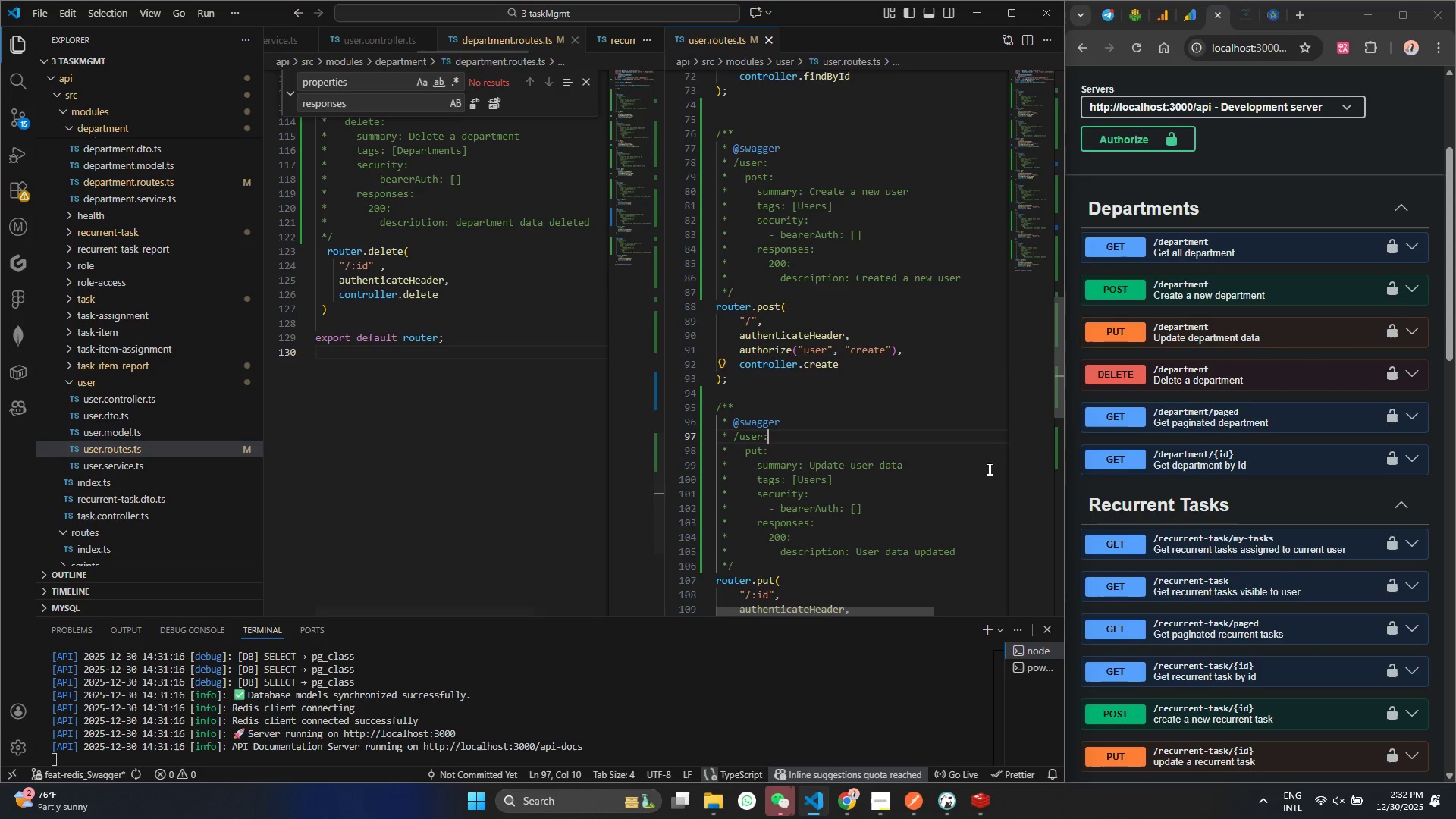 
key(Control+ControlLeft)
 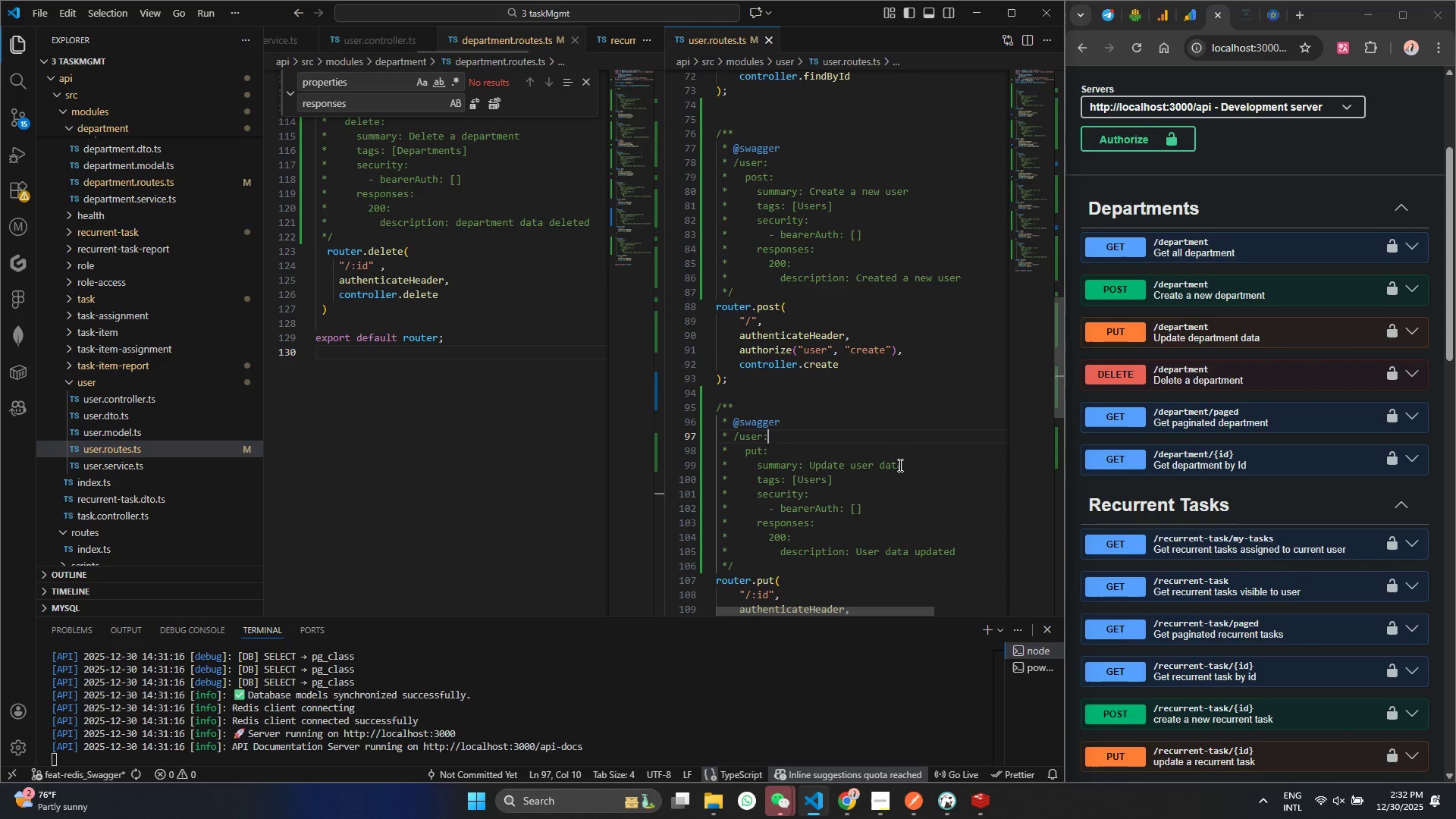 
key(Control+S)
 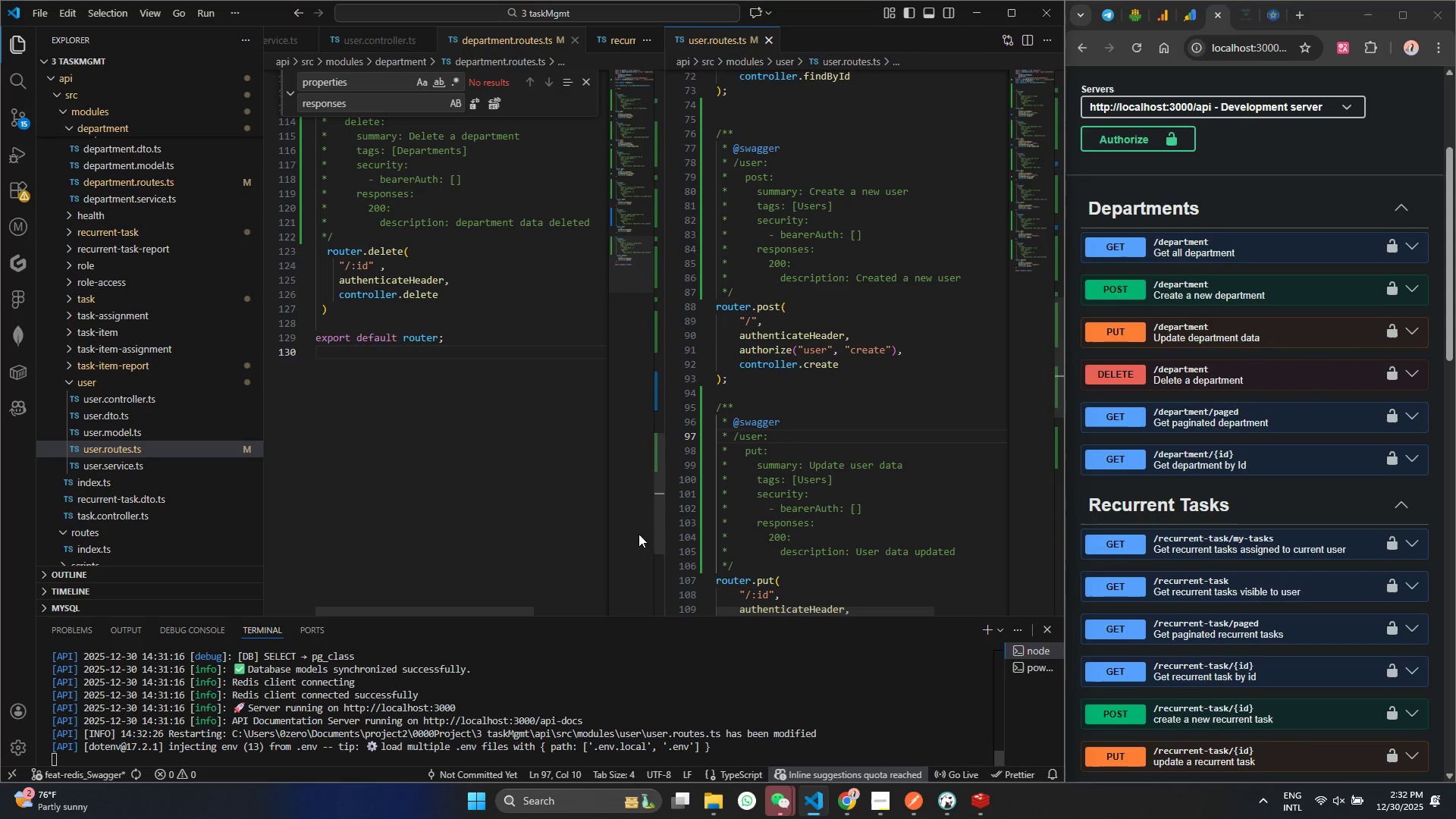 
left_click([538, 365])
 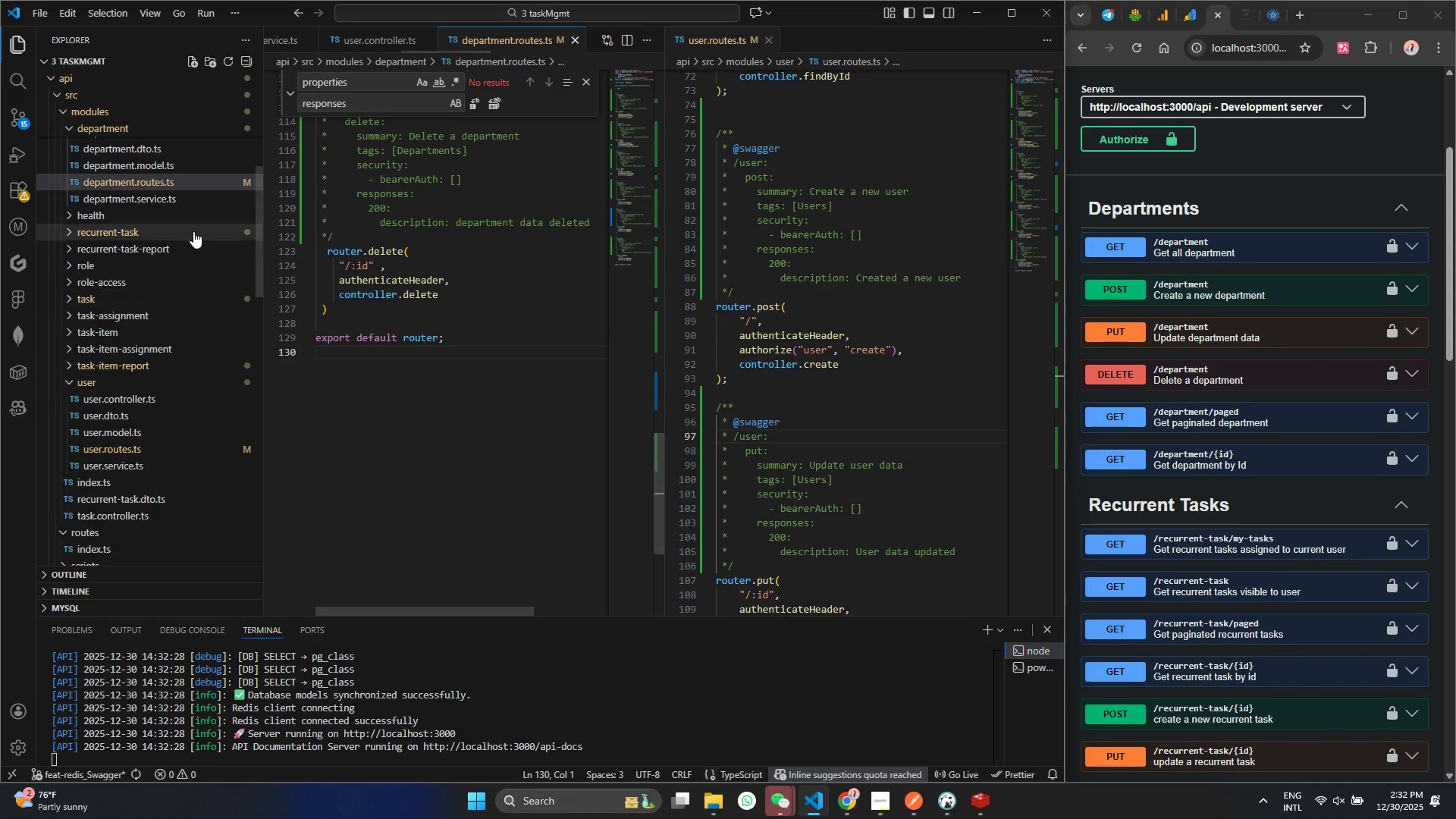 
scroll: coordinate [95, 318], scroll_direction: up, amount: 4.0
 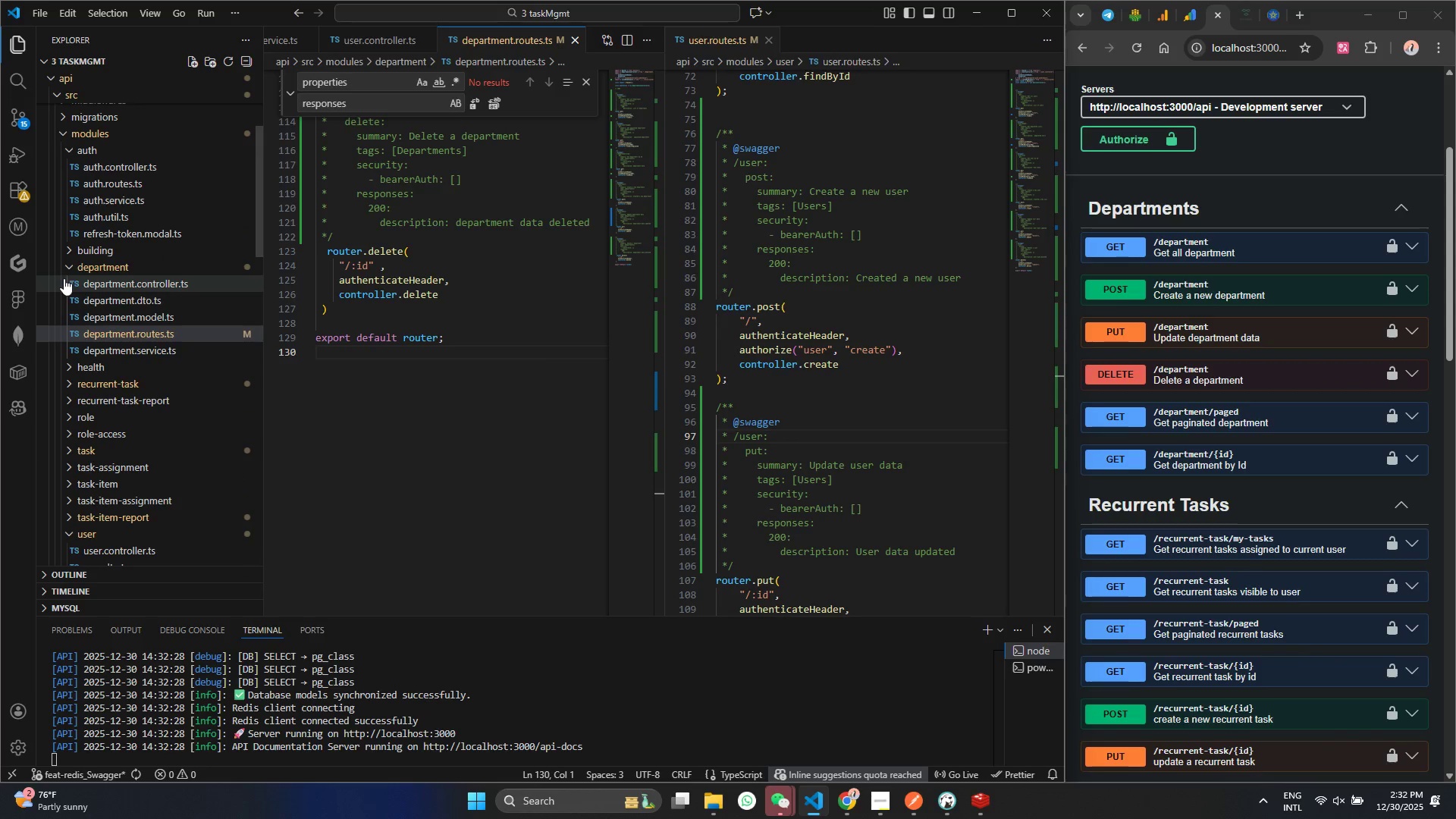 
left_click([67, 272])
 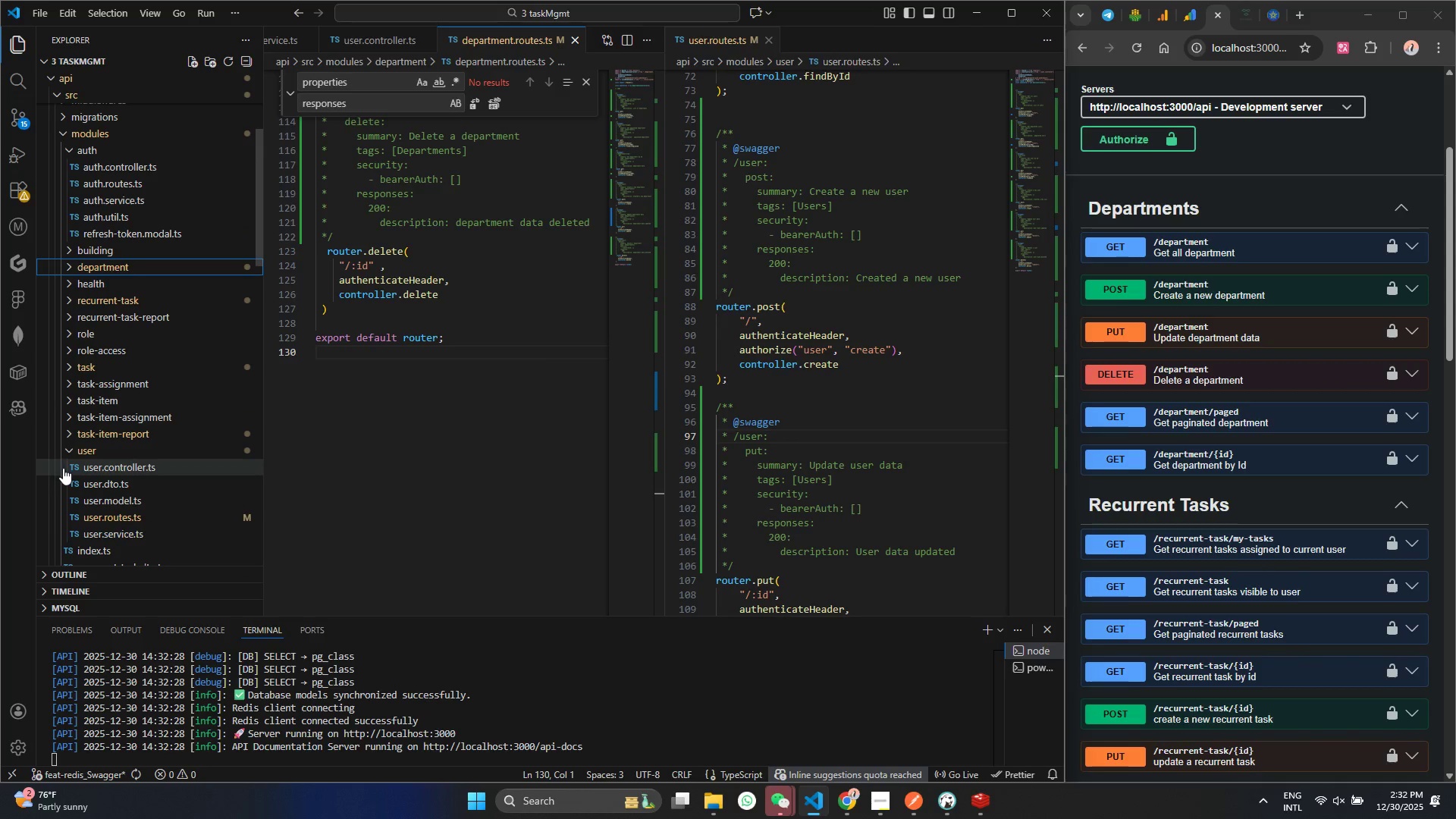 
left_click([65, 448])
 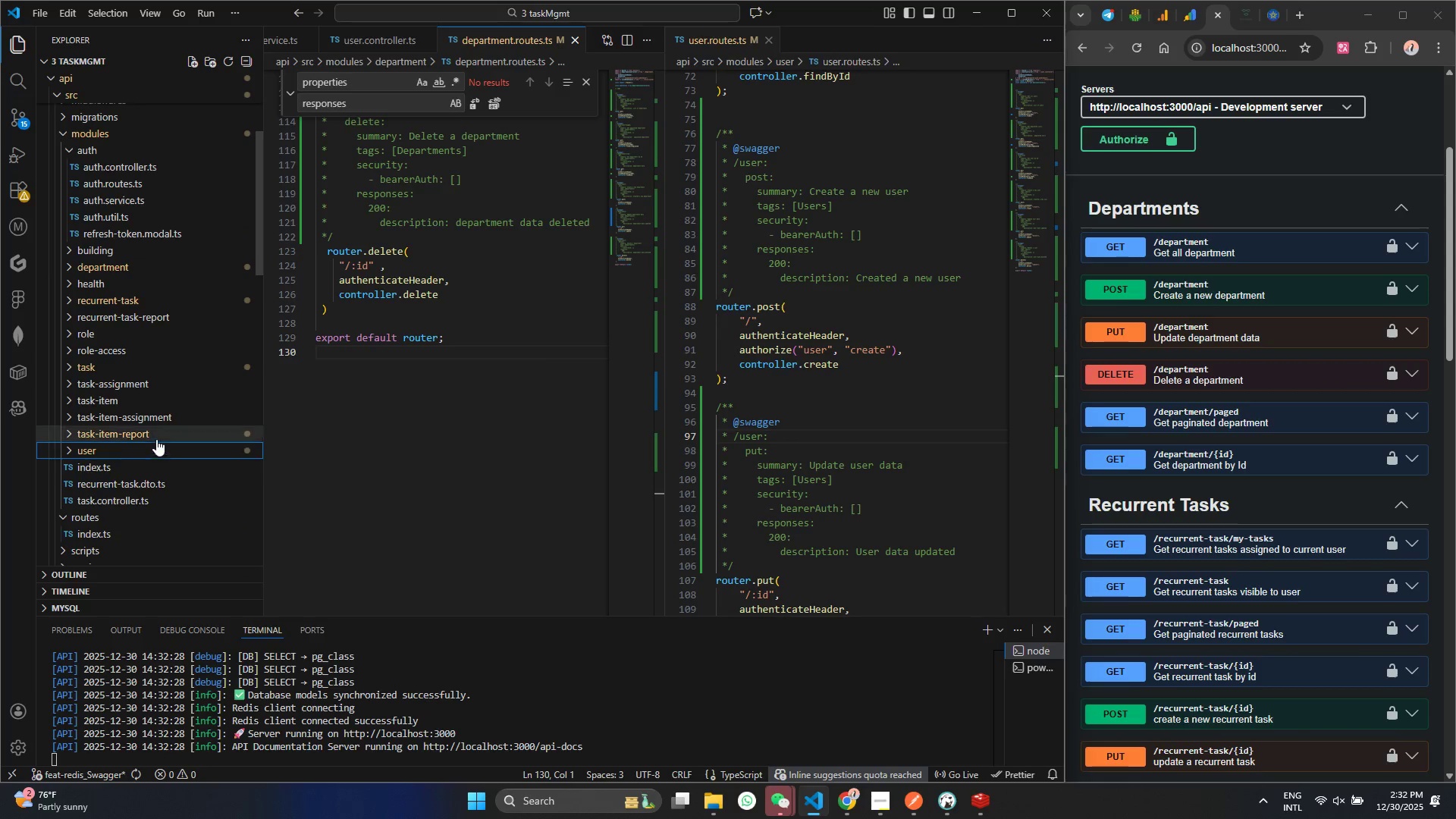 
scroll: coordinate [152, 434], scroll_direction: up, amount: 5.0
 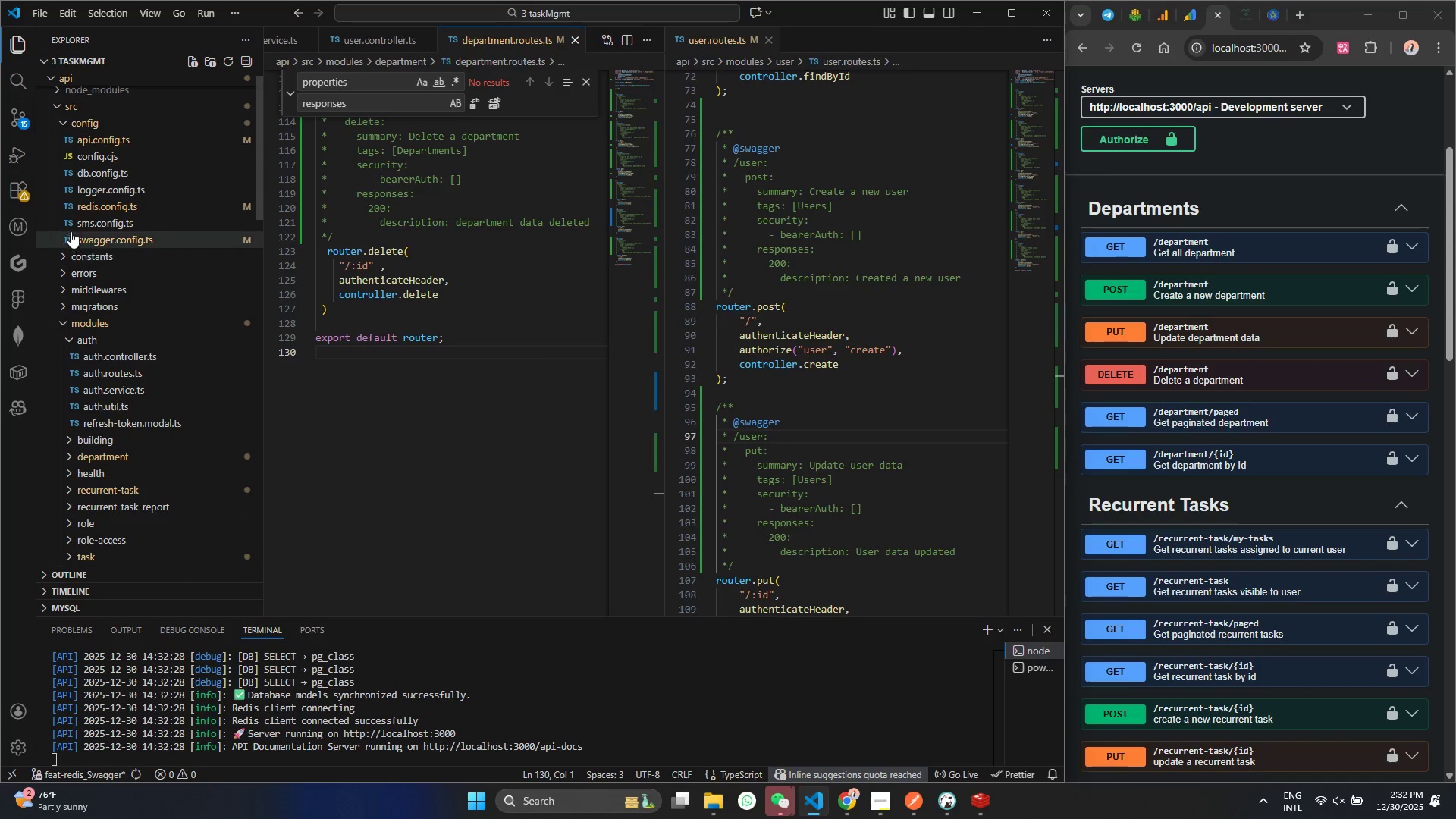 
left_click([111, 202])
 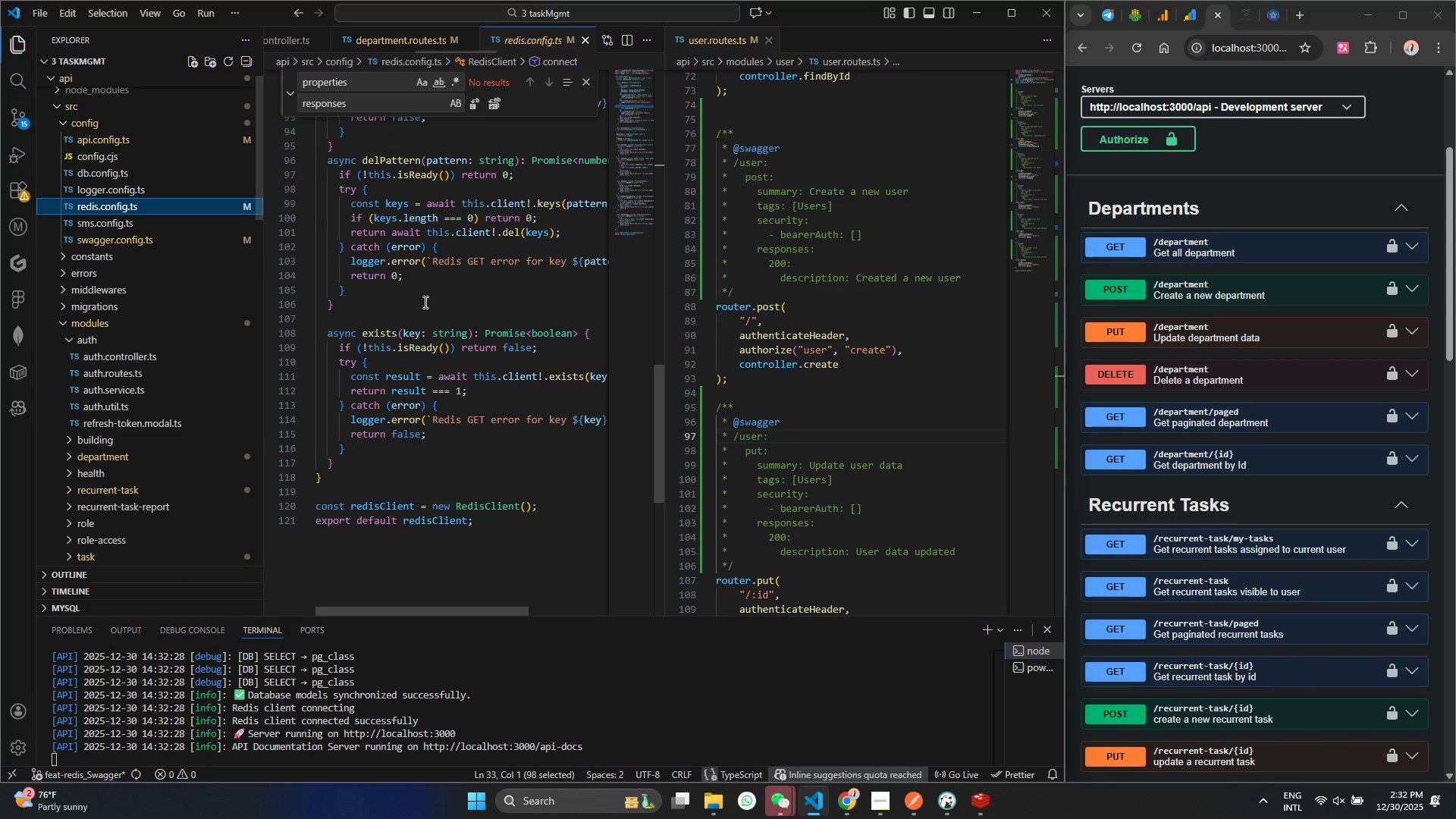 
left_click([424, 302])
 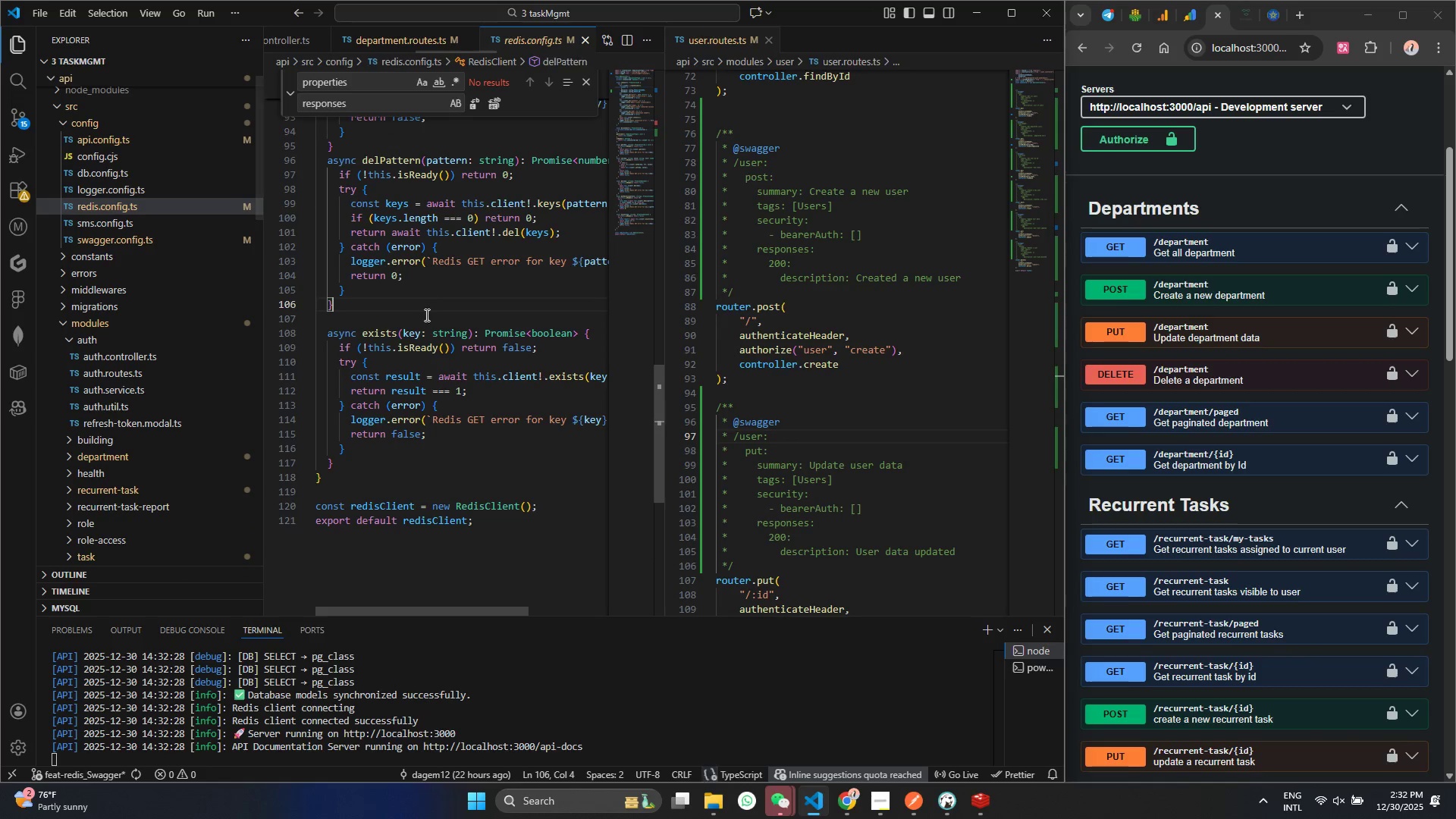 
scroll: coordinate [431, 331], scroll_direction: up, amount: 30.0
 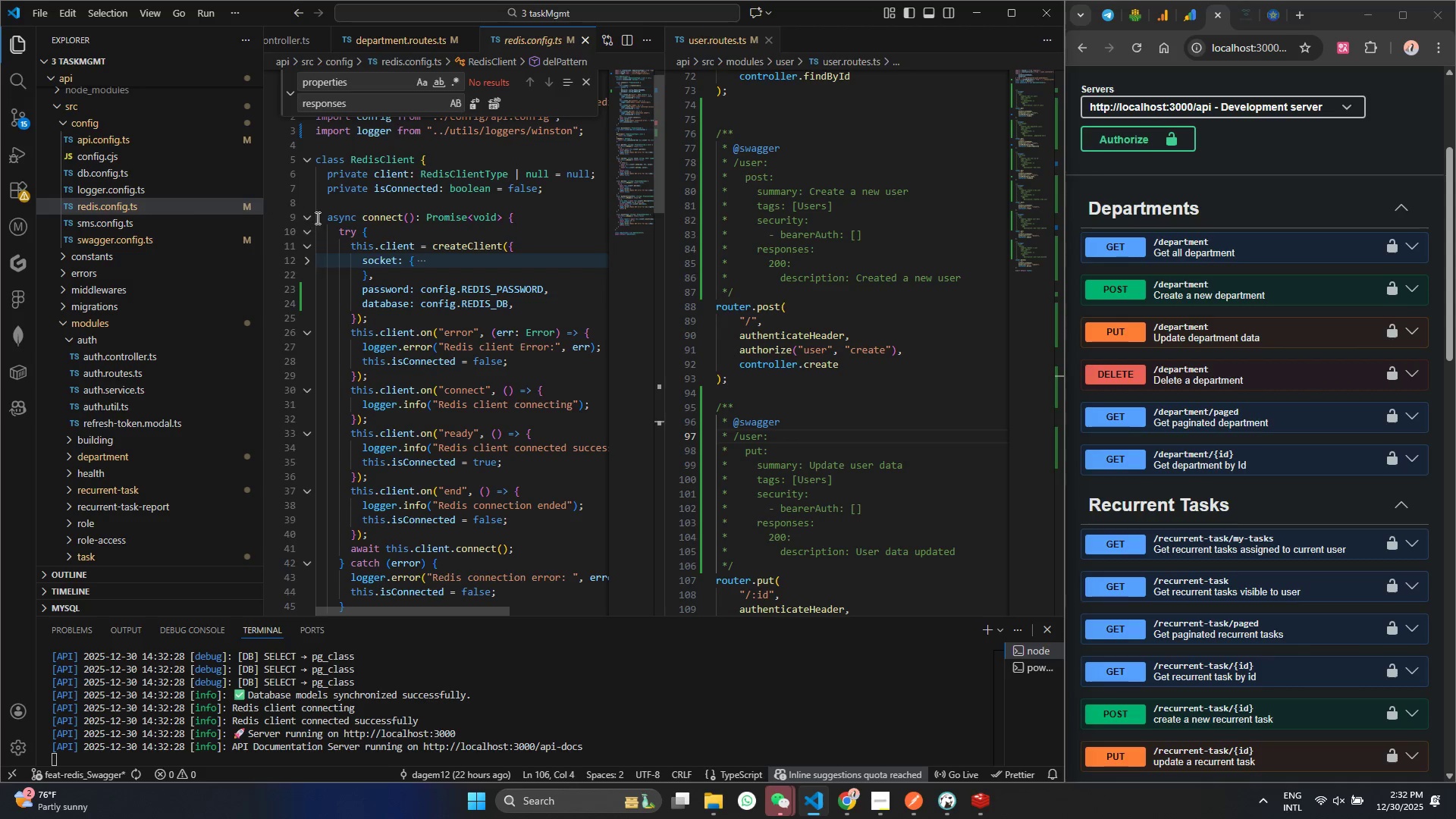 
double_click([310, 212])
 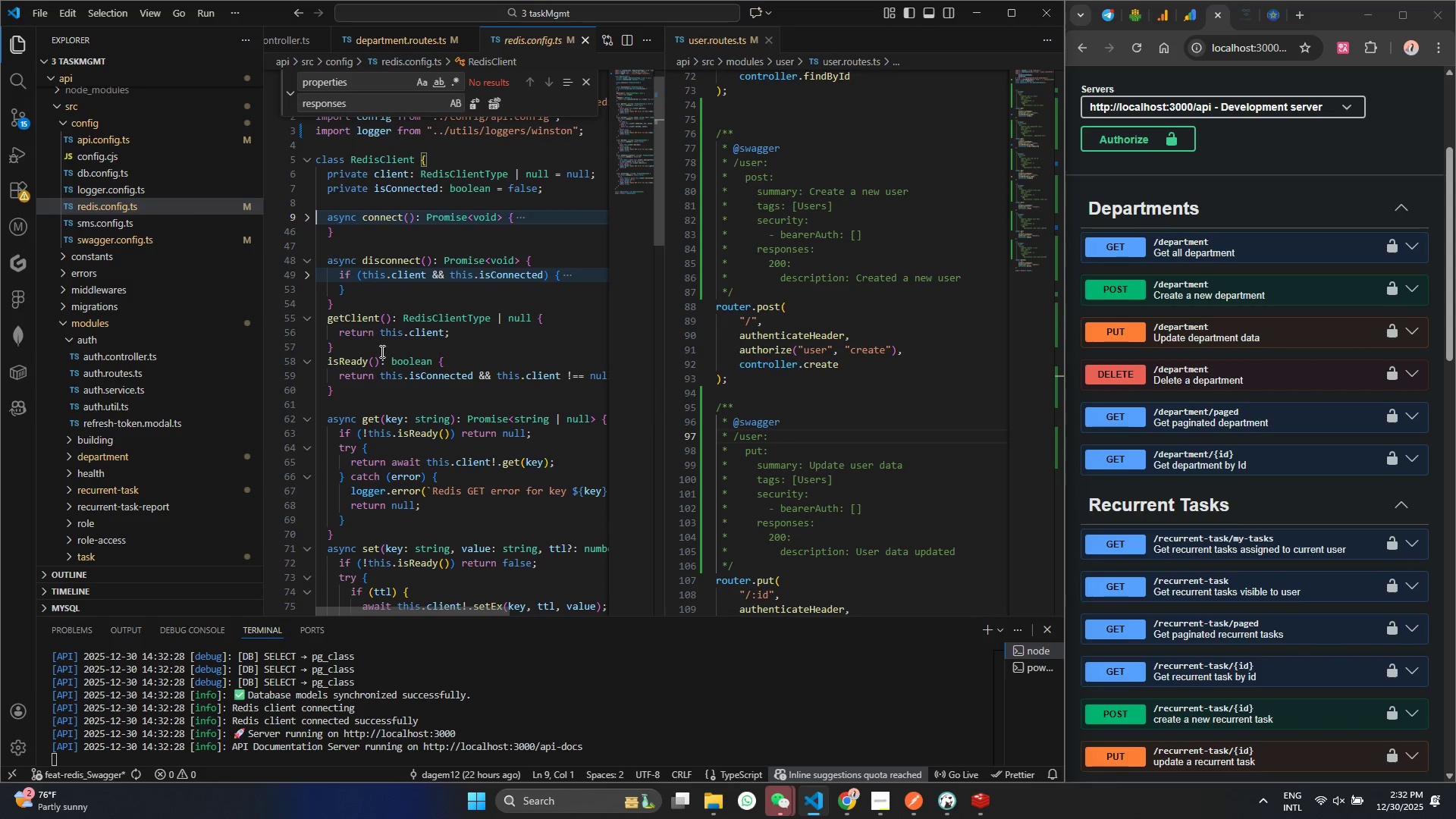 
scroll: coordinate [124, 485], scroll_direction: down, amount: 10.0
 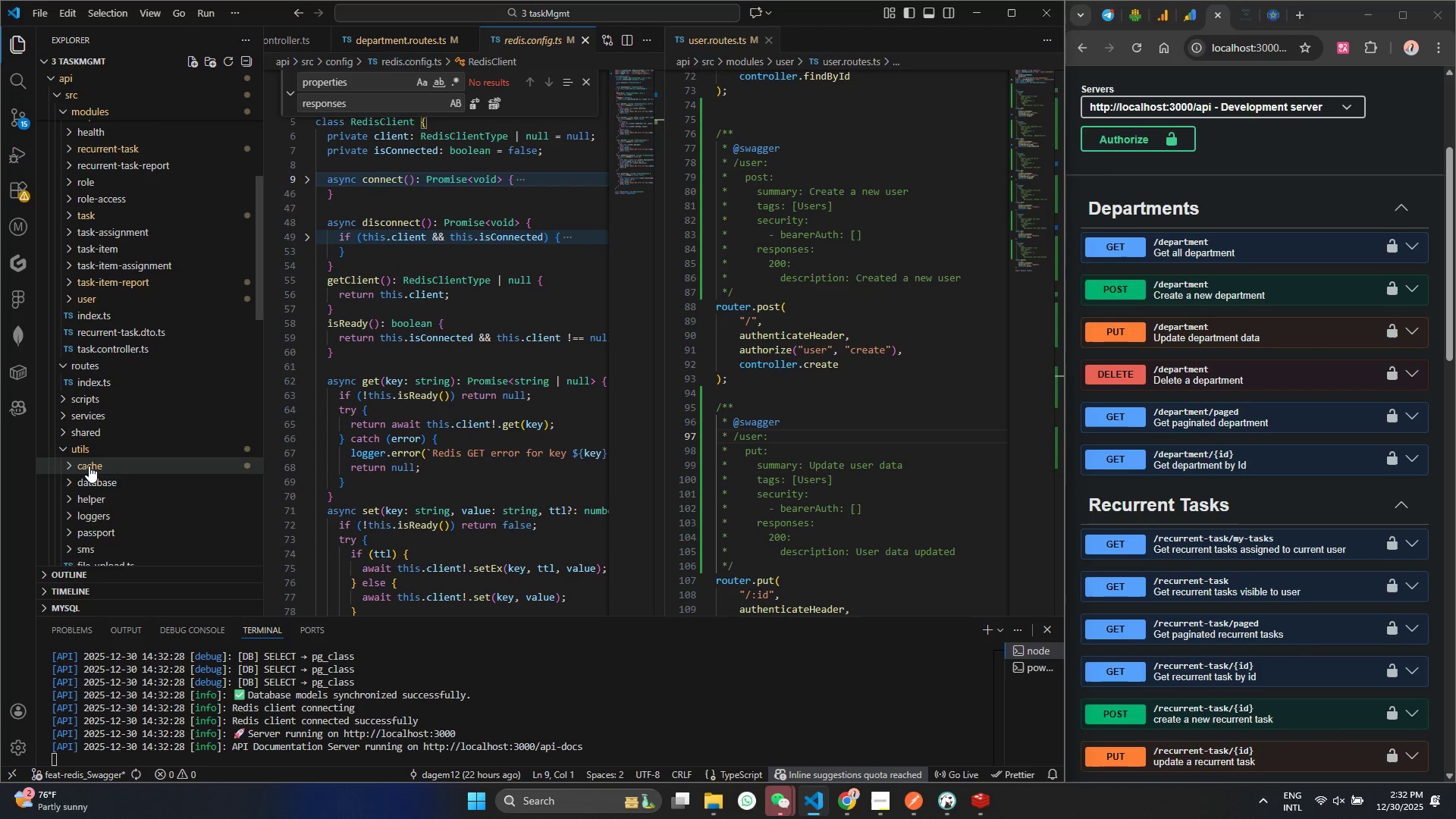 
double_click([158, 472])
 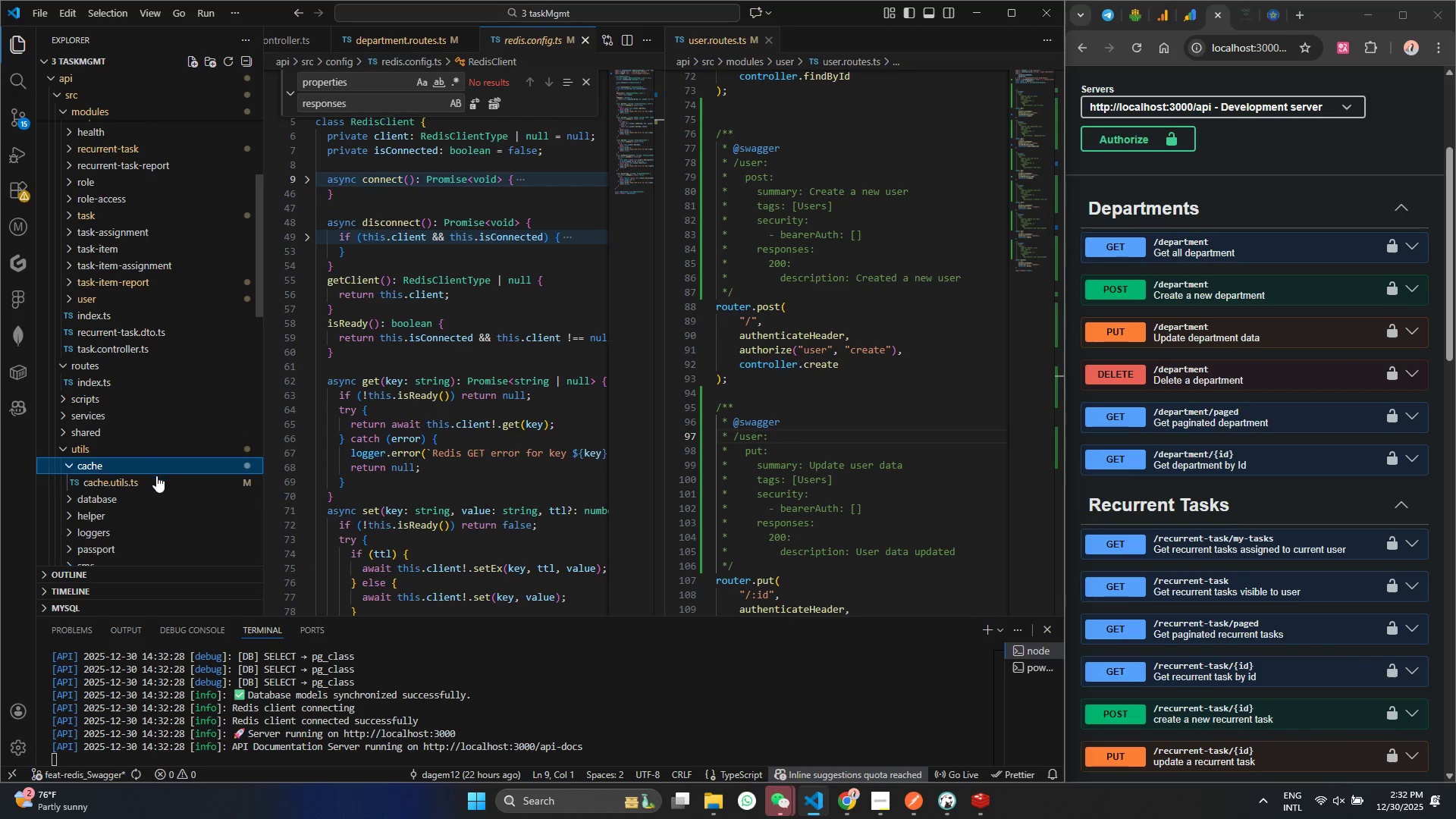 
double_click([161, 482])
 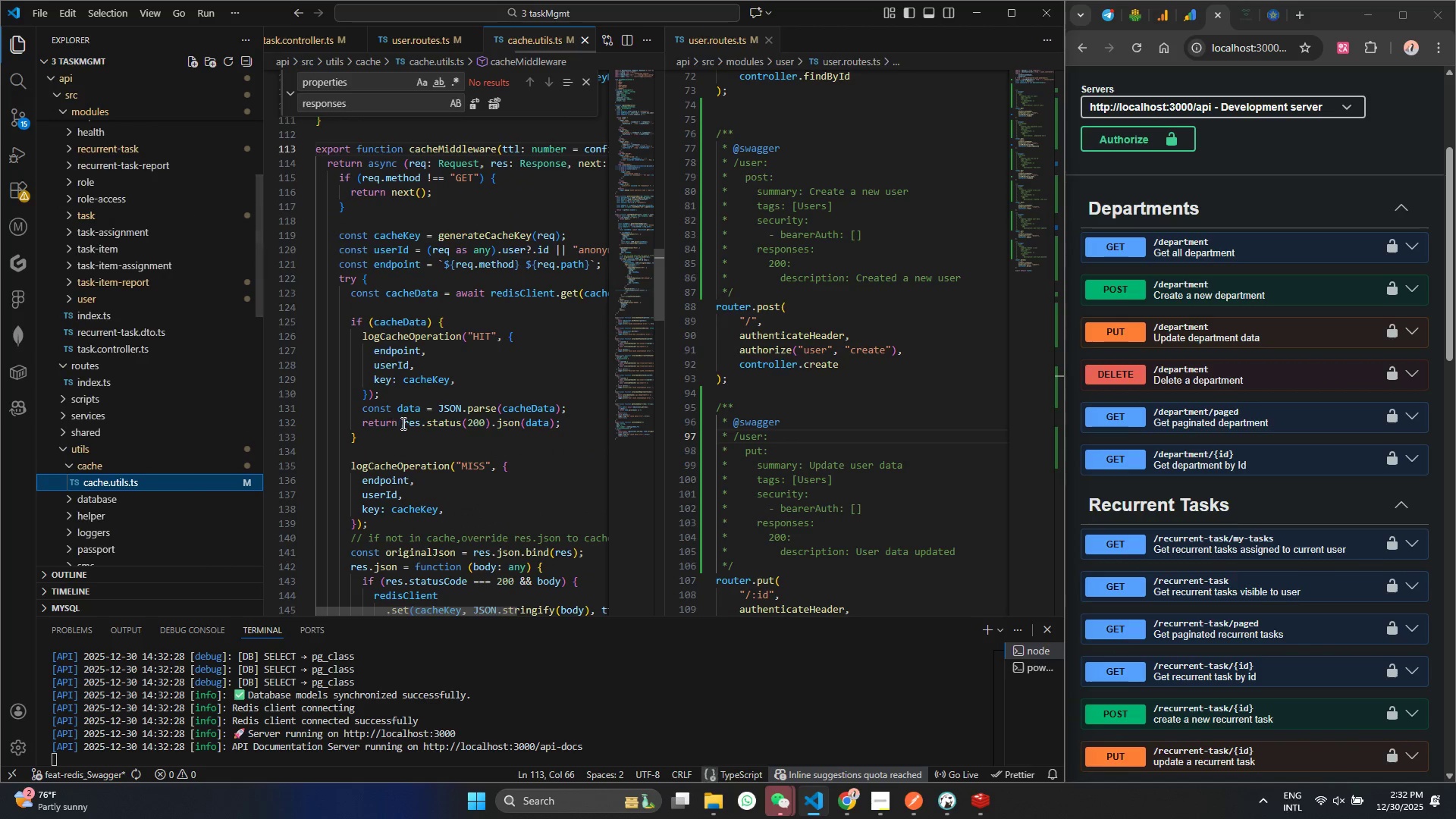 
scroll: coordinate [403, 422], scroll_direction: up, amount: 14.0
 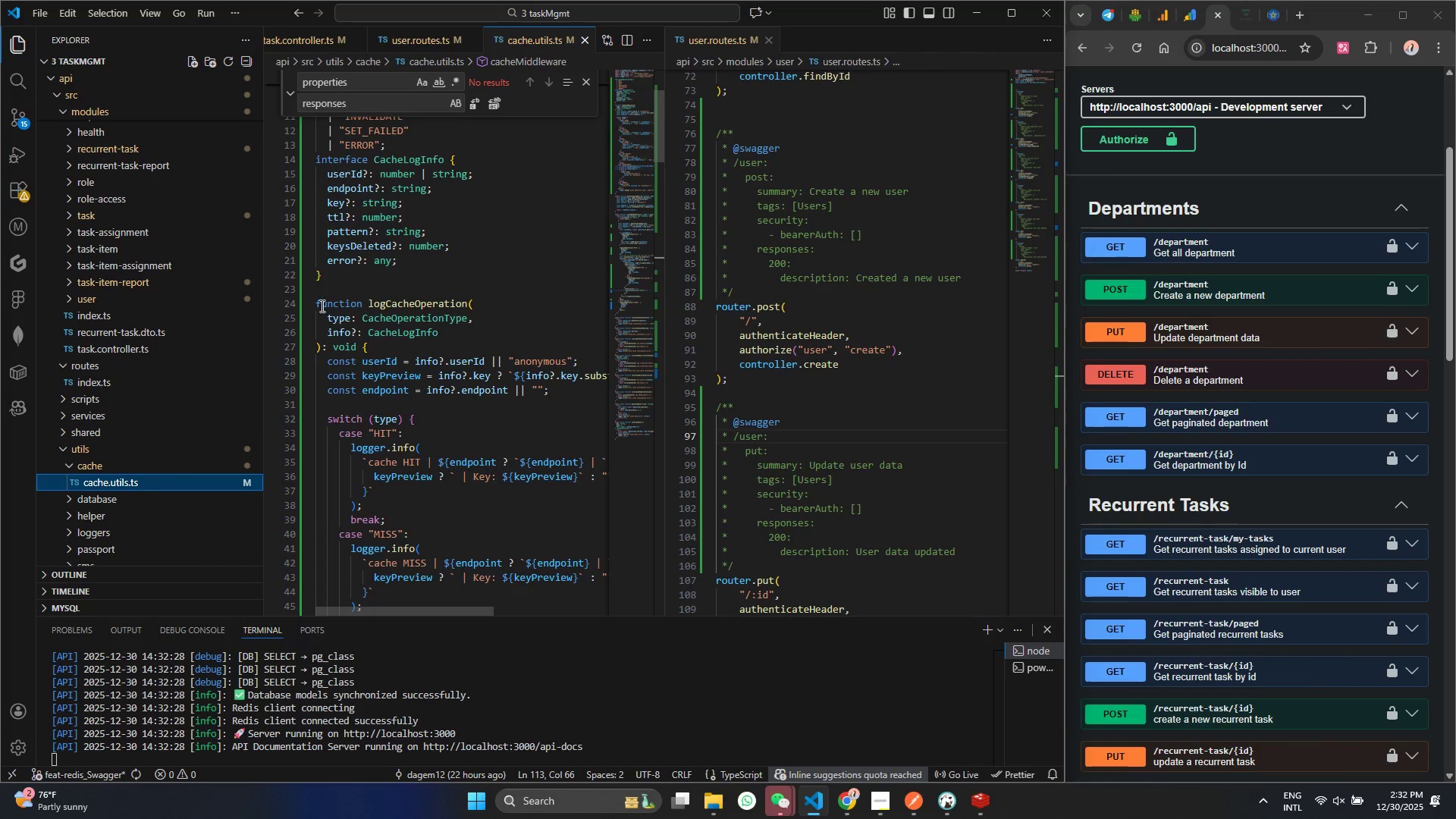 
left_click([312, 309])
 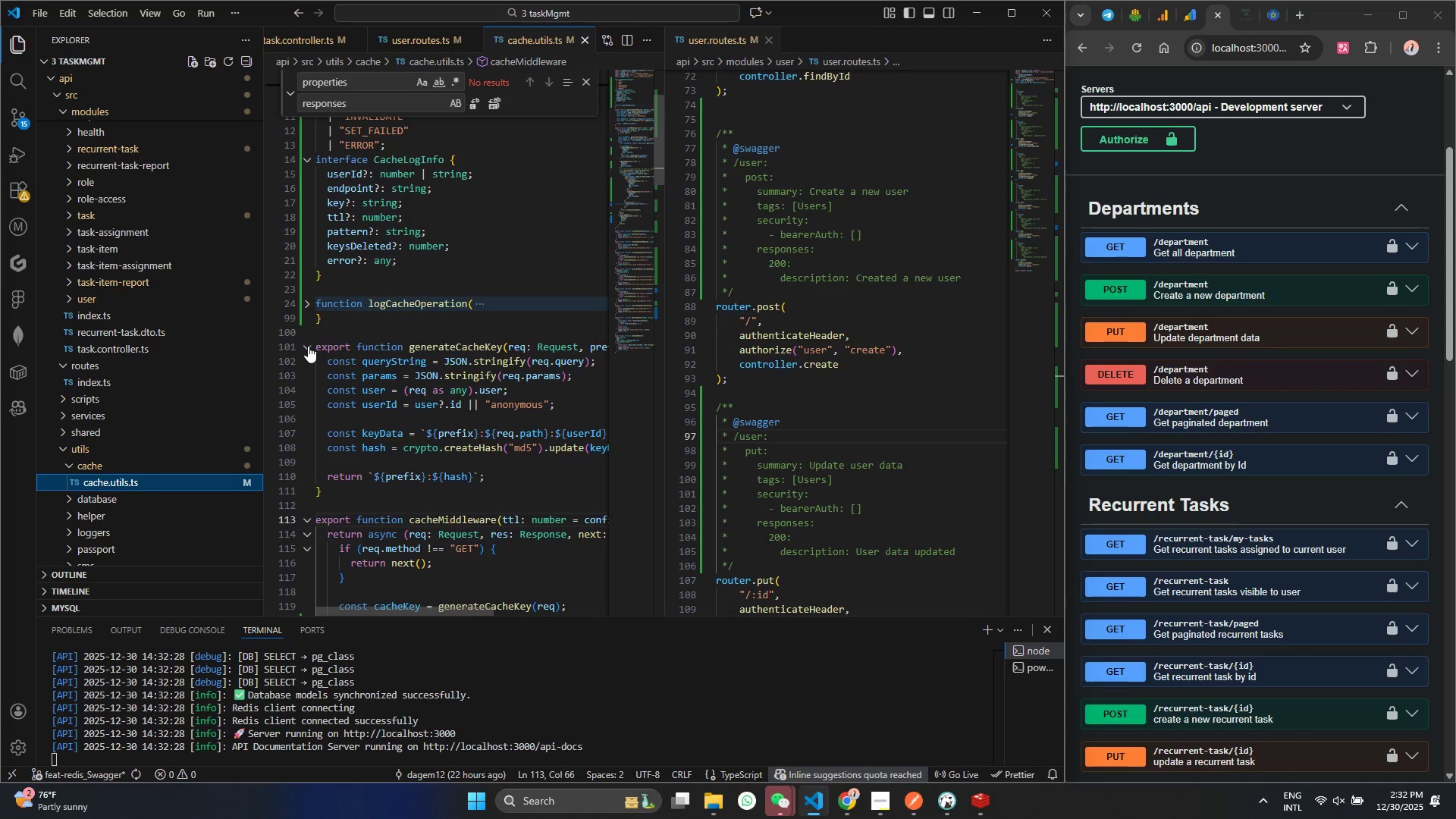 
left_click([303, 345])
 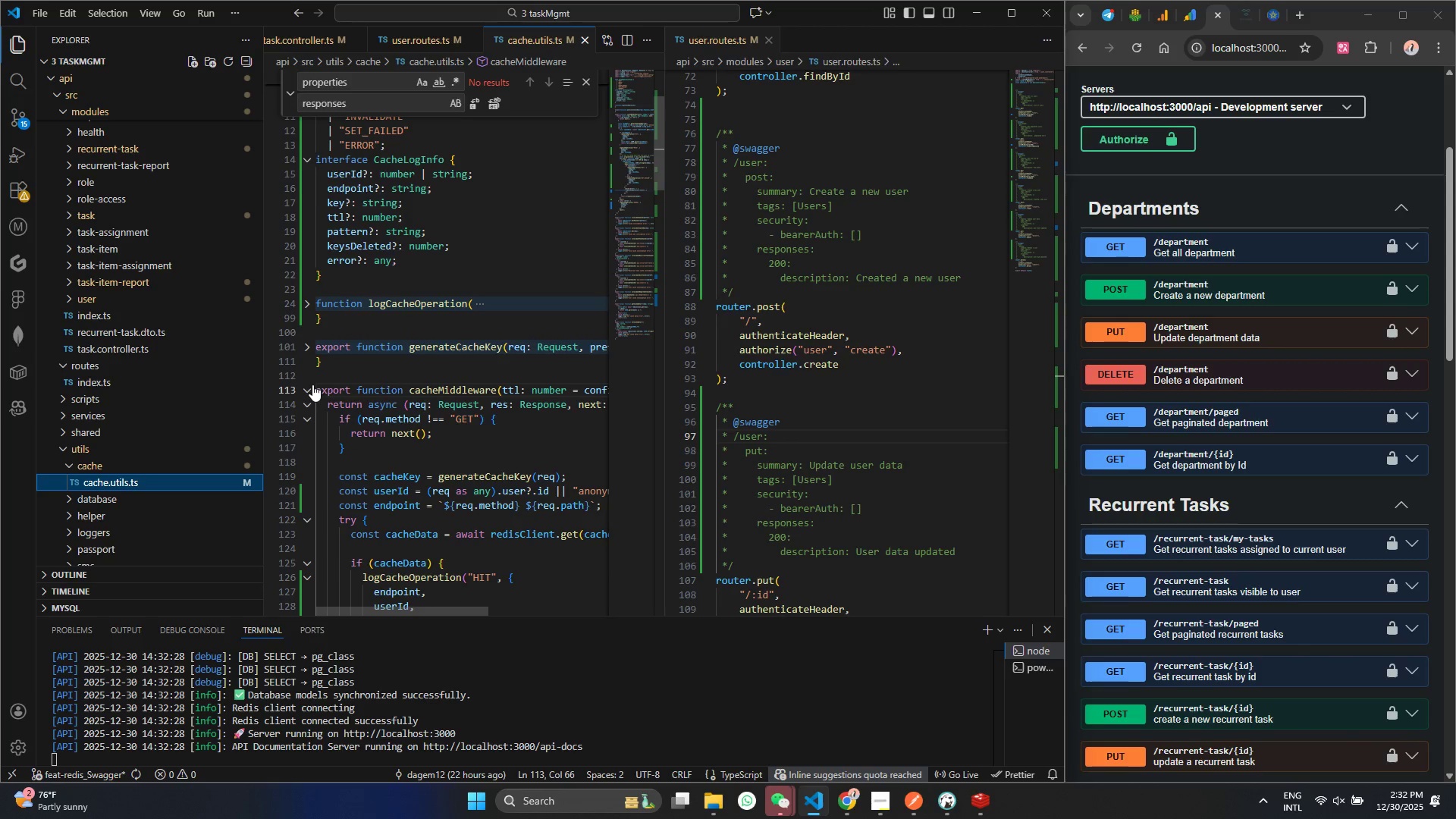 
left_click([312, 384])
 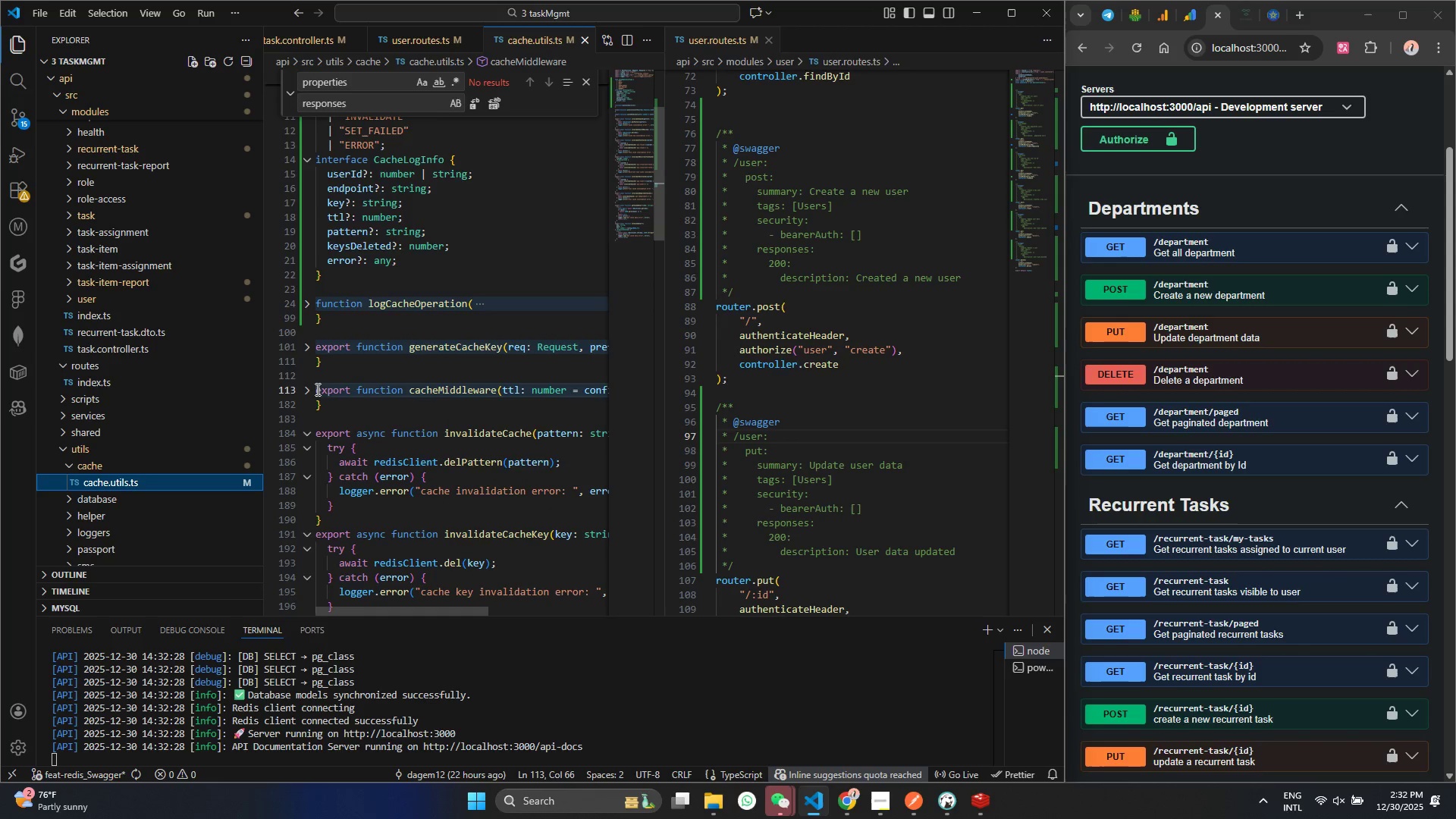 
left_click([425, 403])
 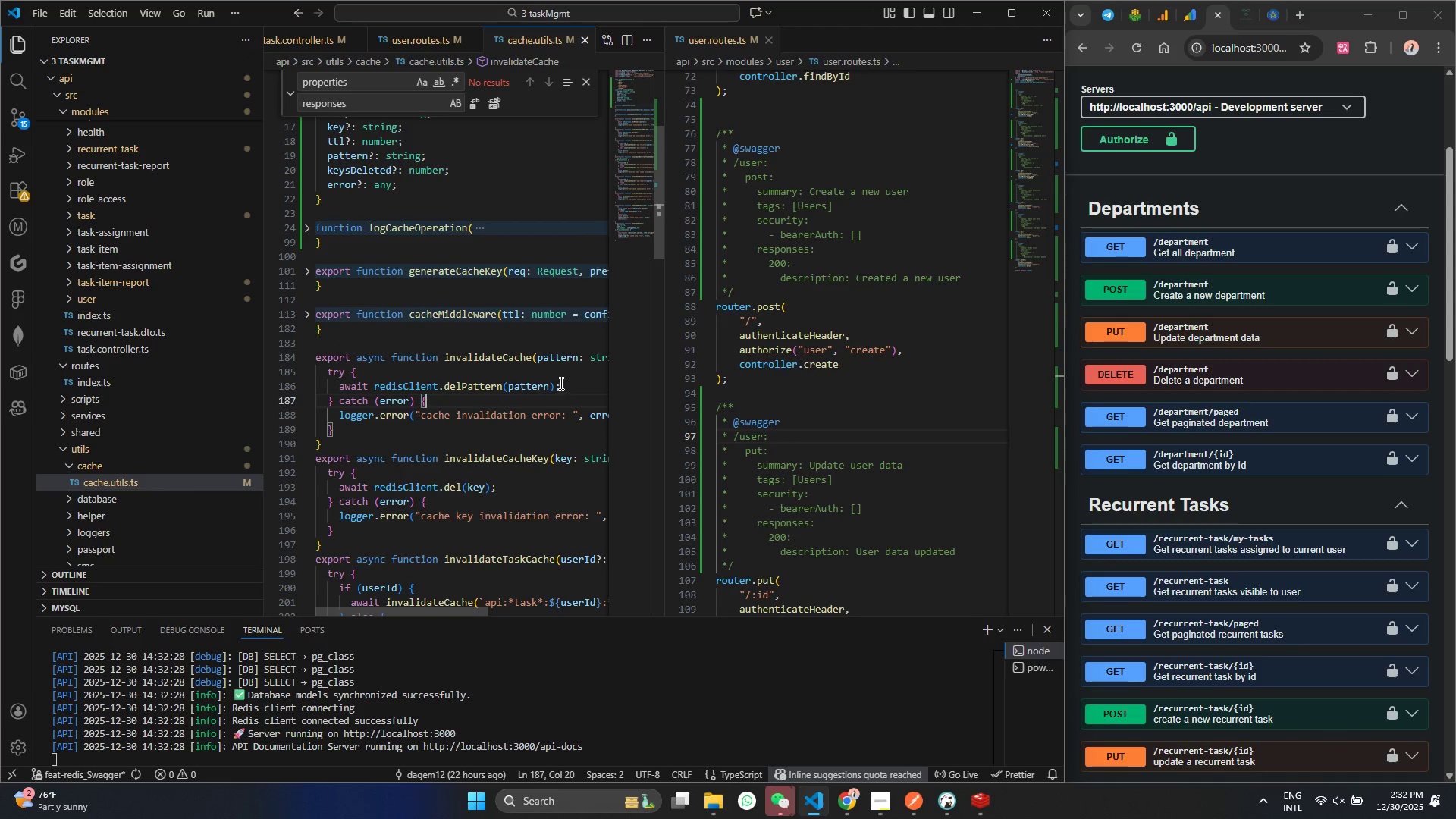 
scroll: coordinate [321, 396], scroll_direction: down, amount: 2.0
 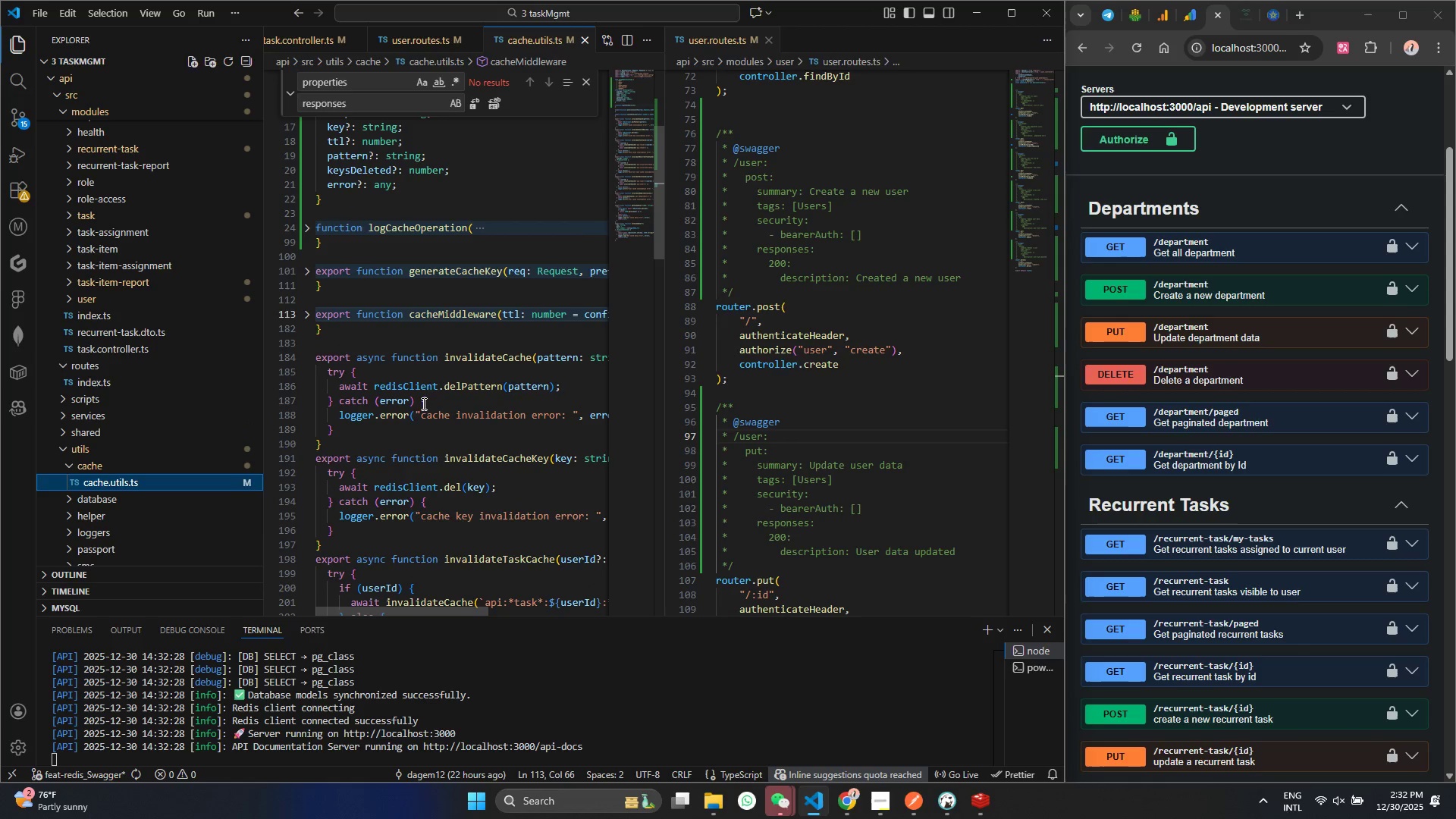 
left_click([560, 382])
 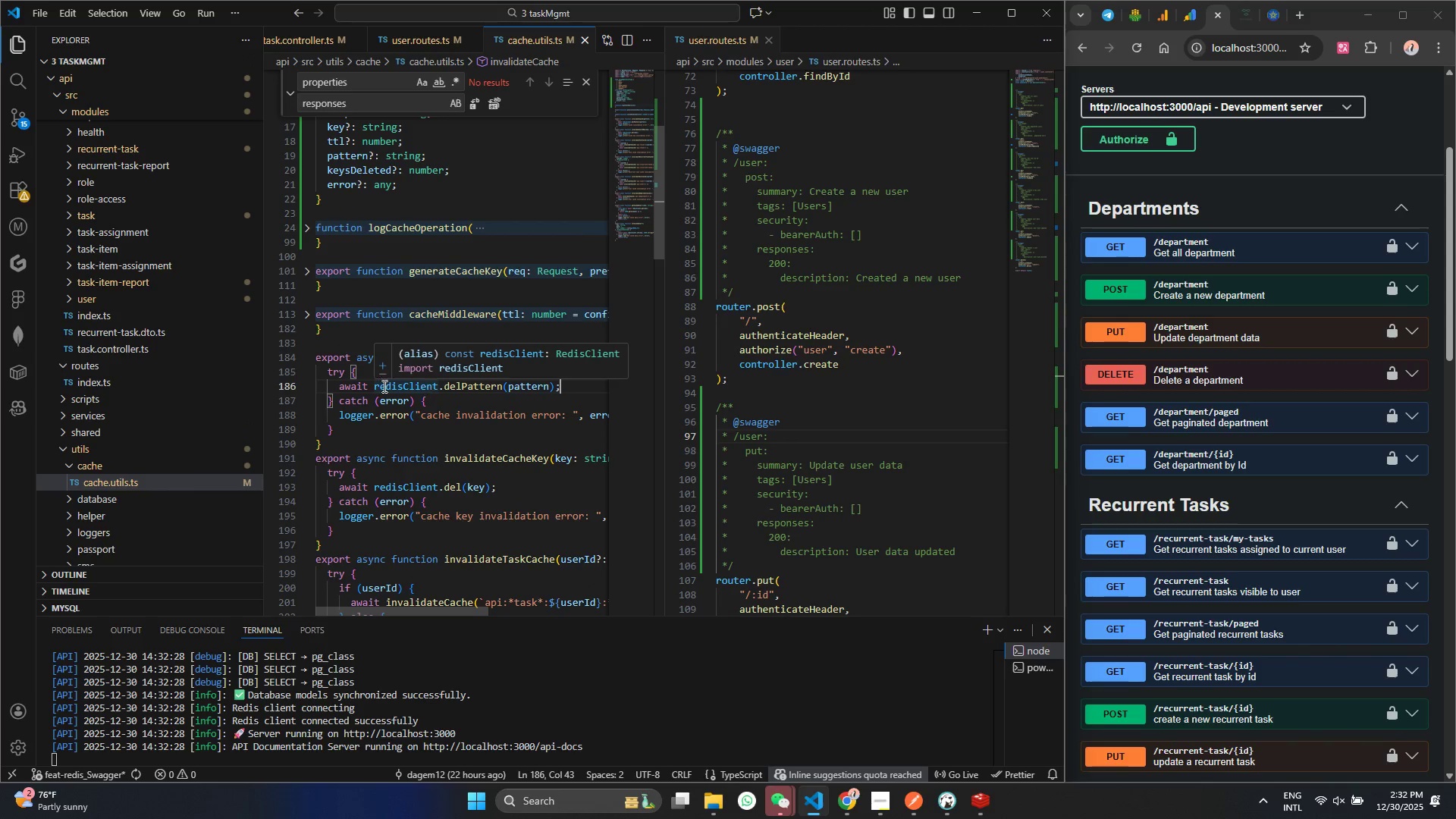 
left_click([366, 373])
 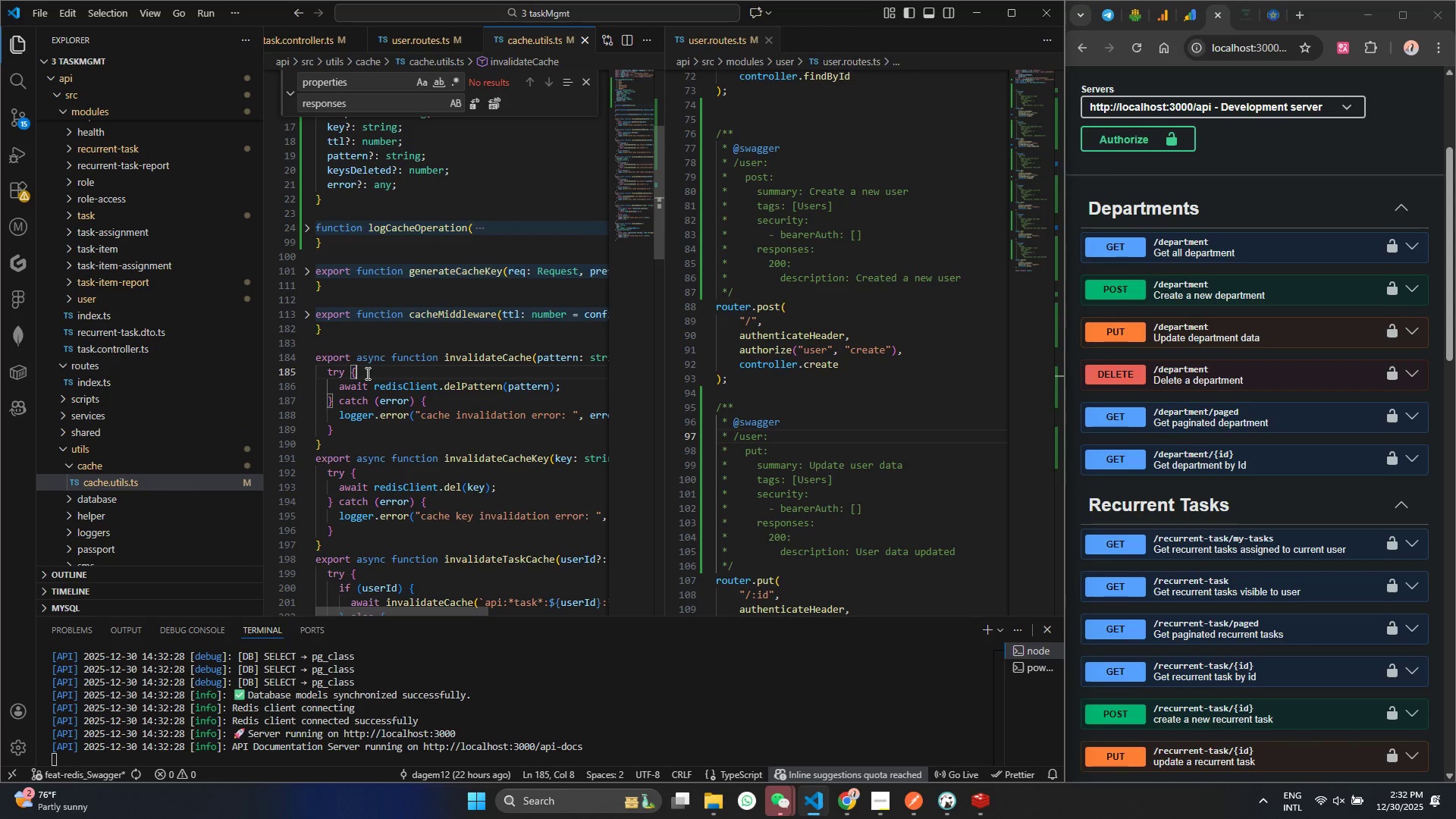 
key(Enter)
 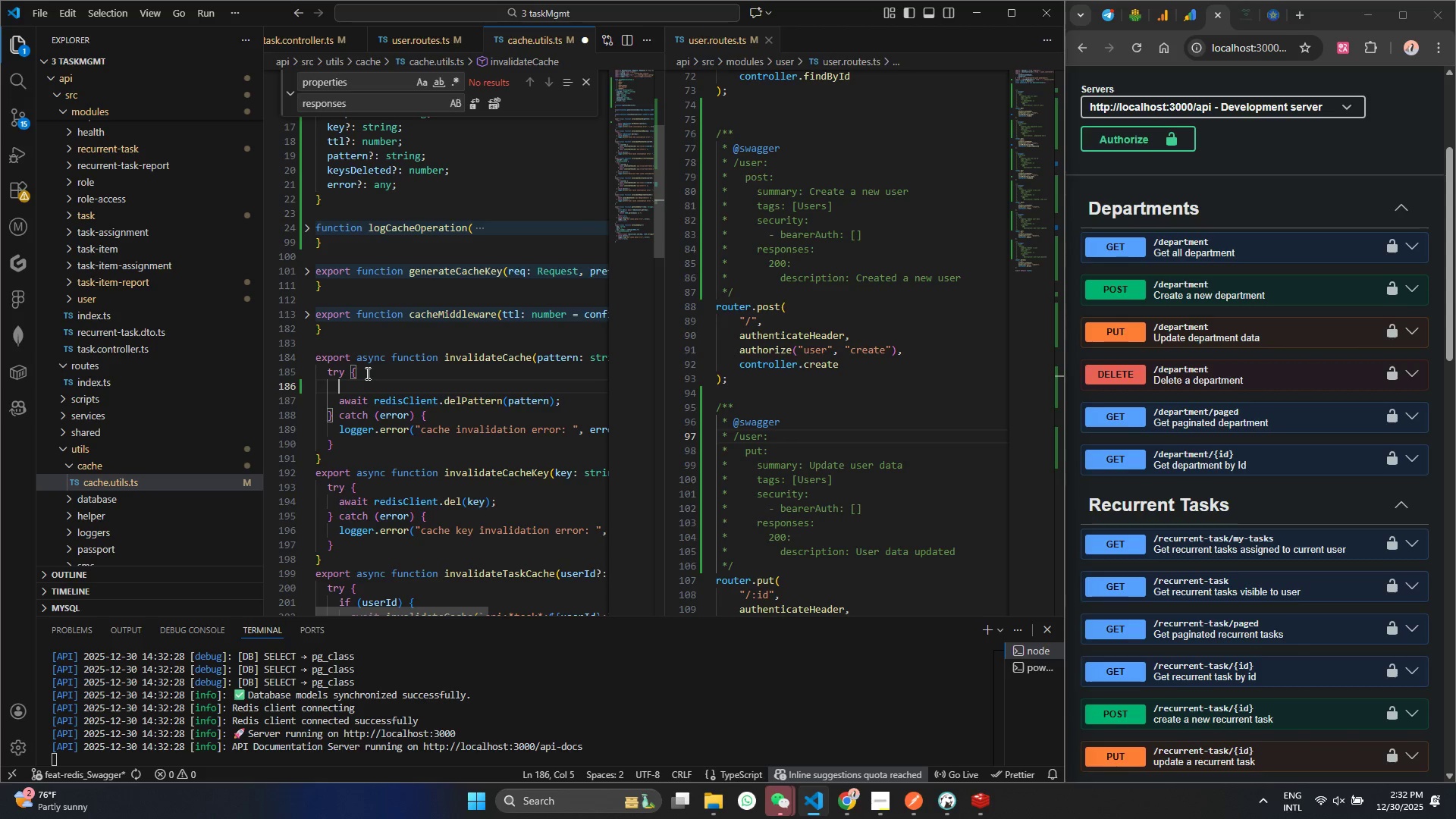 
type(cosnt deletedCount = await redis)
 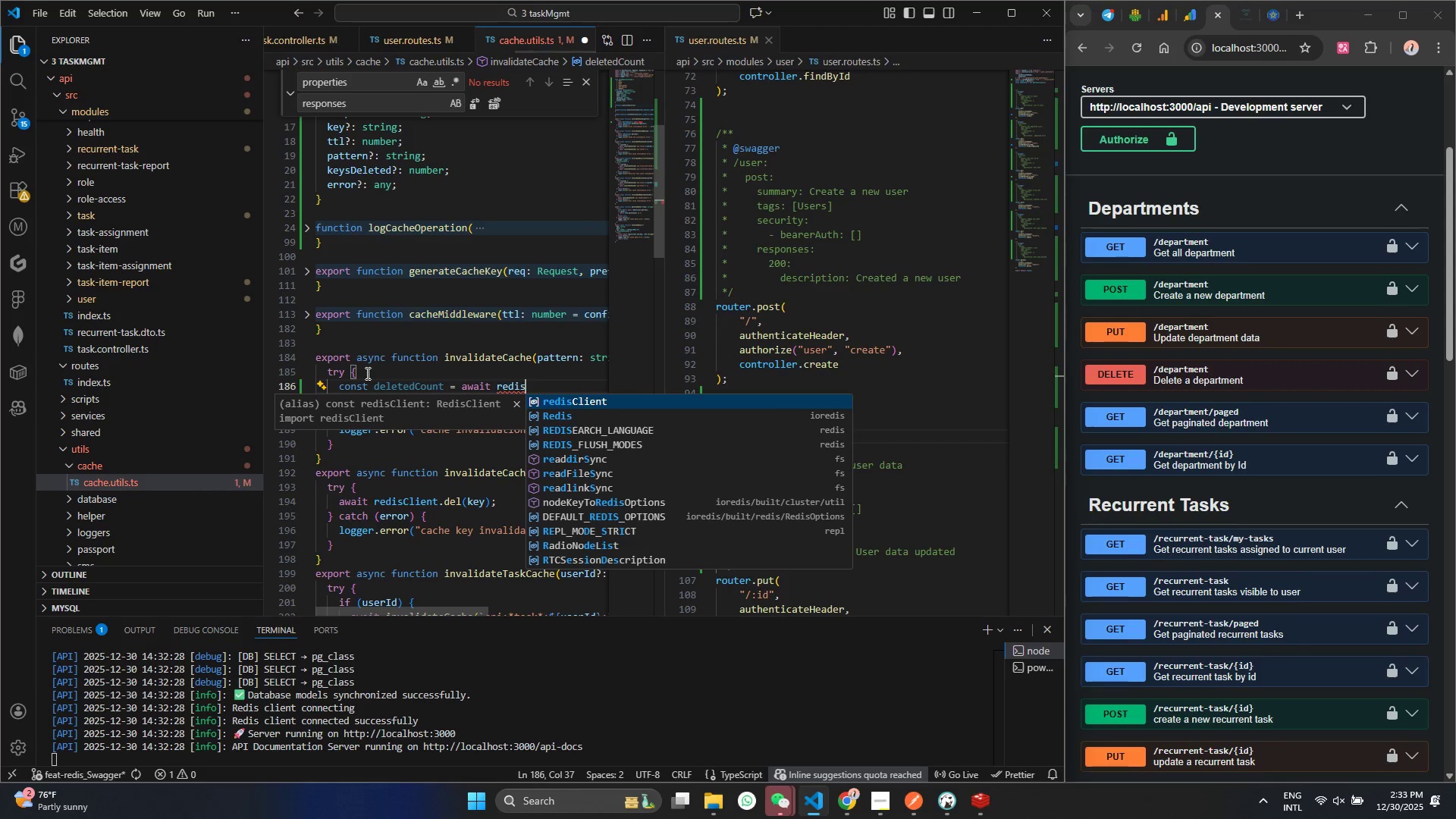 
key(Enter)
 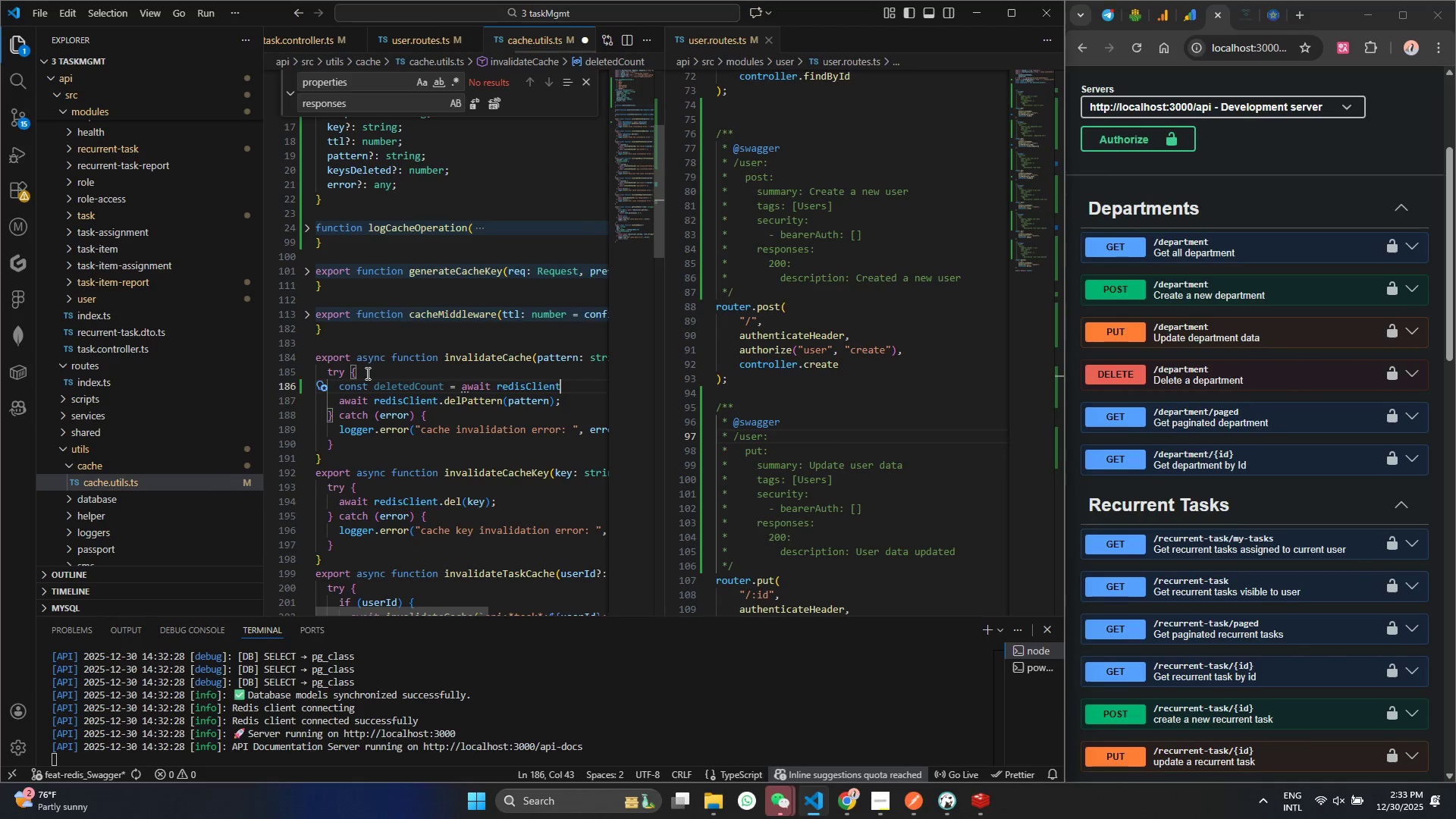 
type(.de)
 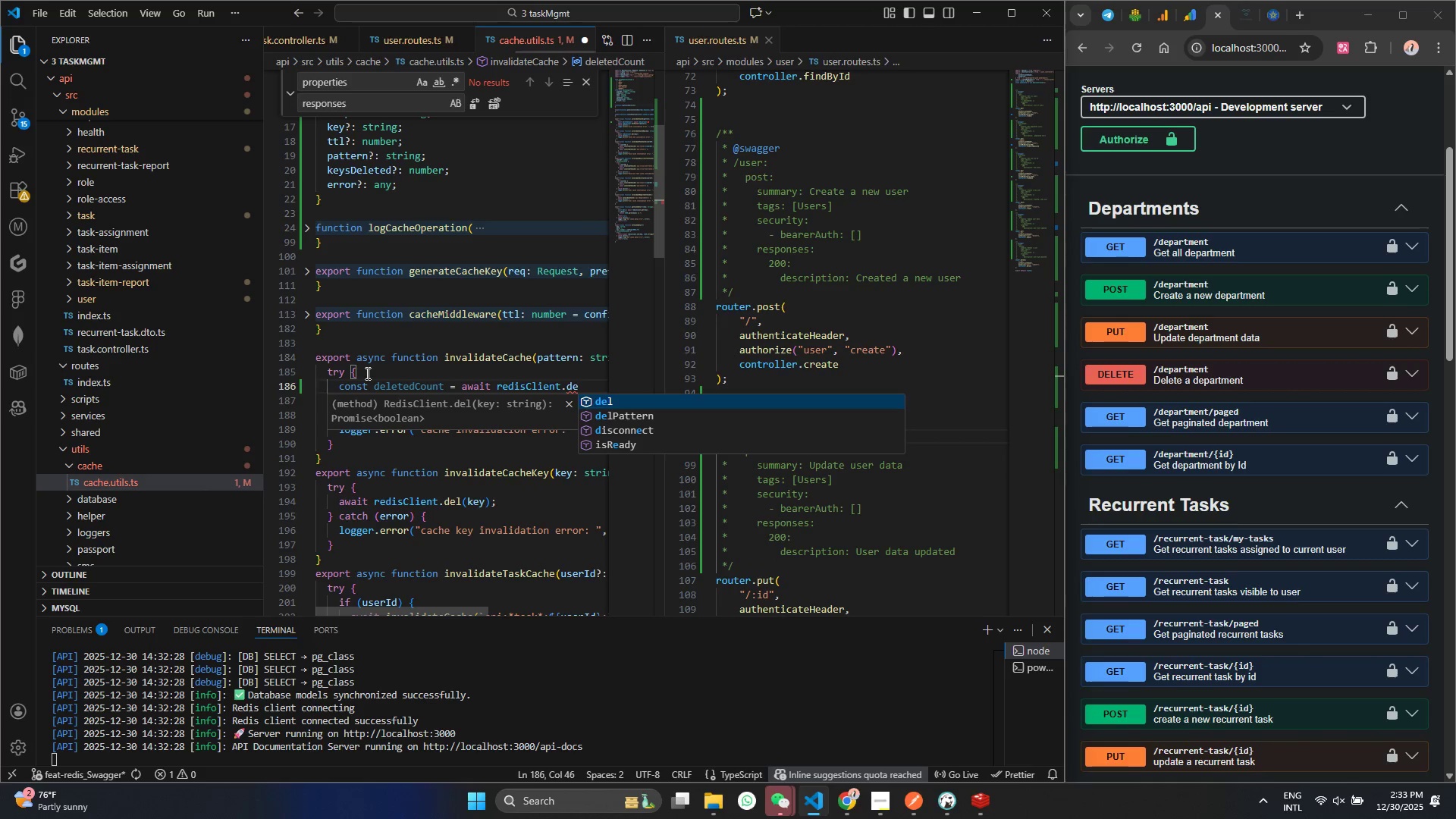 
key(ArrowDown)
 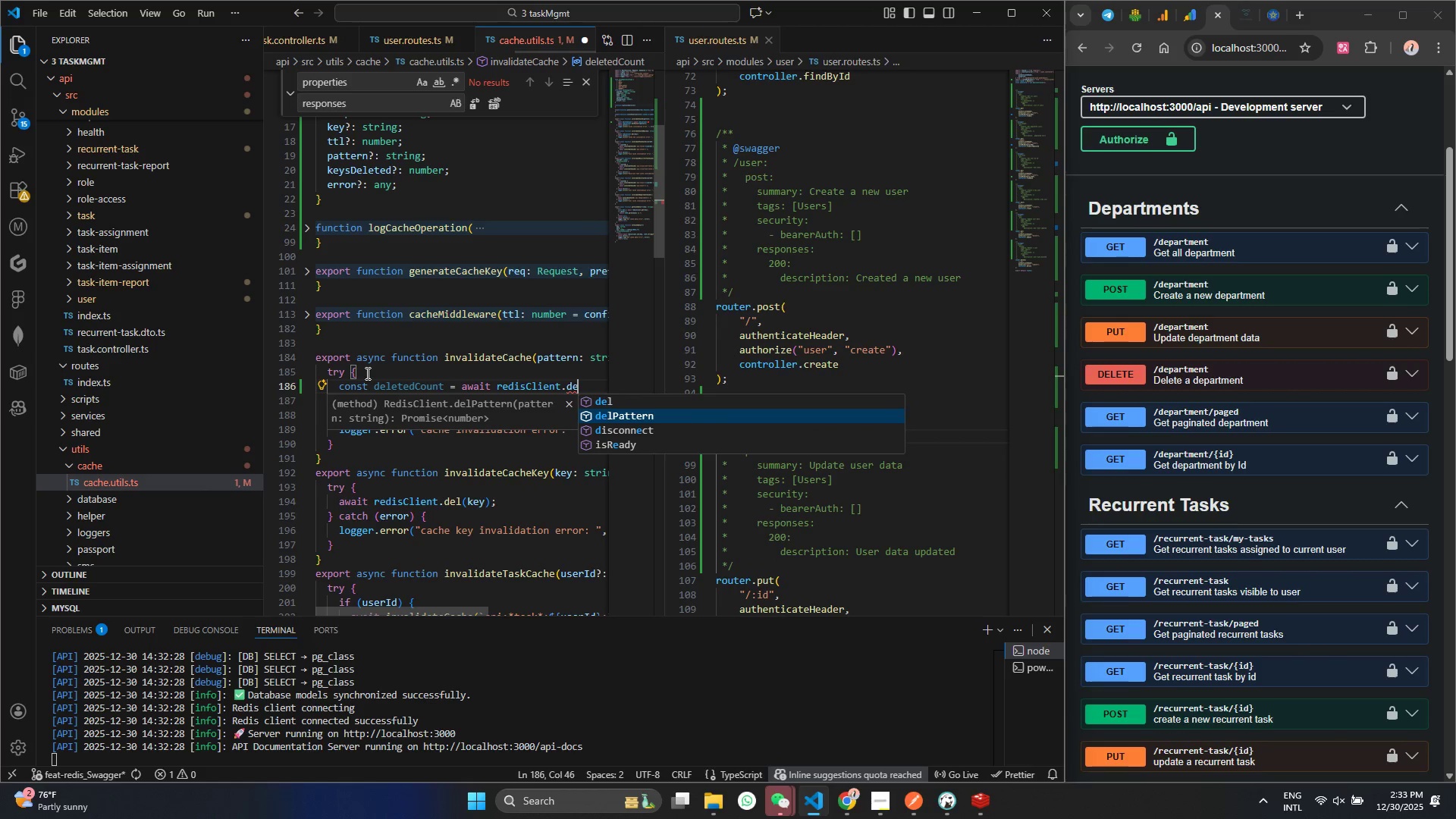 
key(Enter)
 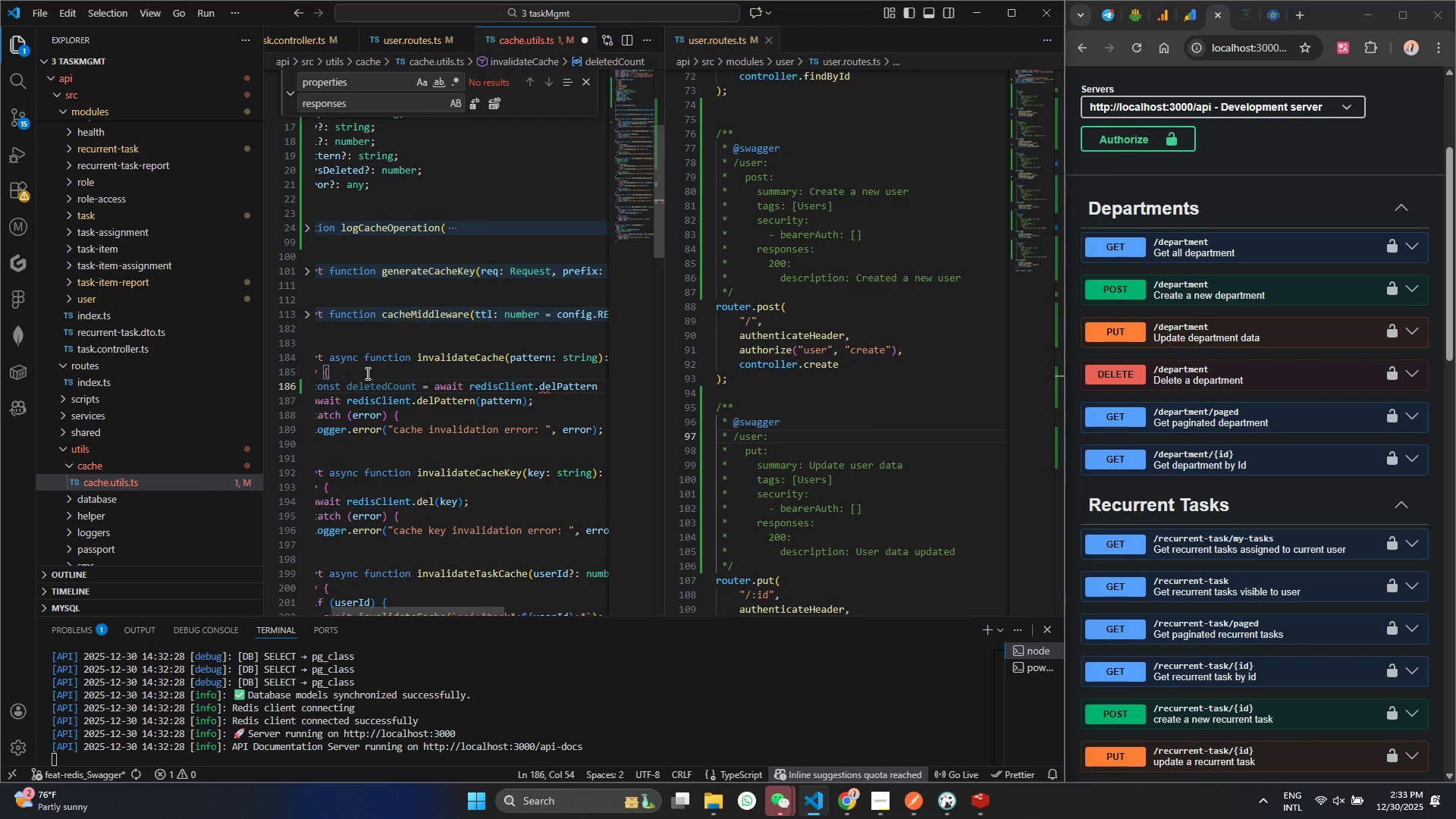 
type((pa)
 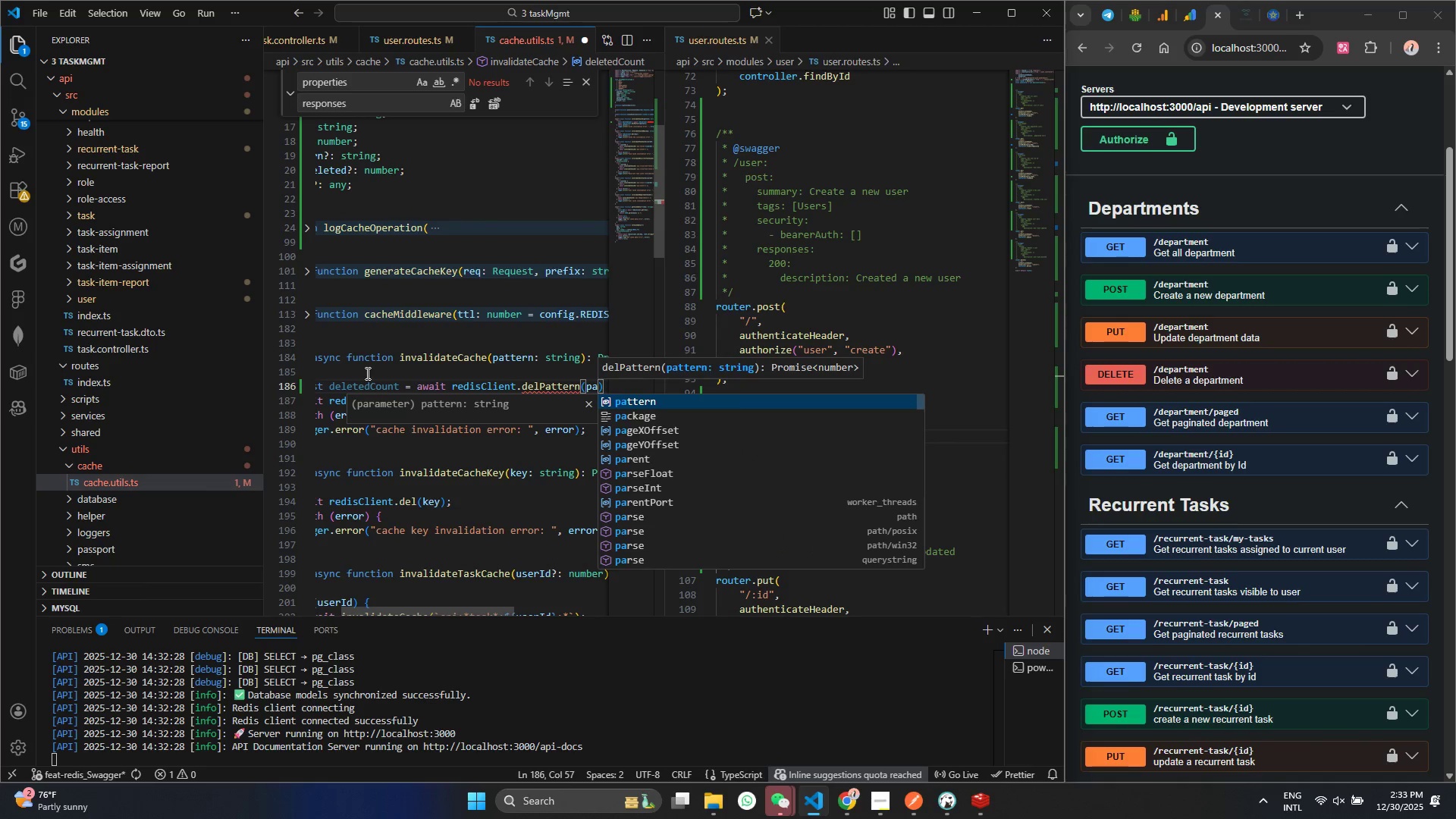 
key(Control+ControlLeft)
 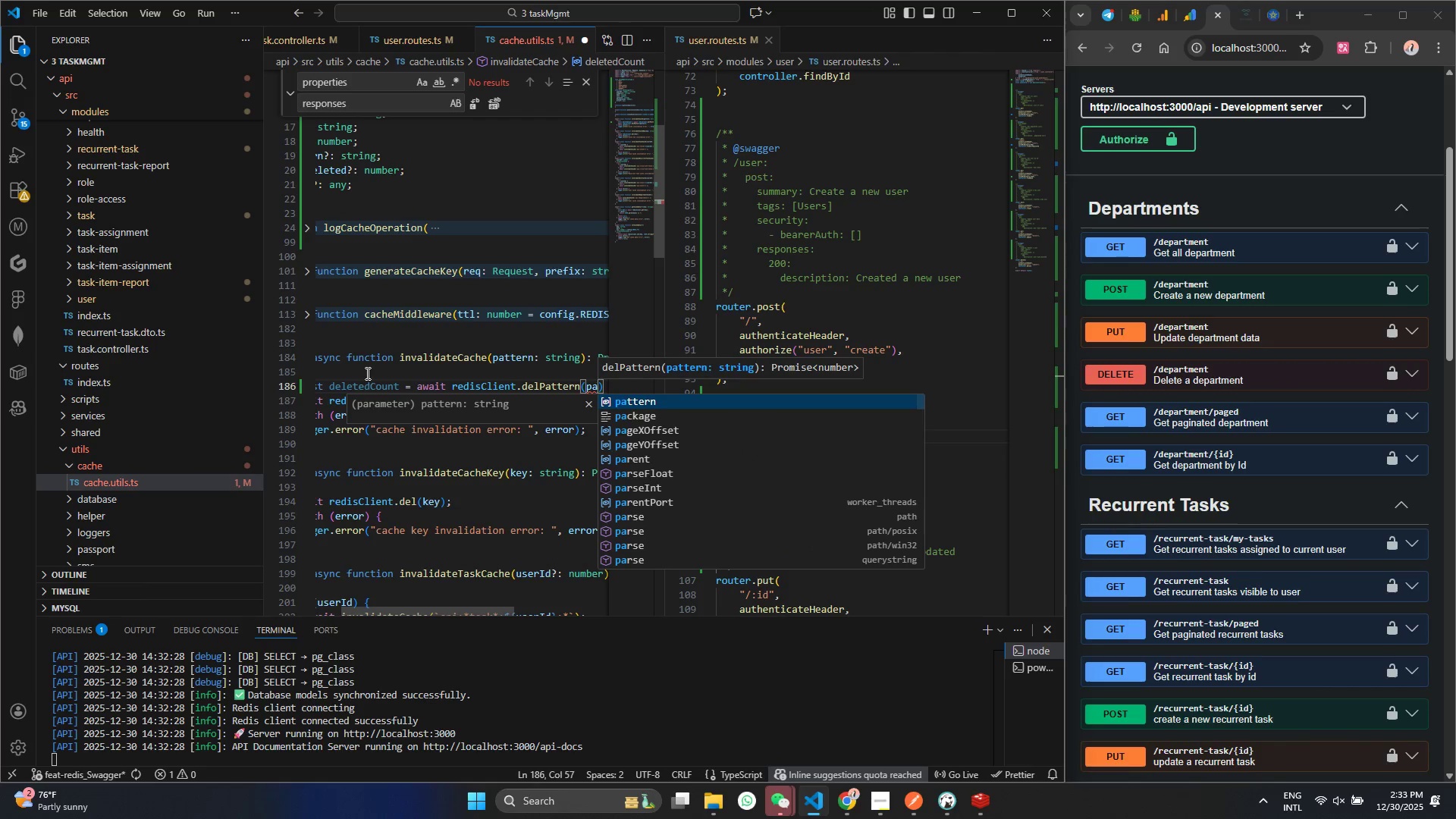 
key(Enter)
 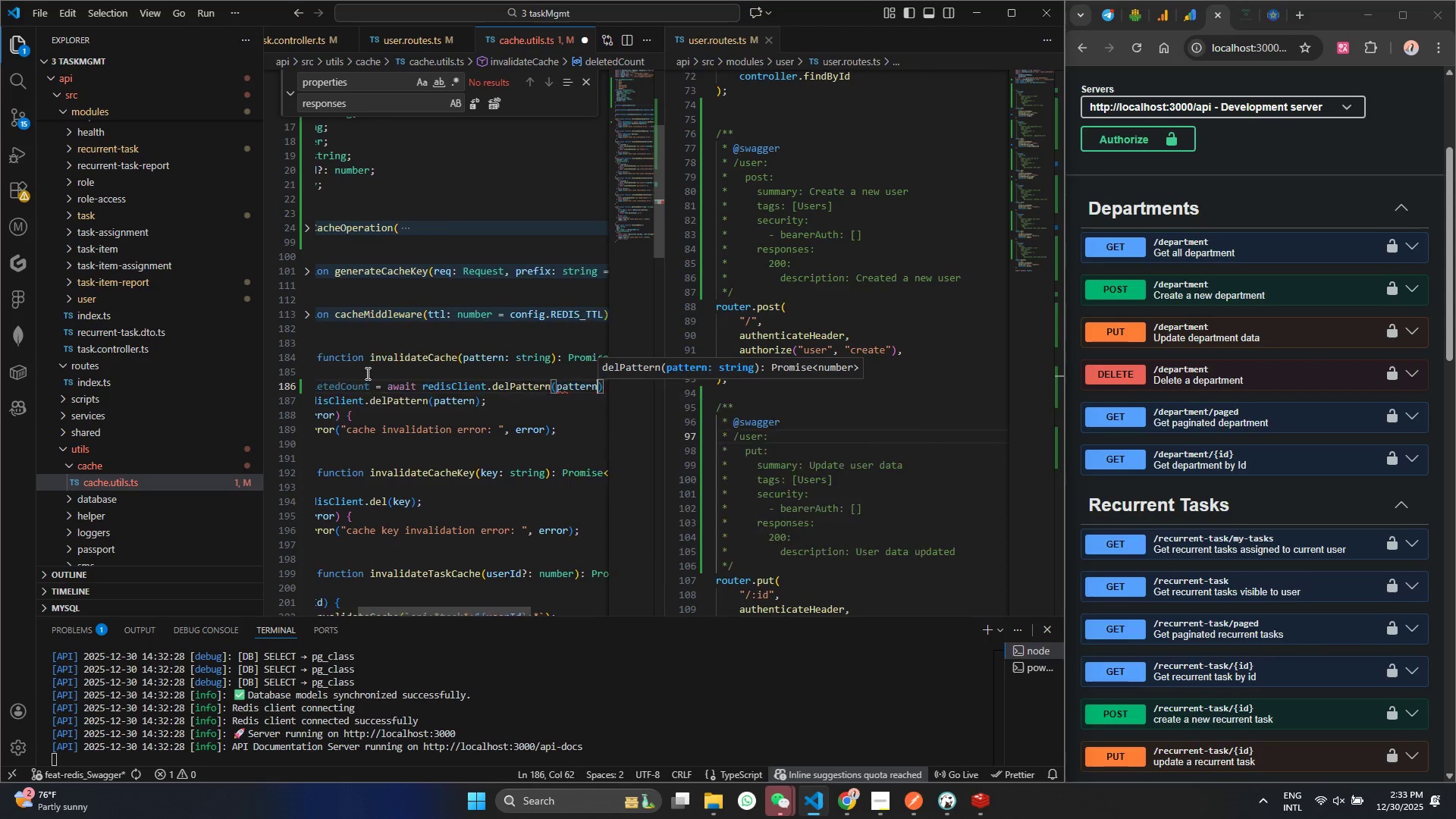 
key(Control+ControlLeft)
 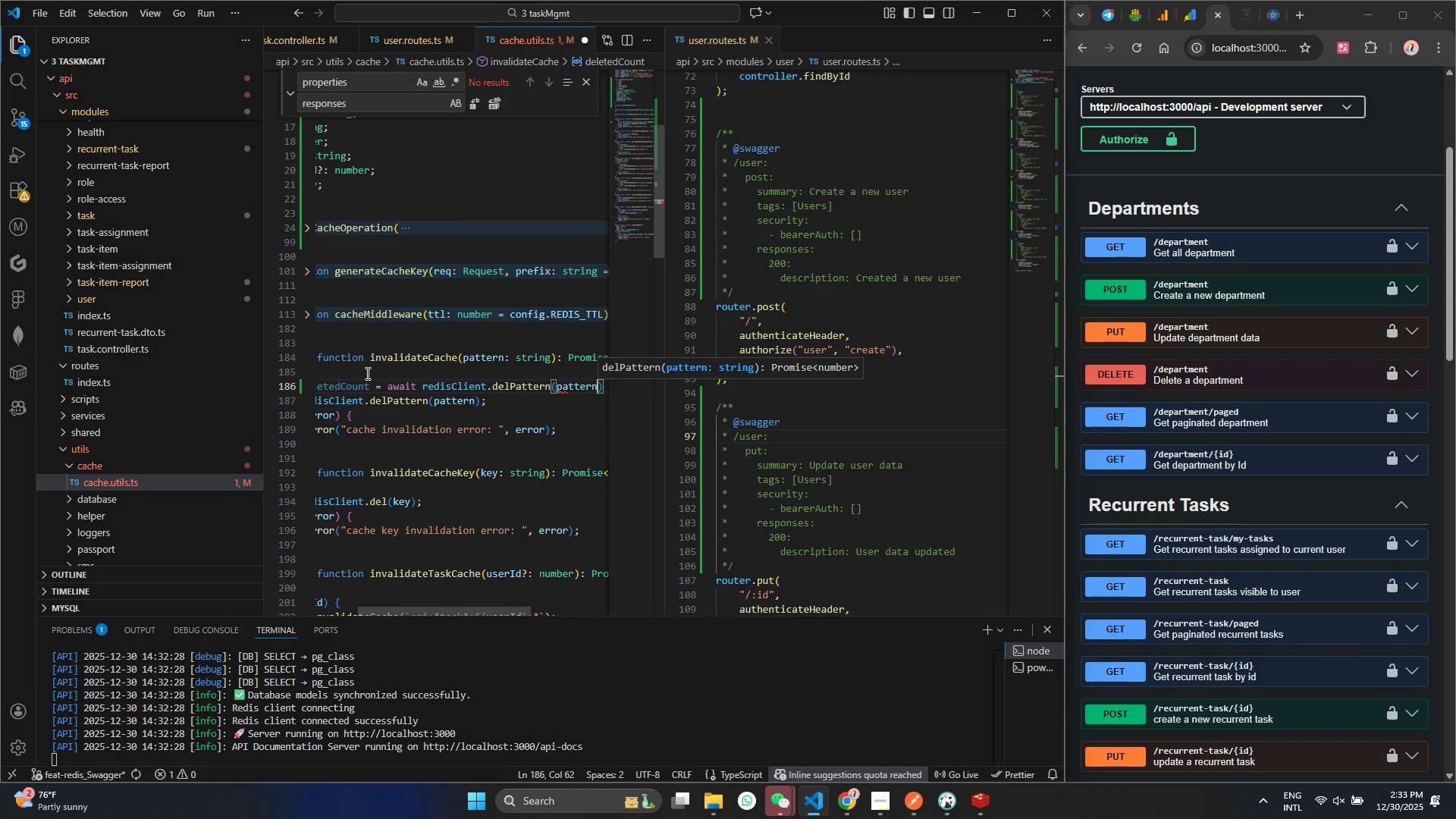 
key(Control+S)
 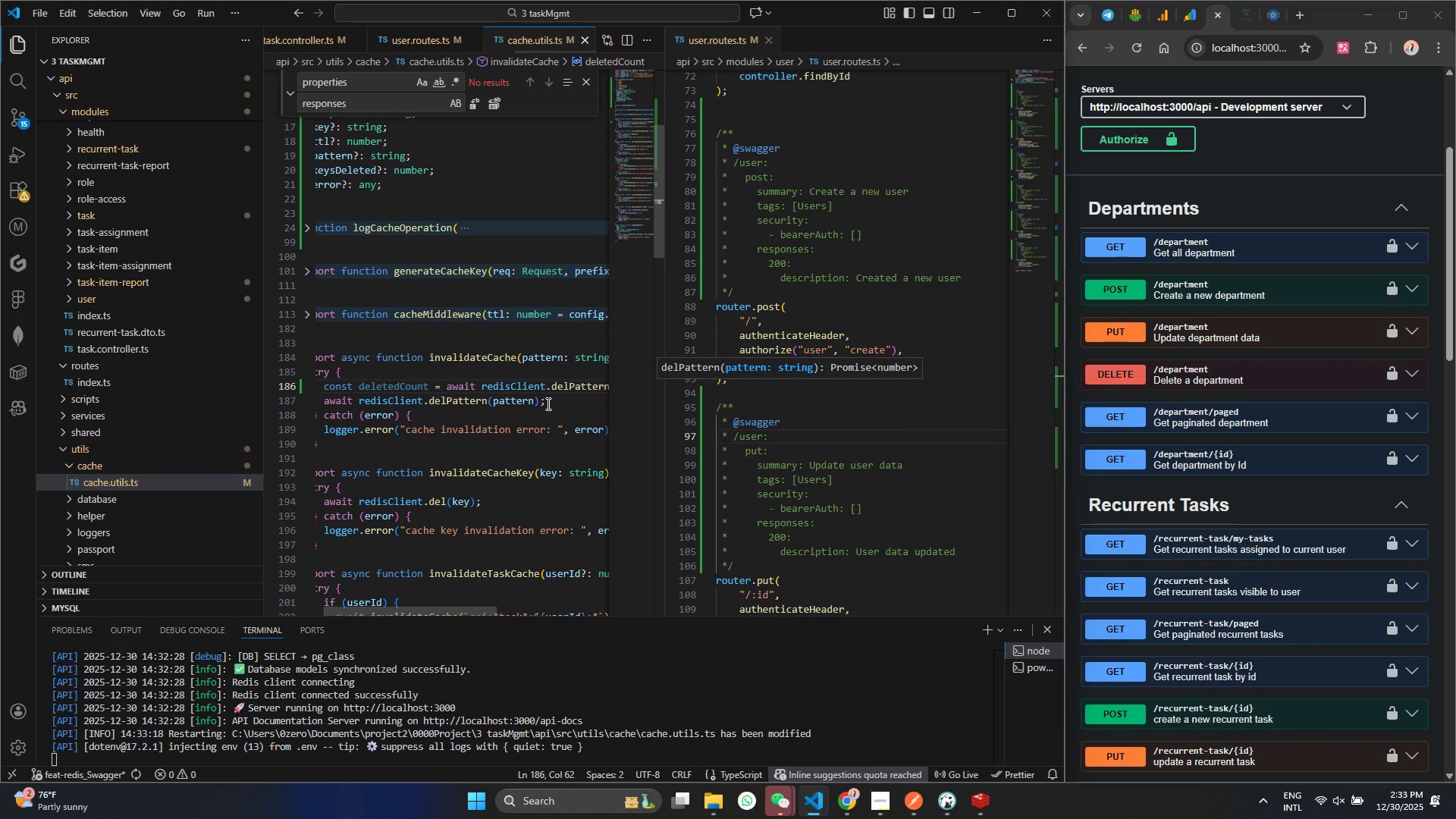 
left_click_drag(start_coordinate=[550, 400], to_coordinate=[315, 395])
 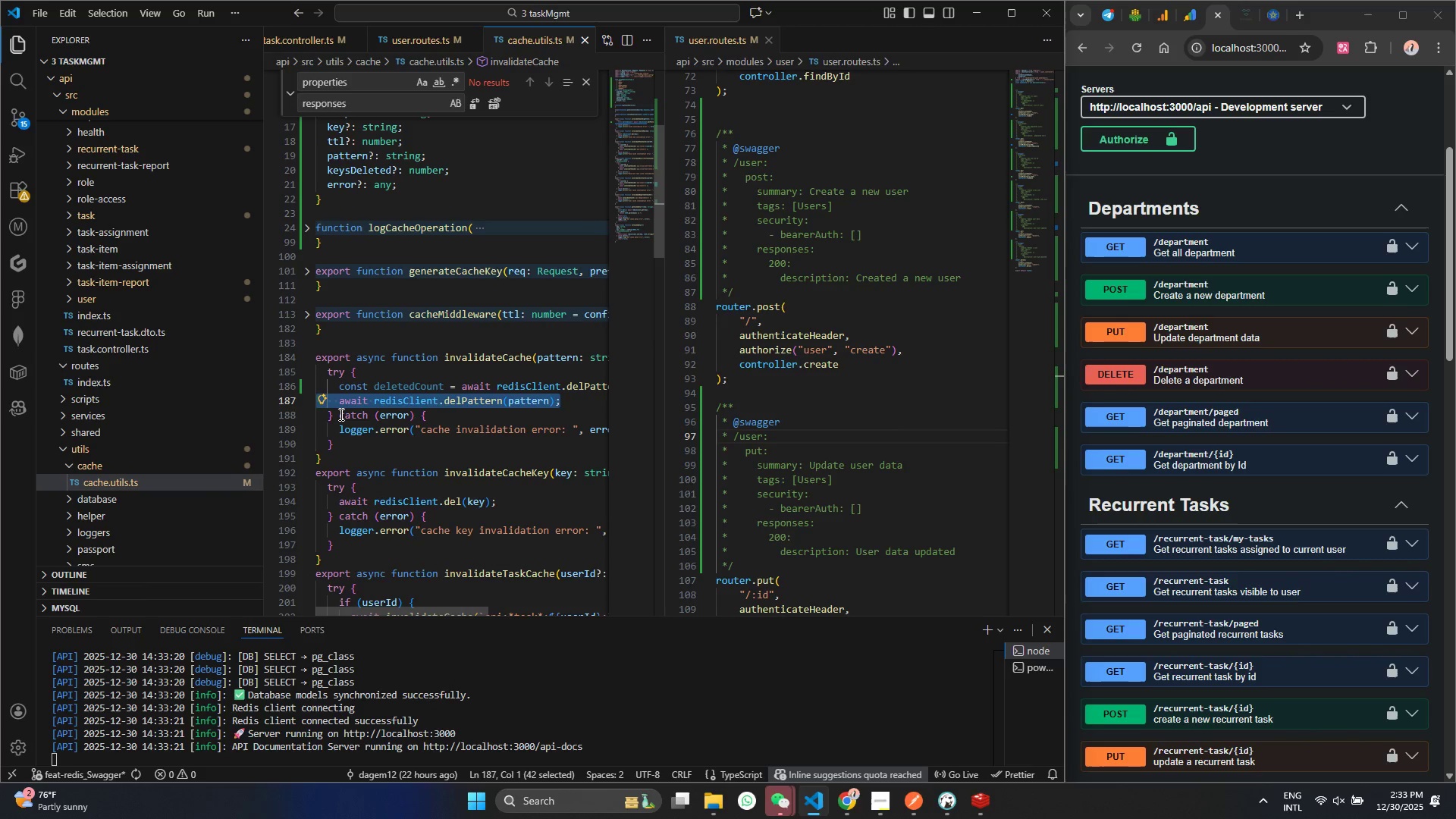 
key(Backspace)
type(   lo)
 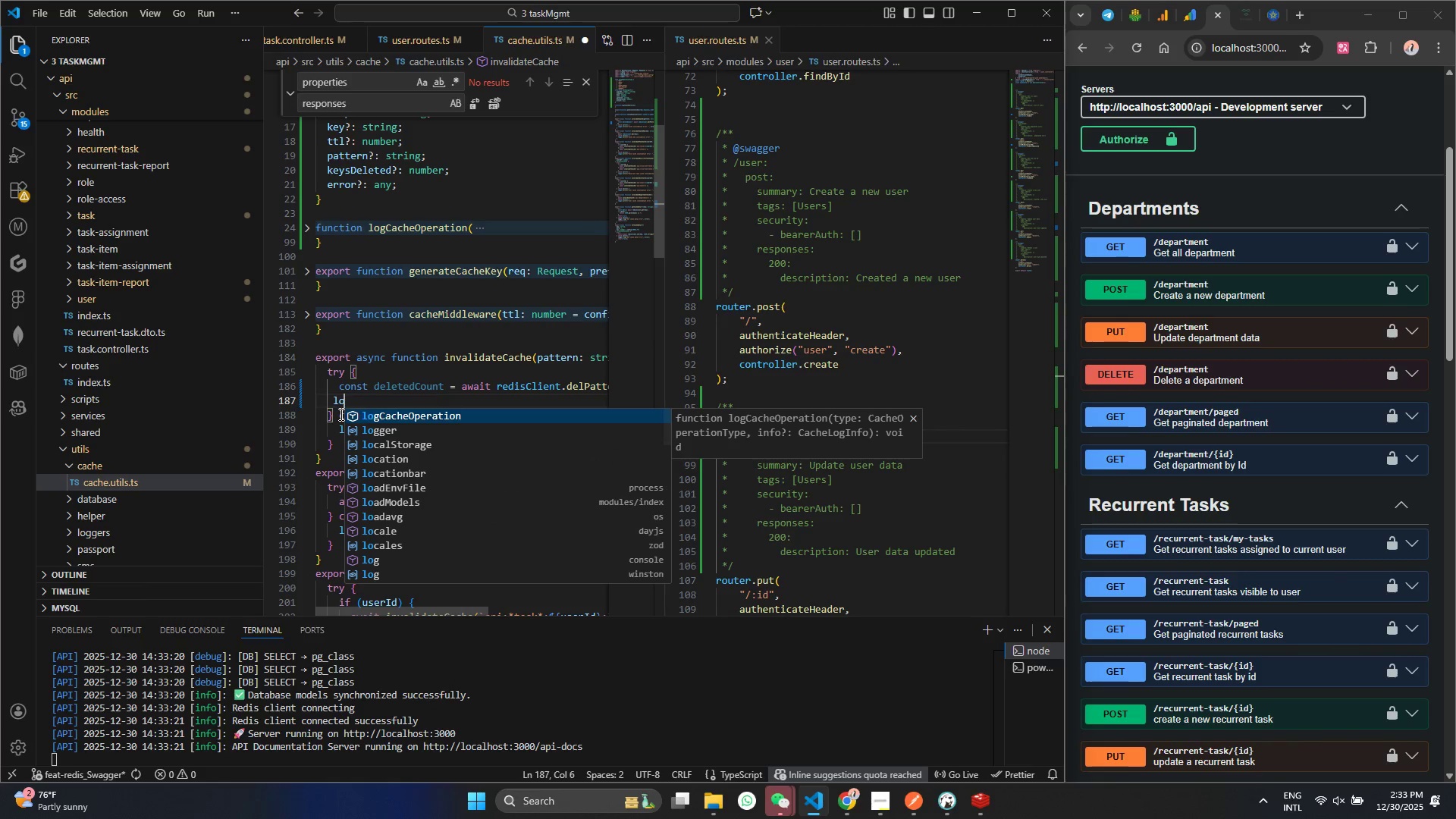 
key(Enter)
 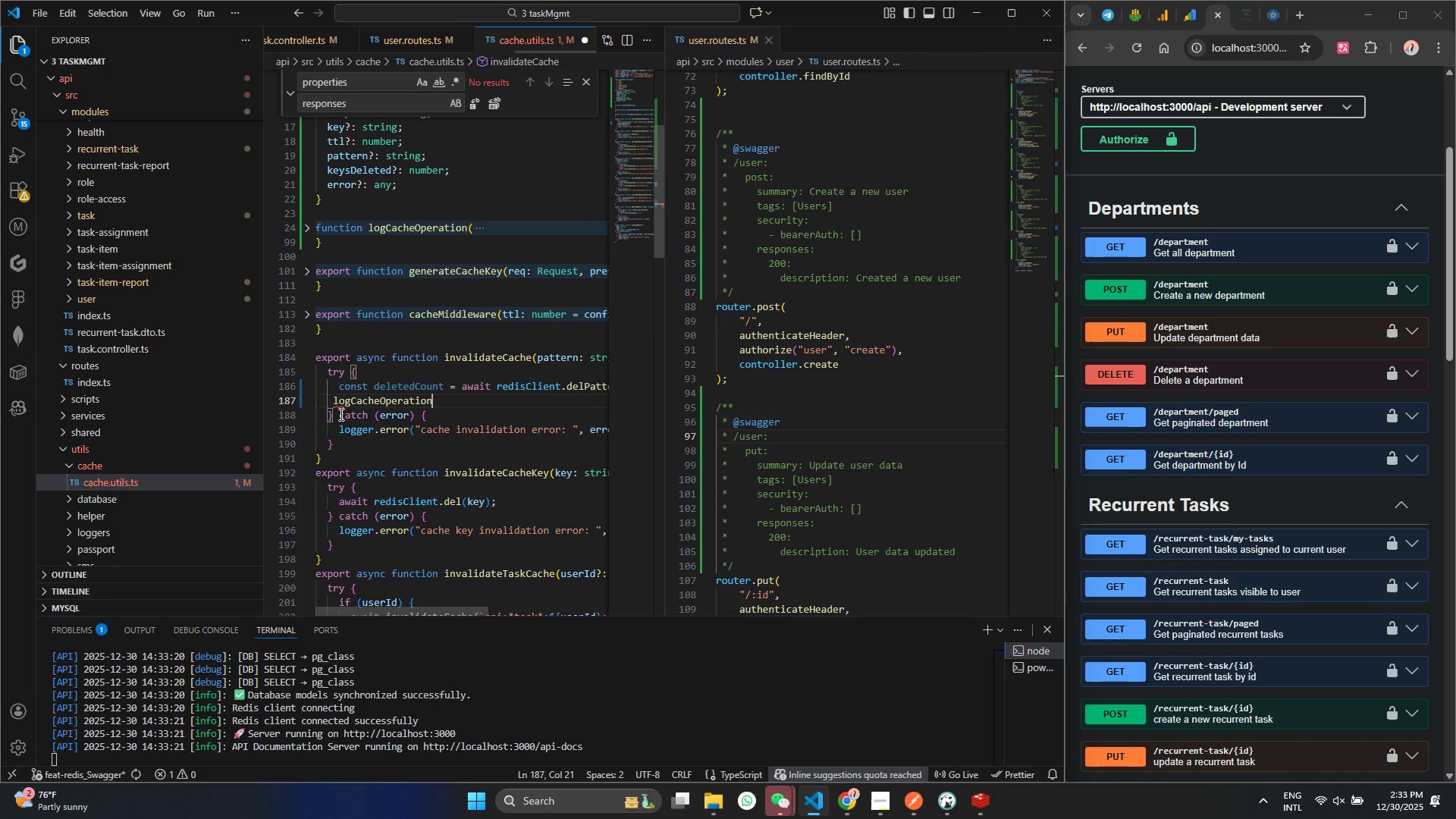 
key(Shift+9)
 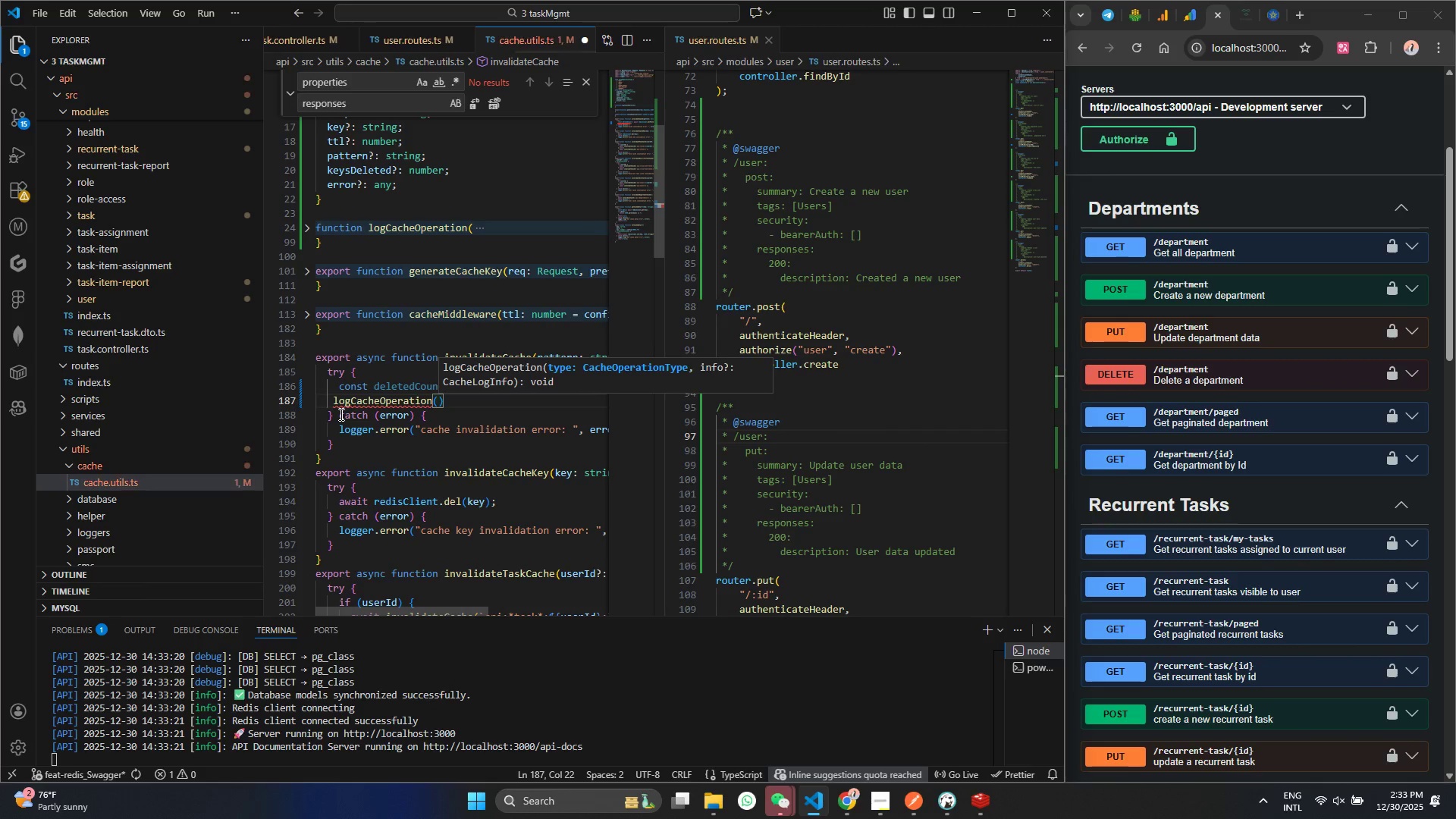 
key(Shift+Quote)
 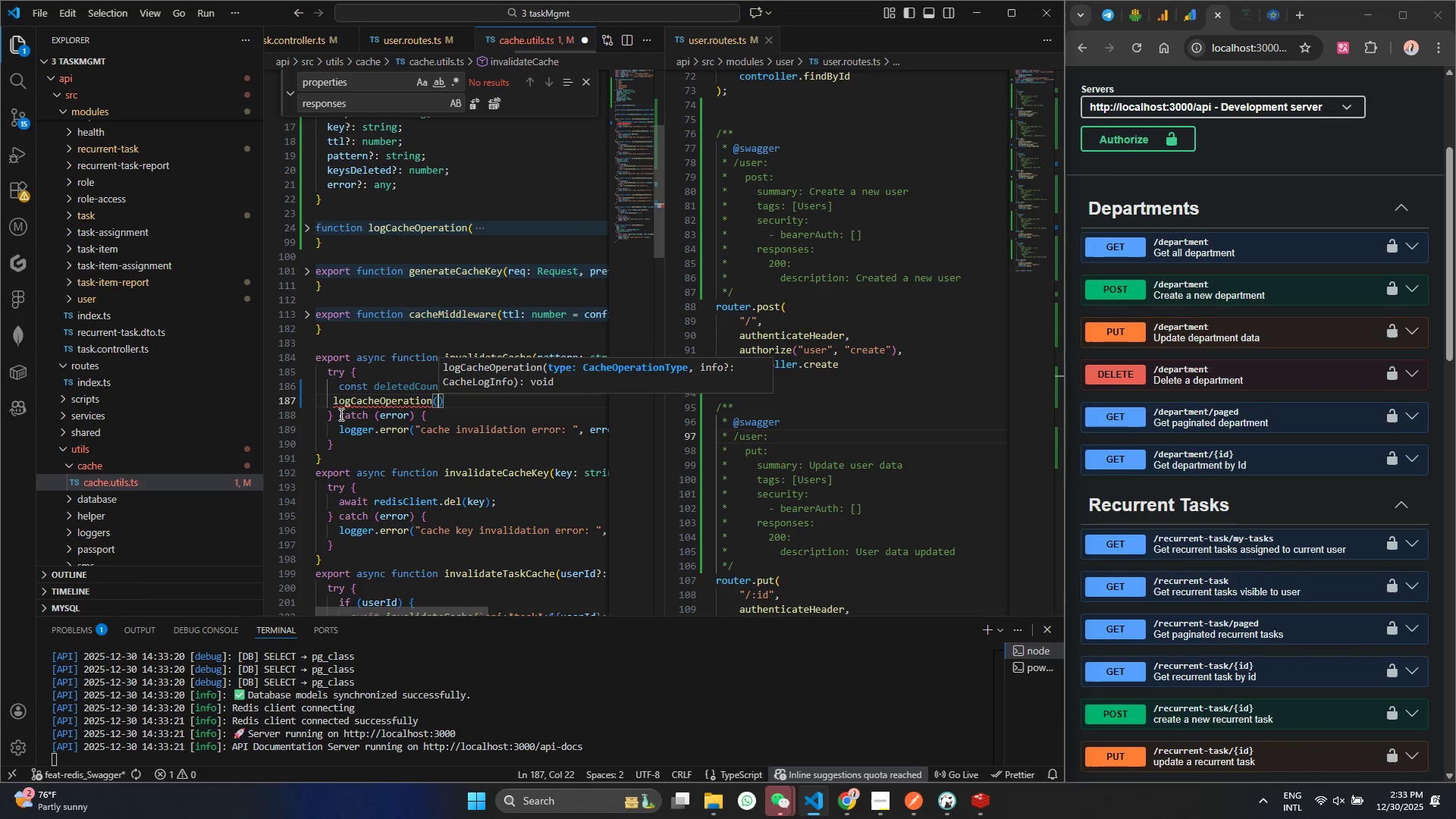 
key(Shift+Quote)
 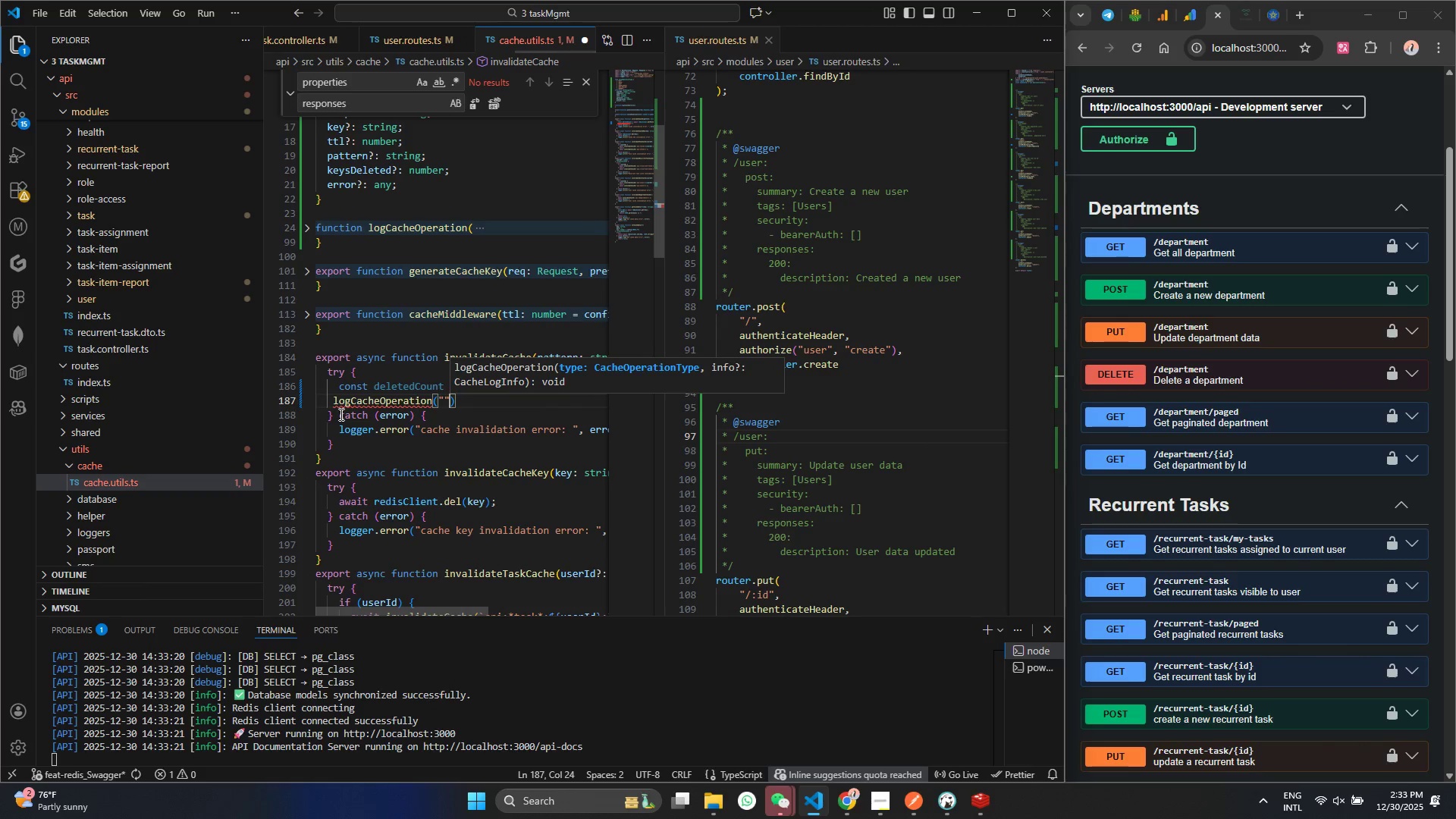 
key(ArrowLeft)
 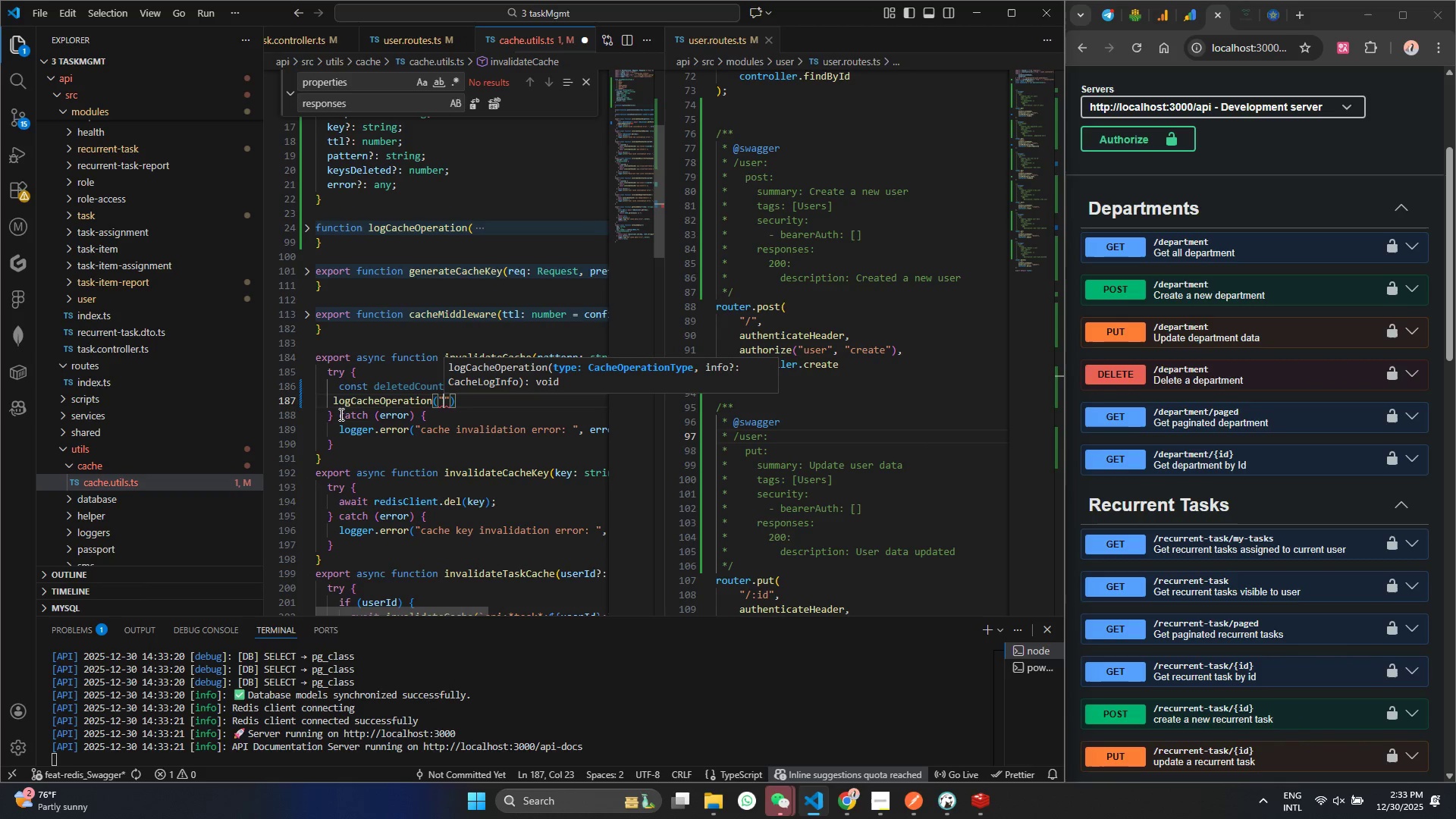 
type(INVALIDATE)
 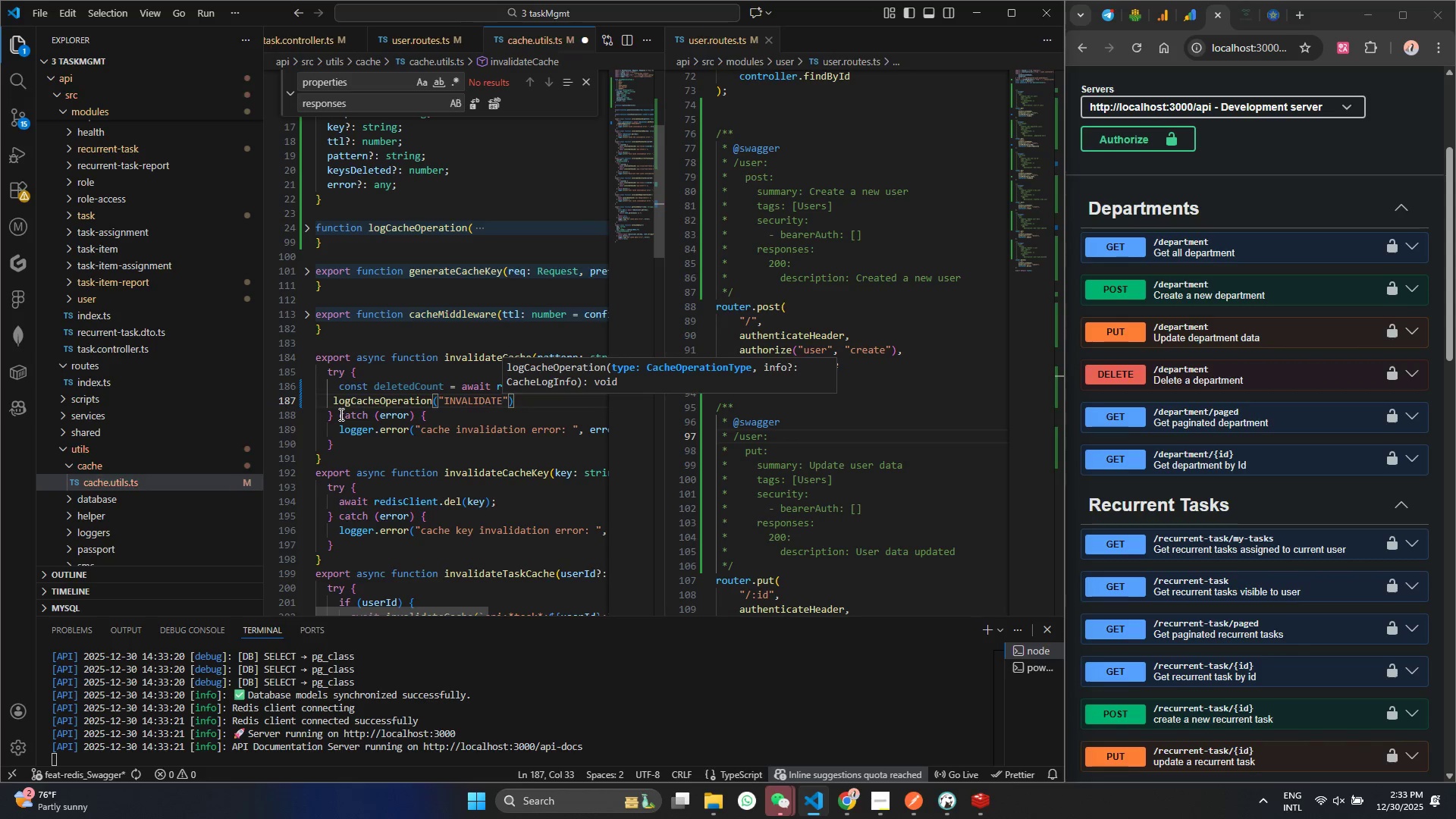 
key(ArrowRight)
 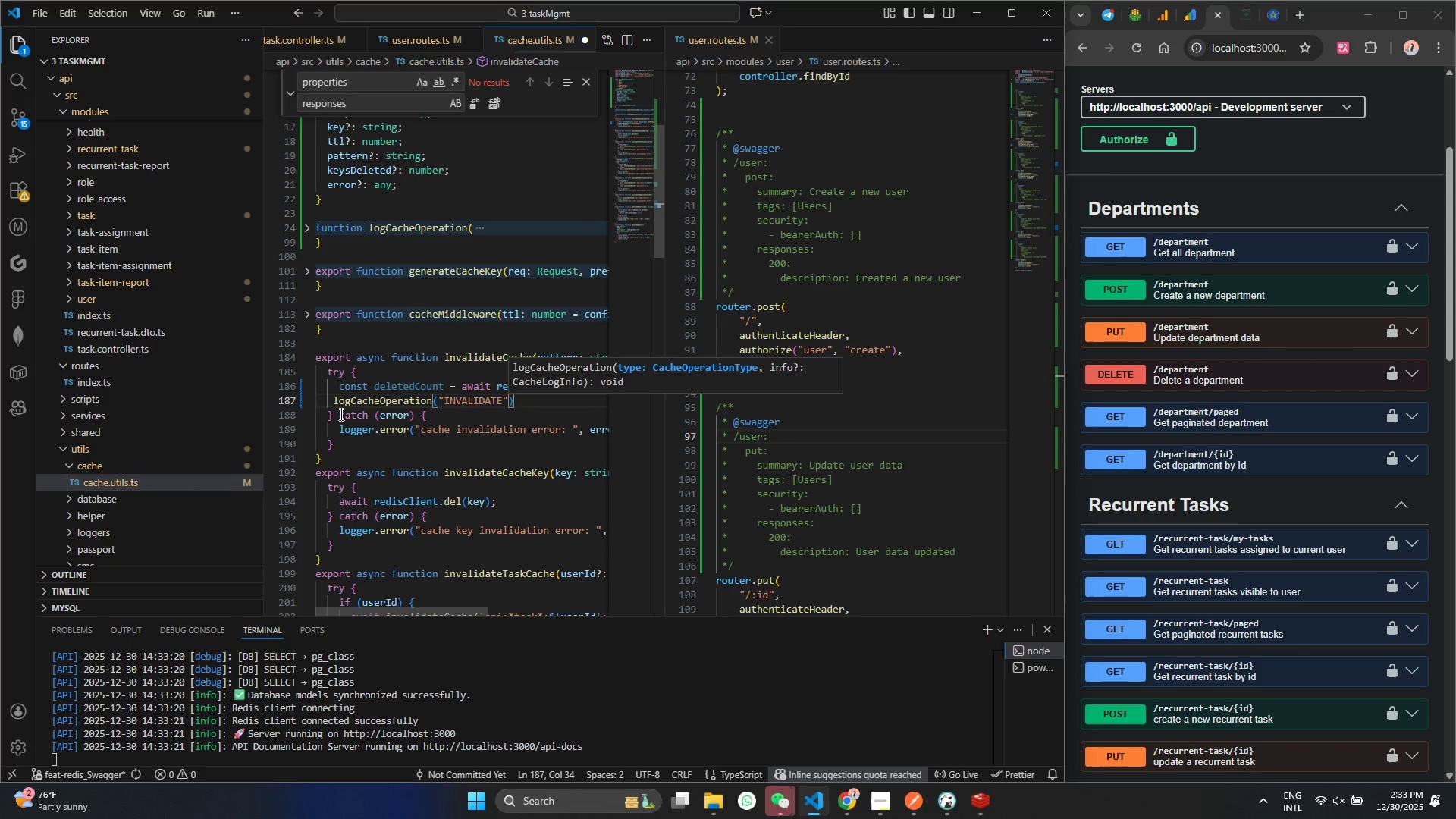 
key(Space)
 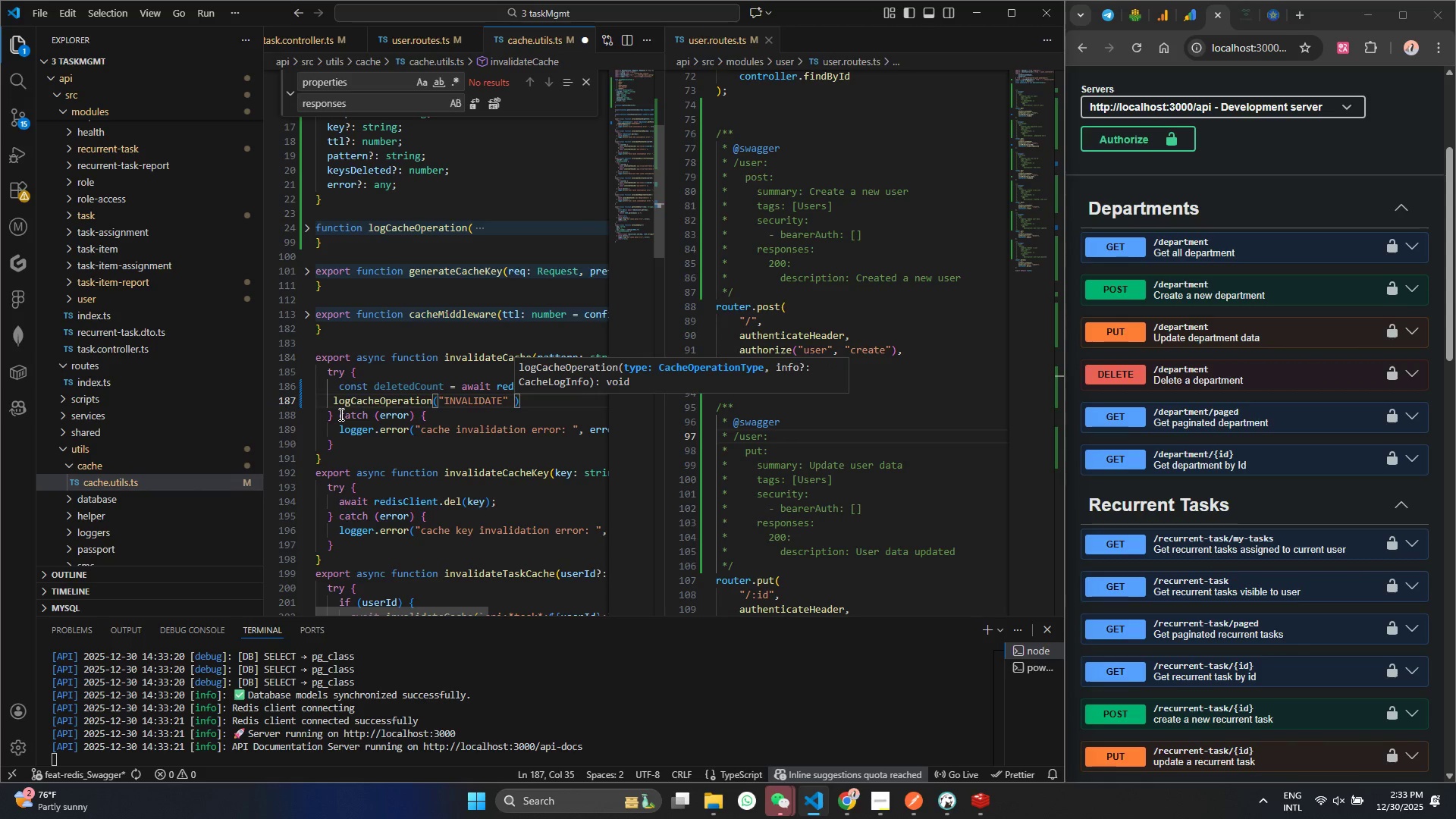 
key(Comma)
 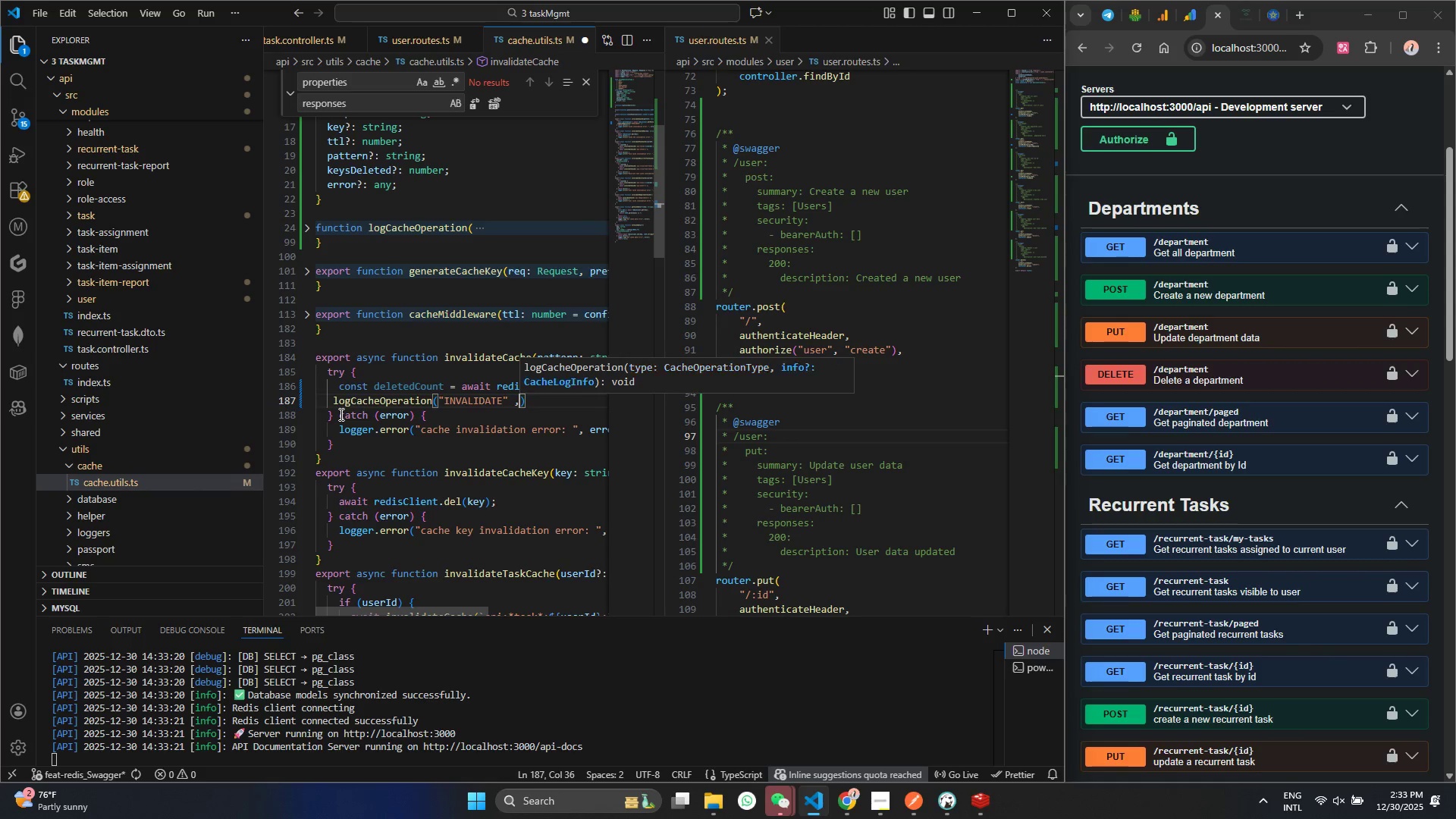 
key(Space)
 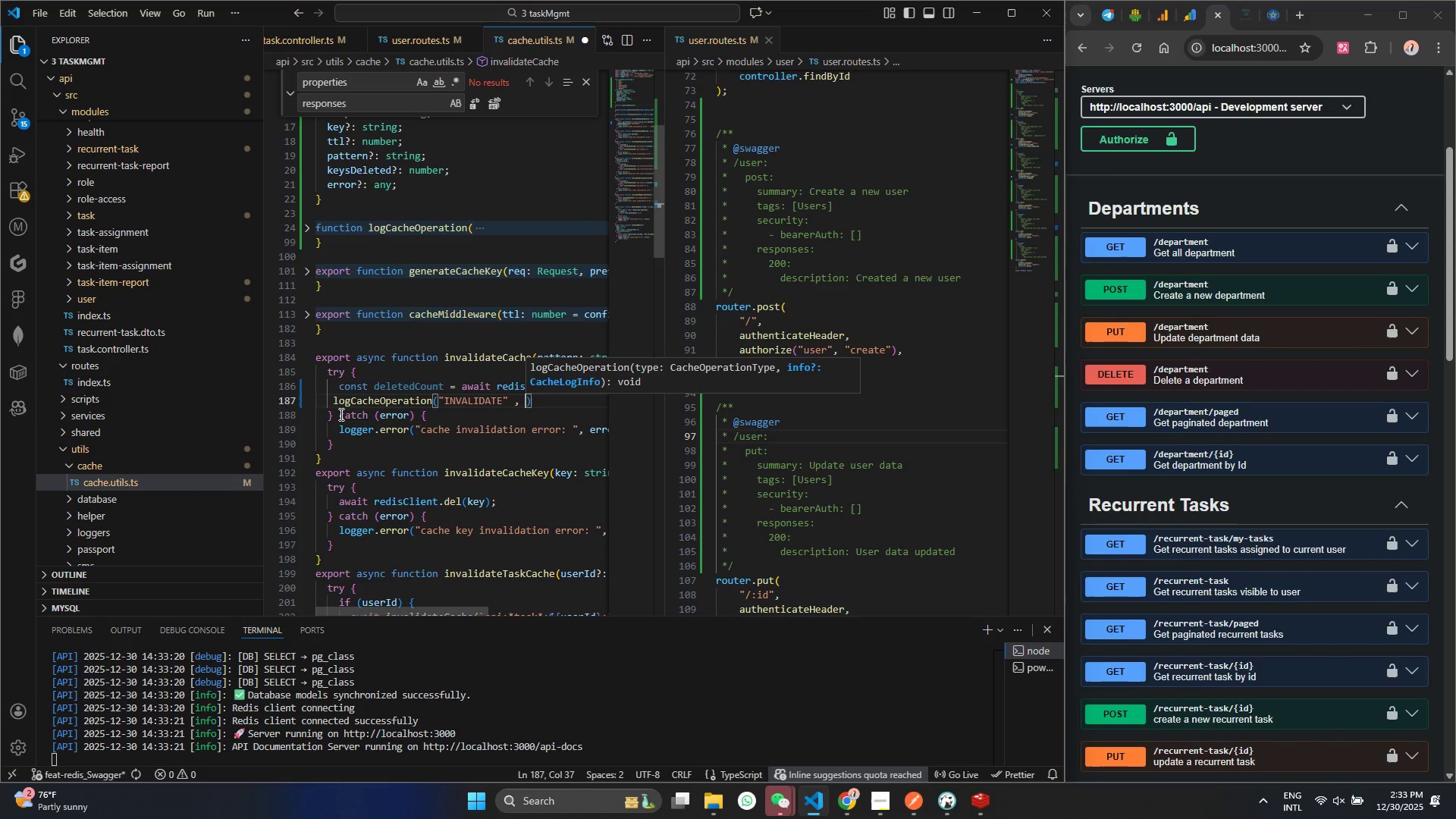 
key(Shift+BracketLeft)
 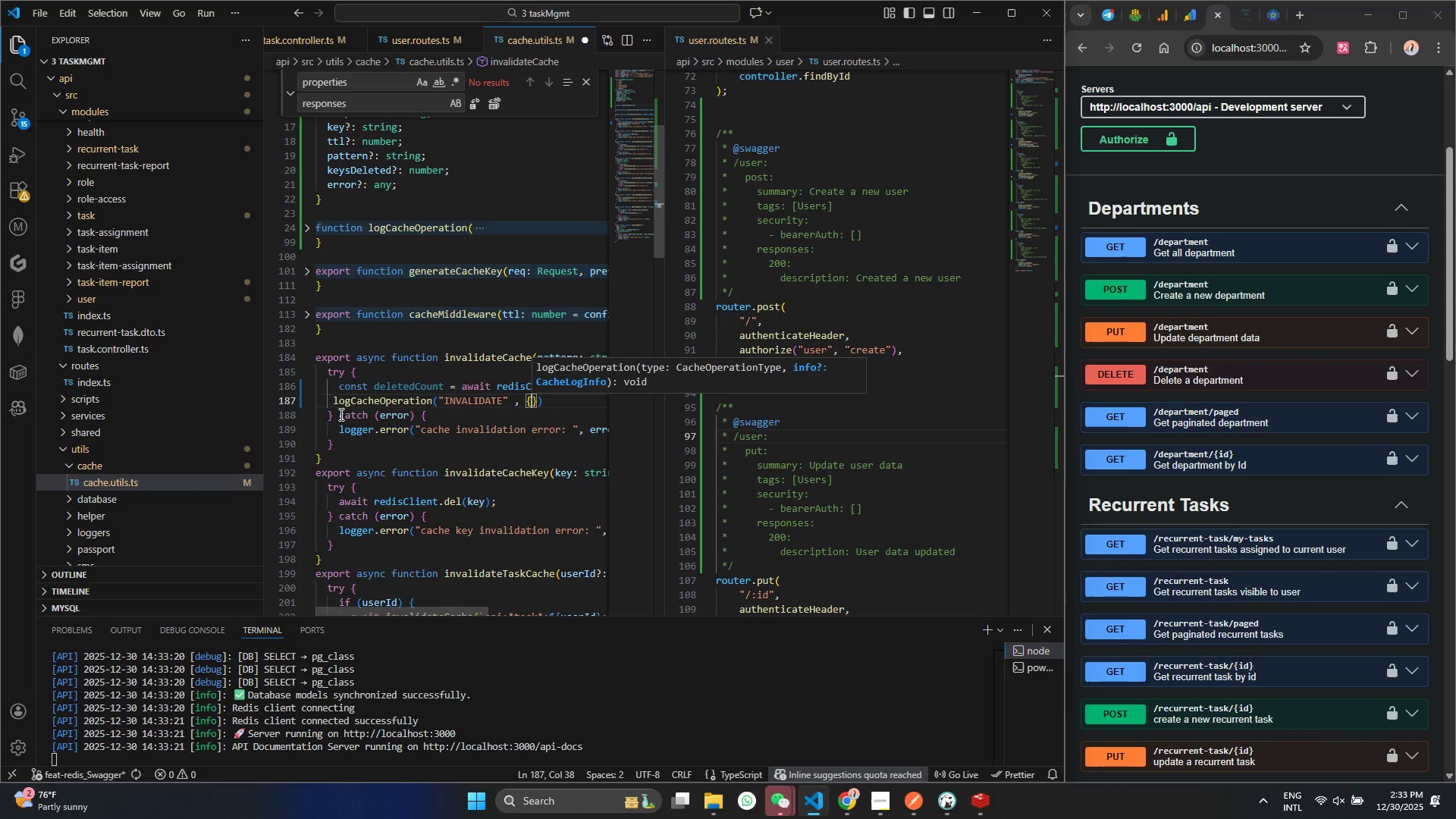 
key(Enter)
 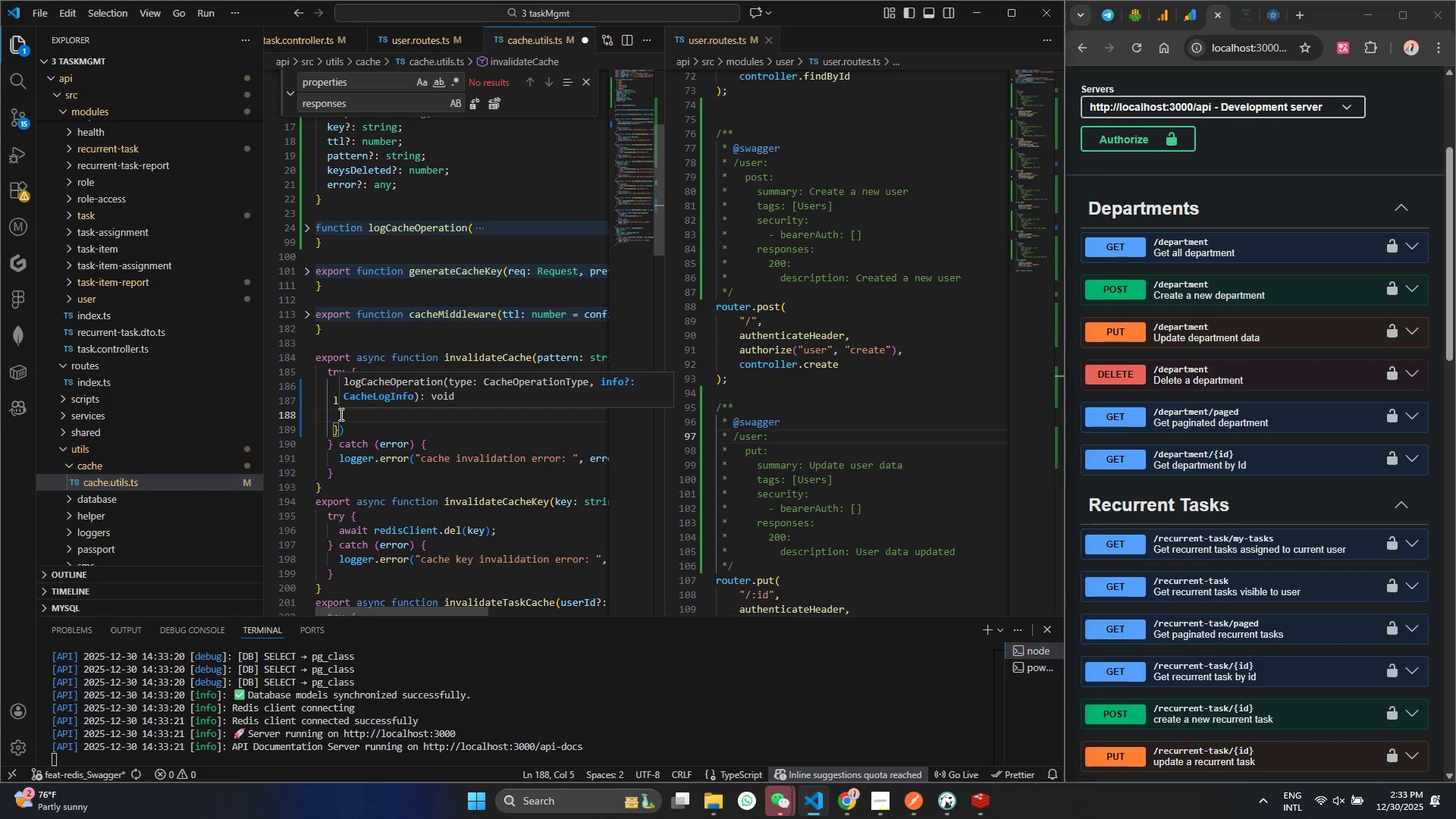 
type(patte)
 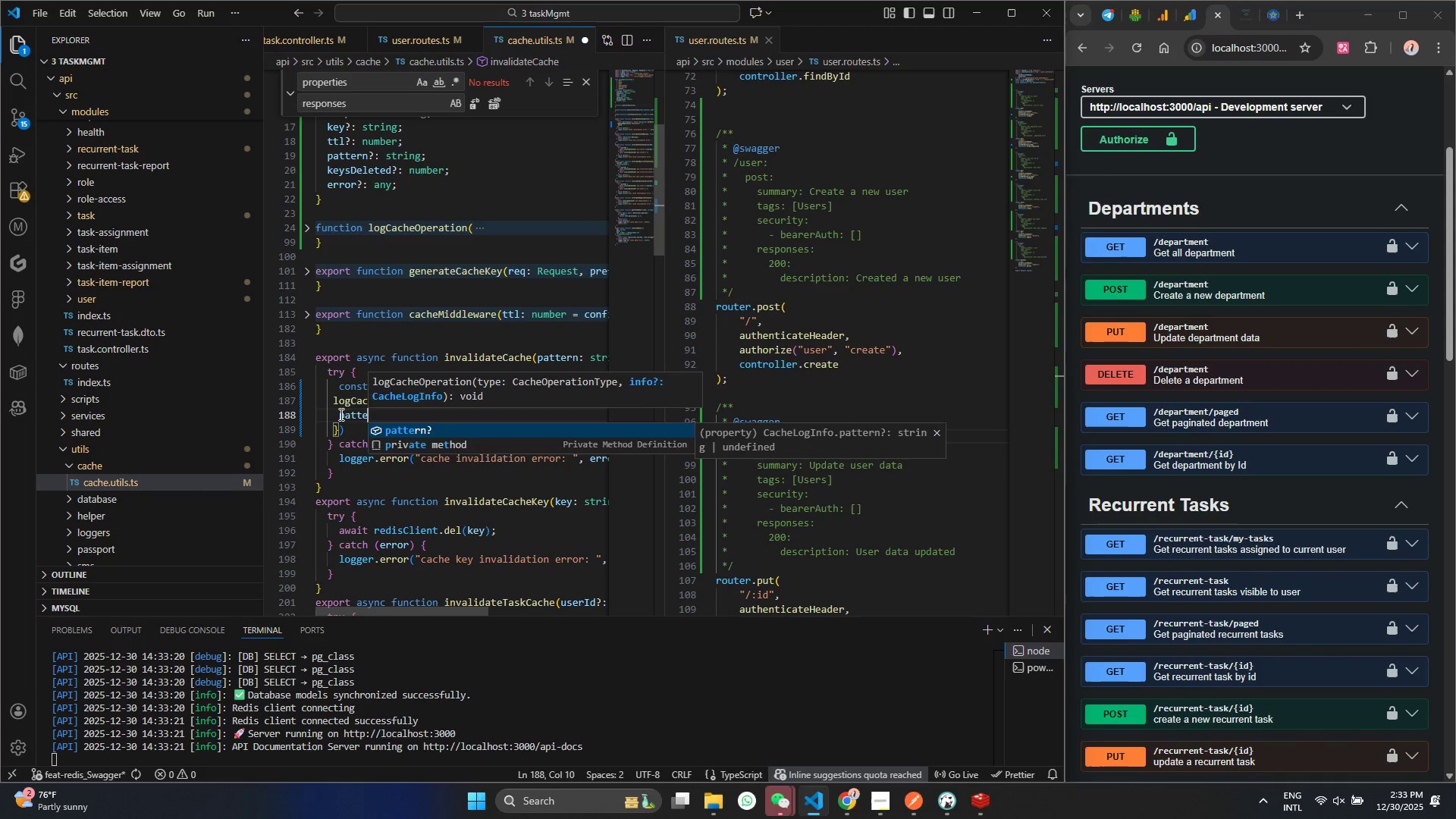 
key(Enter)
 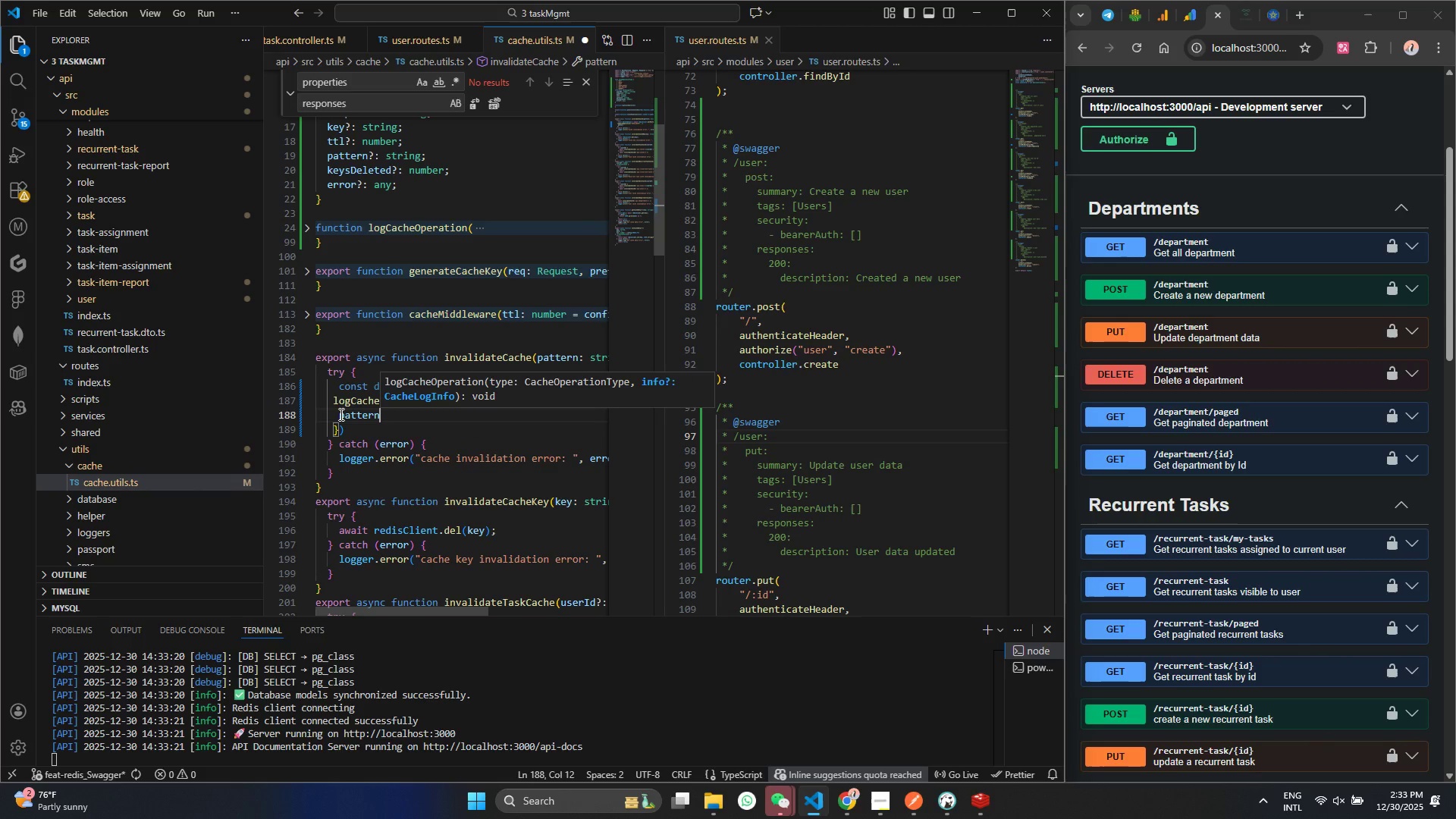 
key(Comma)
 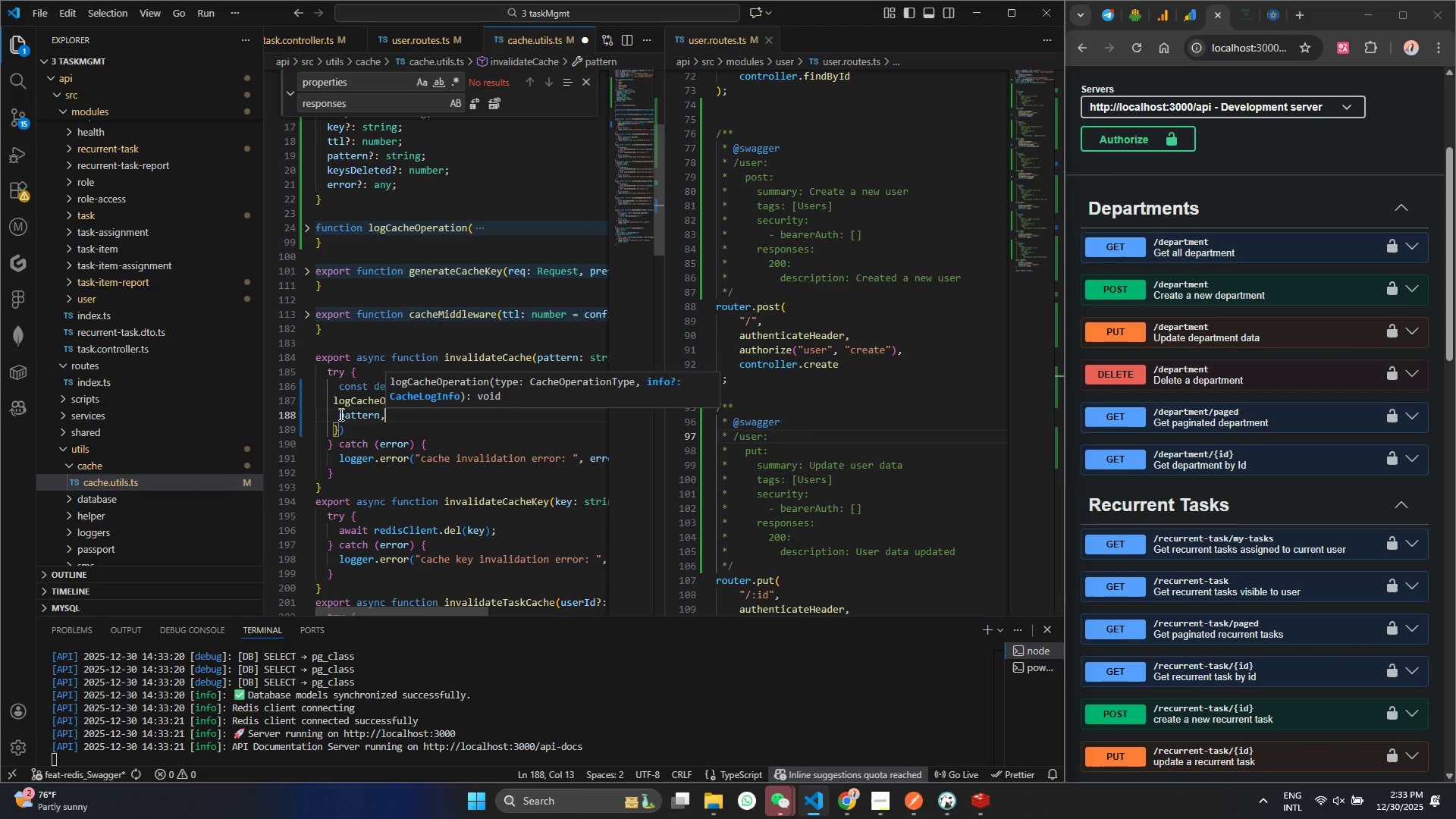 
key(Enter)
 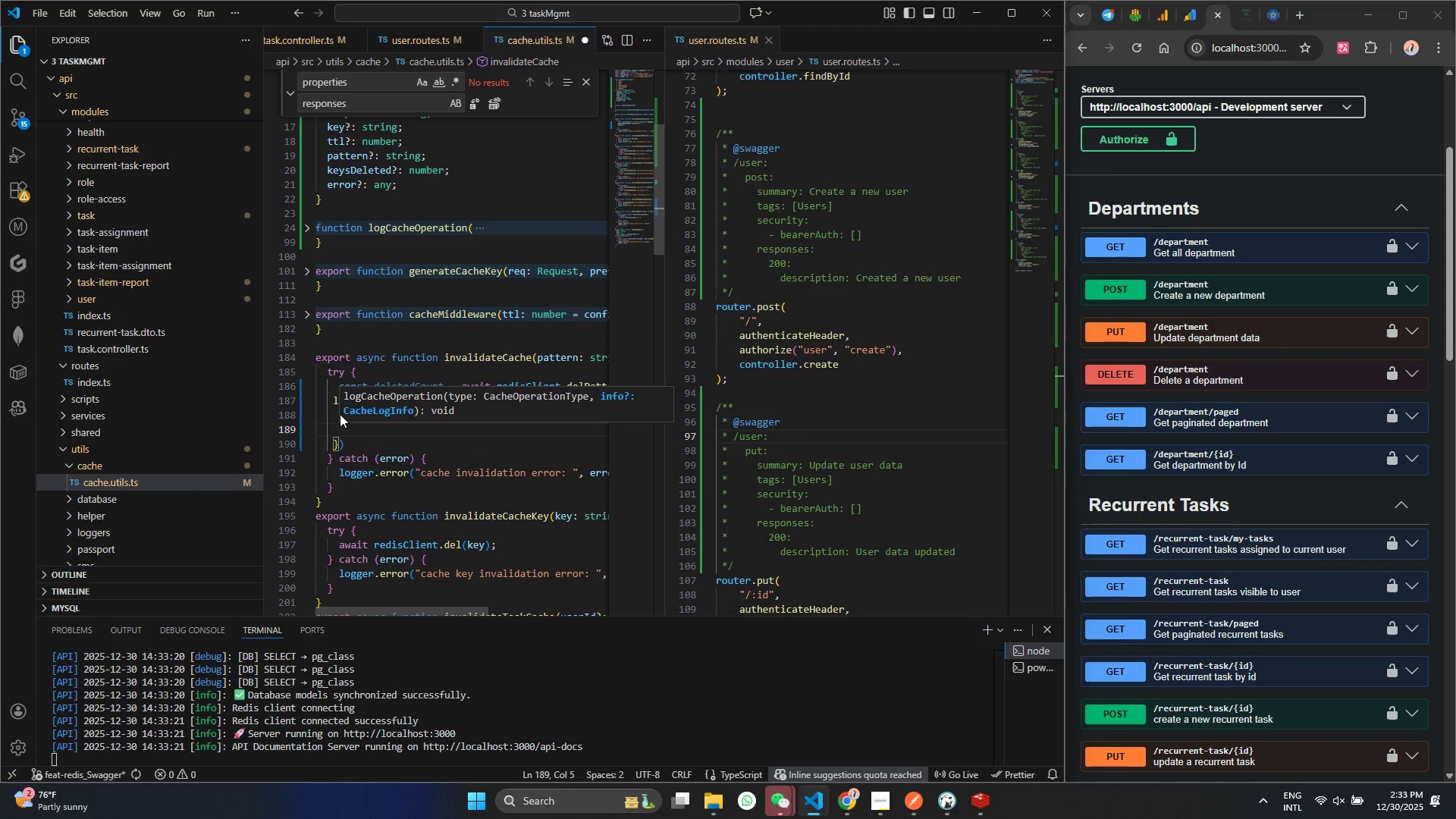 
type(ke)
 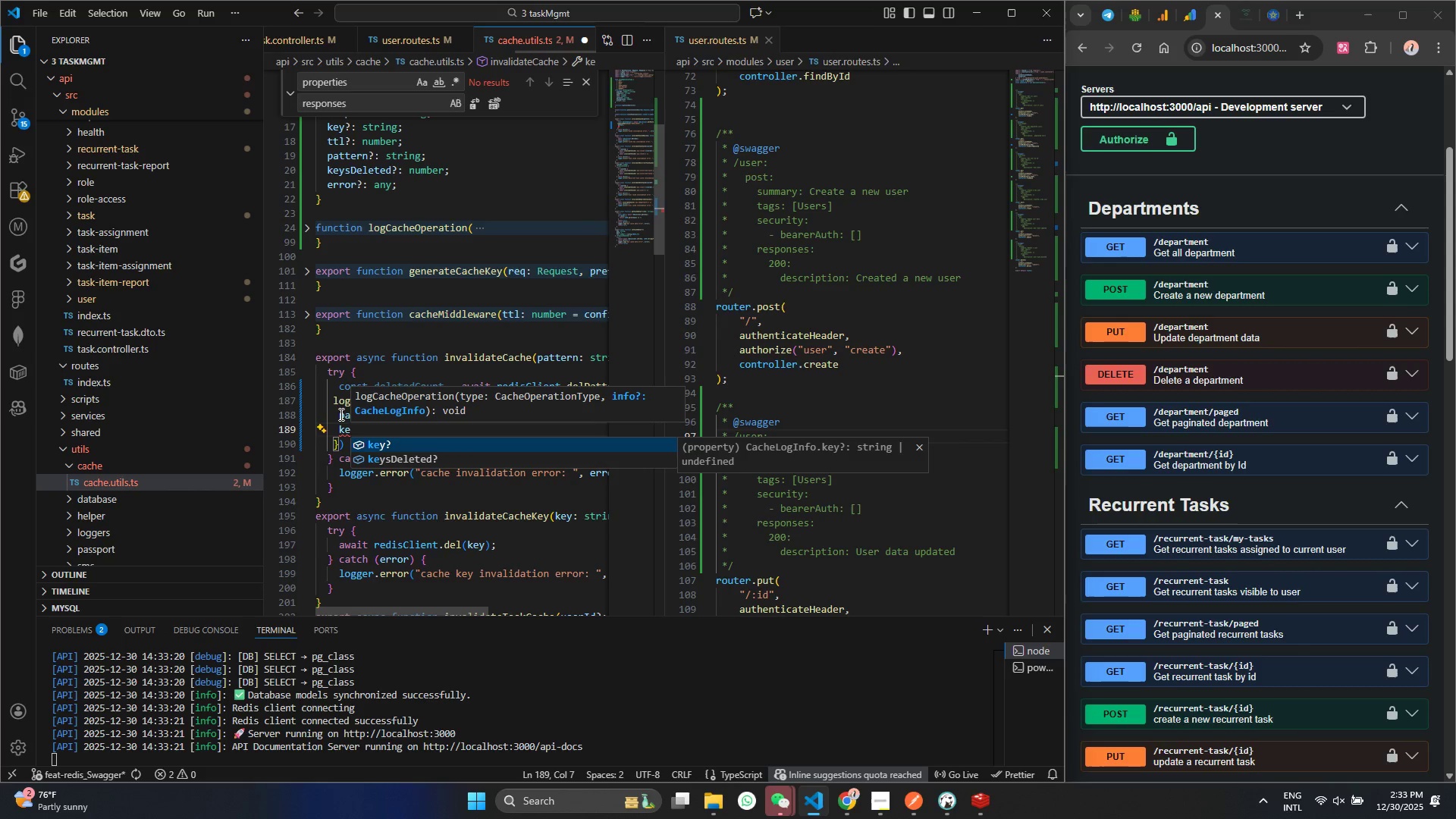 
key(ArrowDown)
 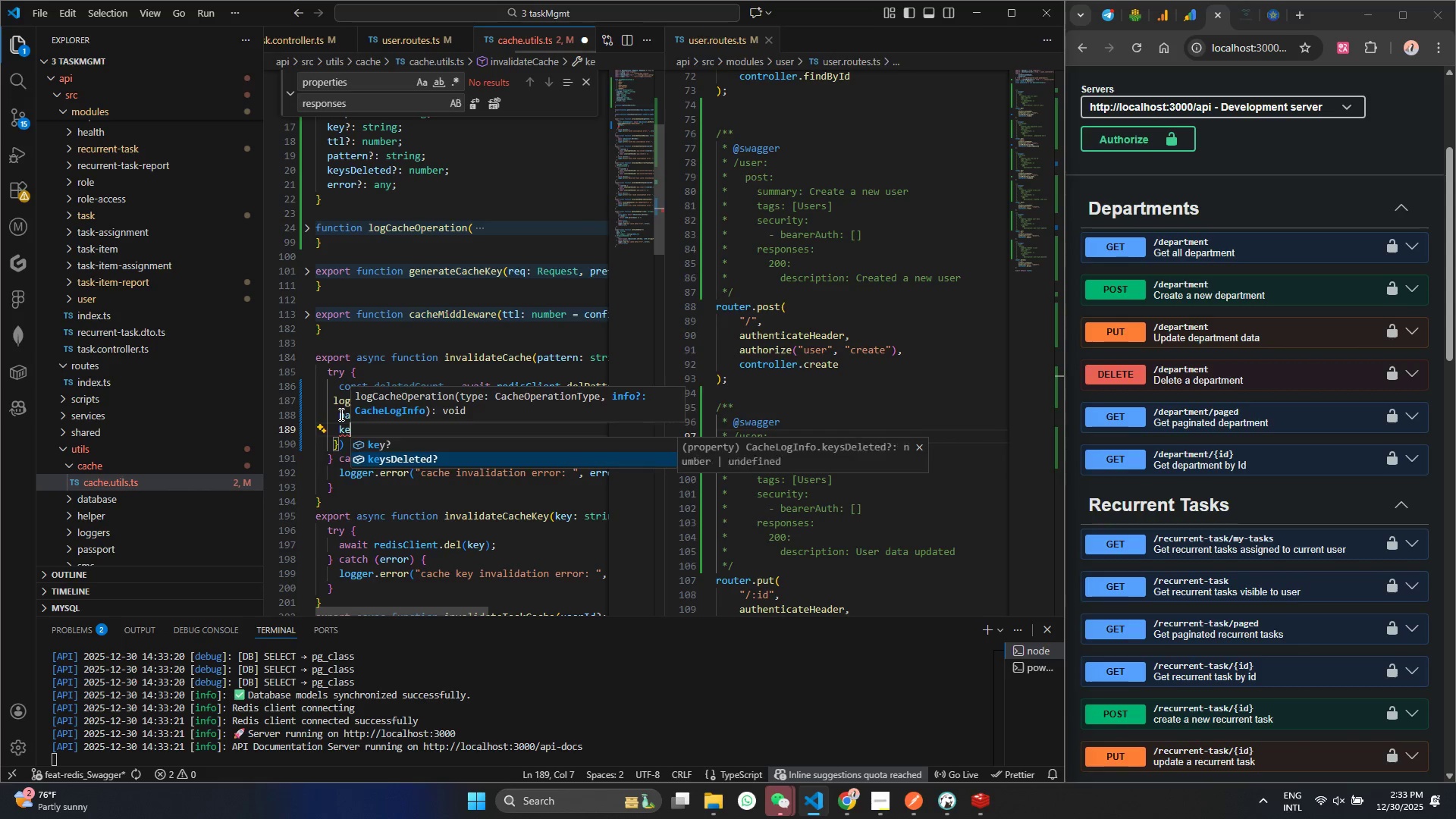 
key(Enter)
 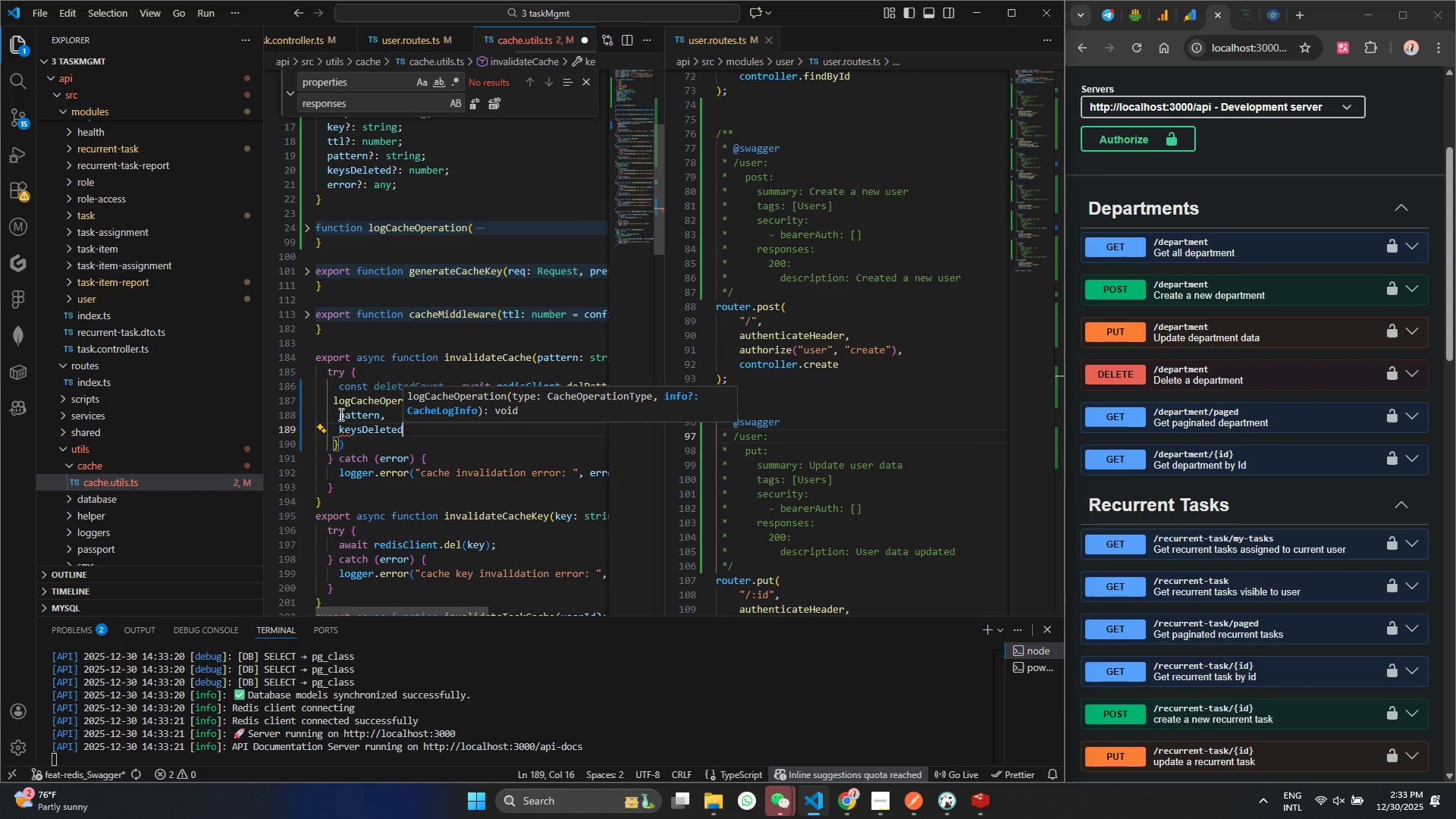 
type(: de)
 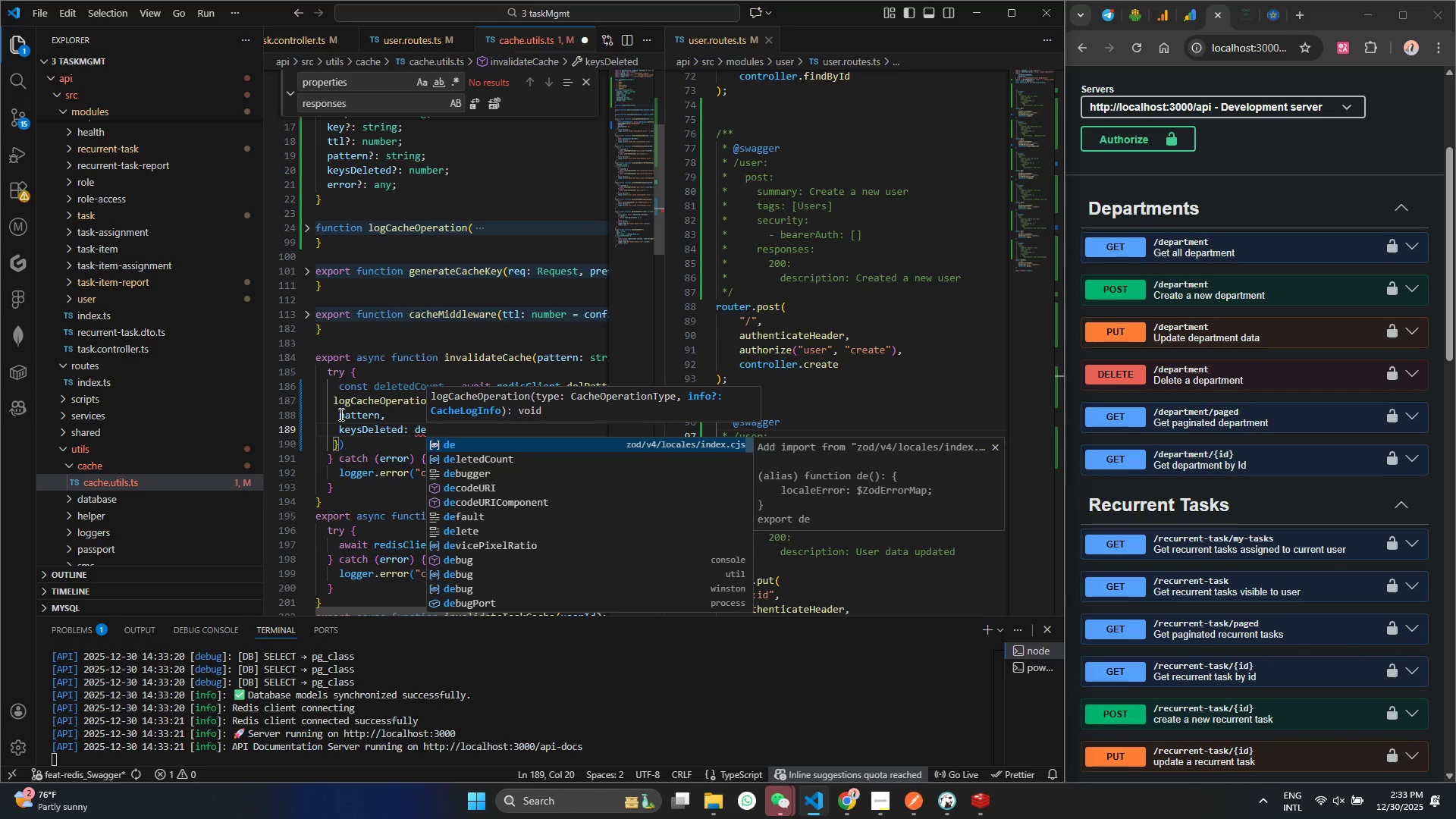 
key(ArrowDown)
 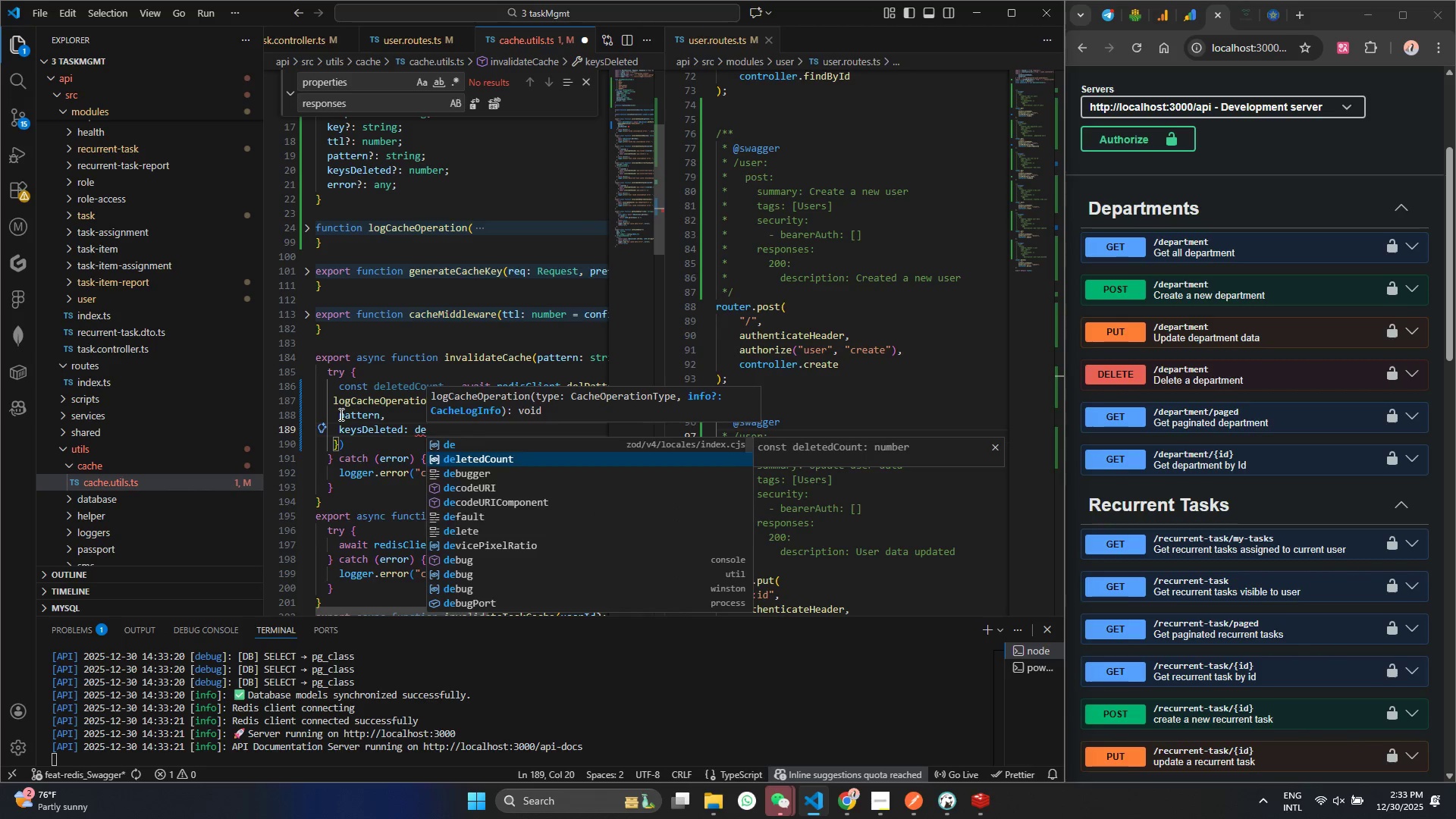 
key(Enter)
 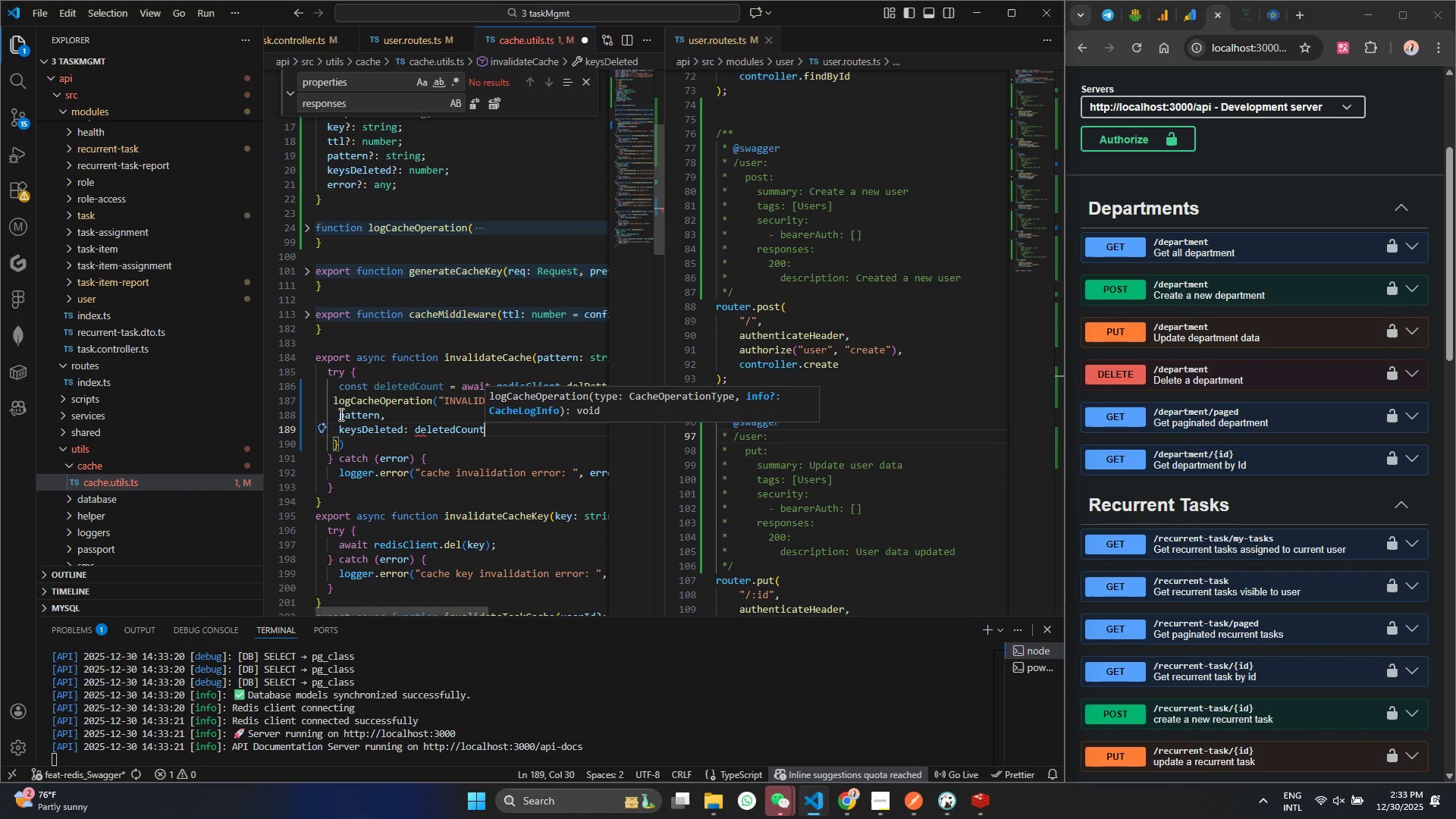 
key(Control+ControlLeft)
 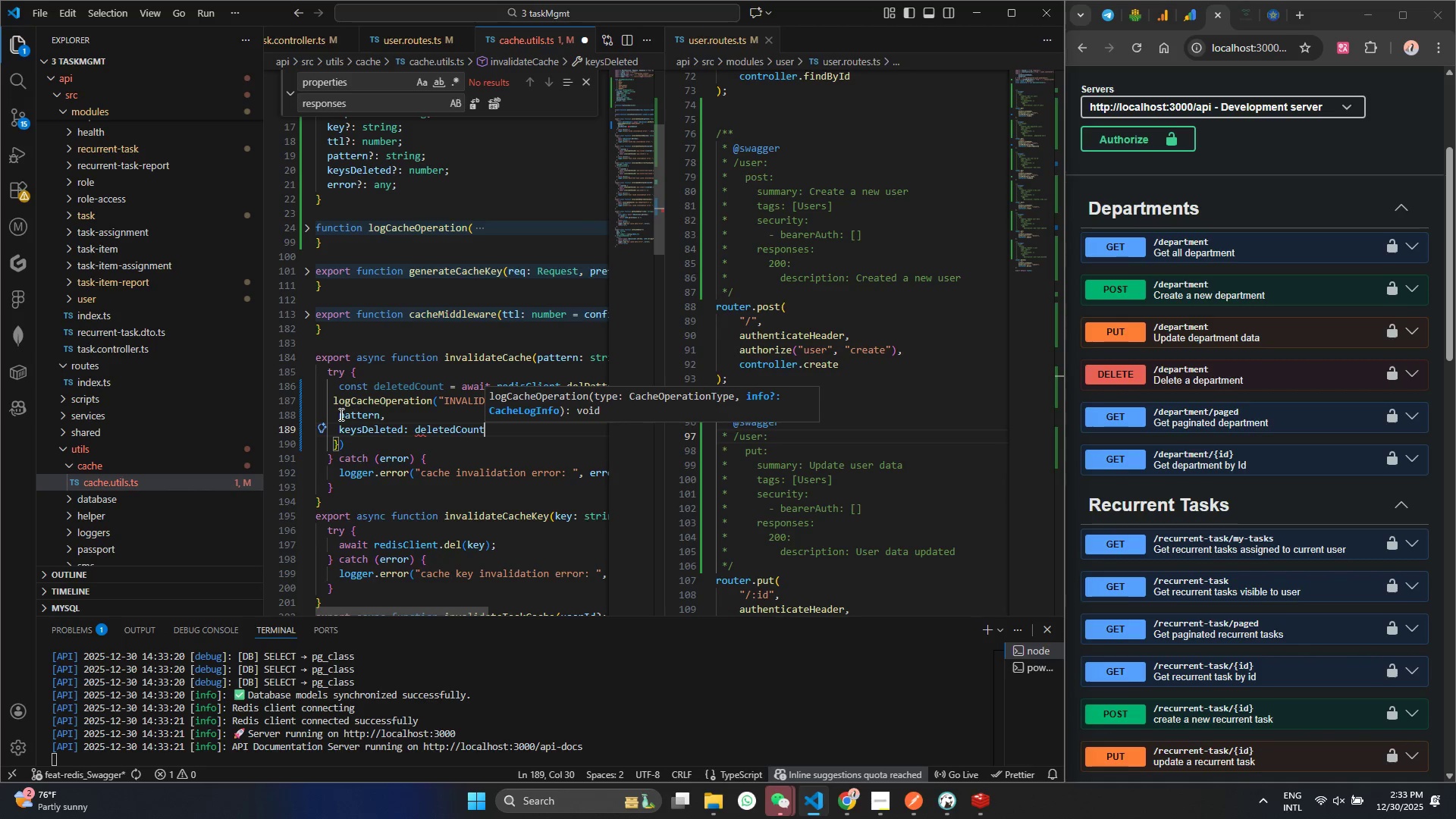 
key(Control+S)
 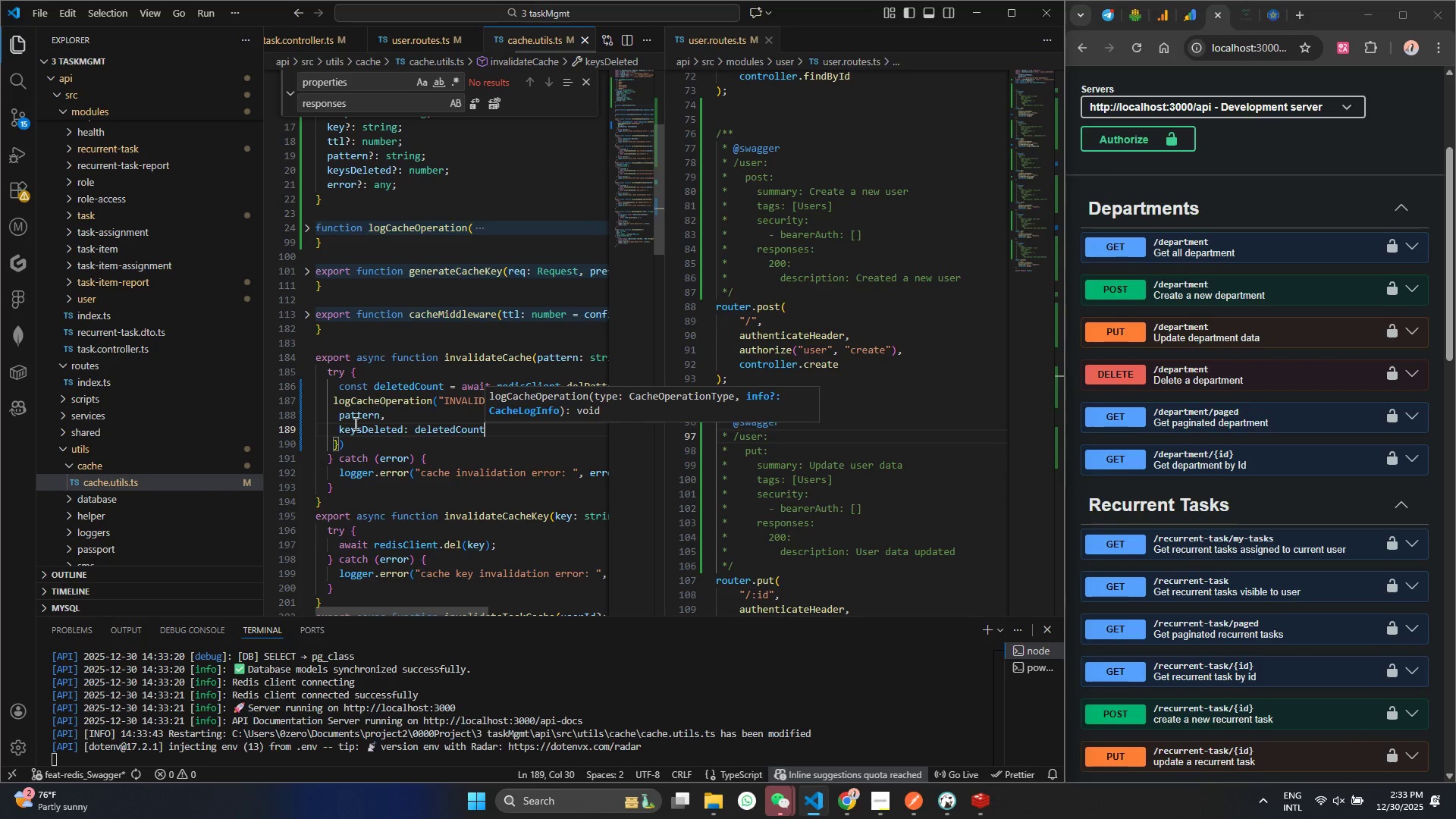 
left_click([354, 444])
 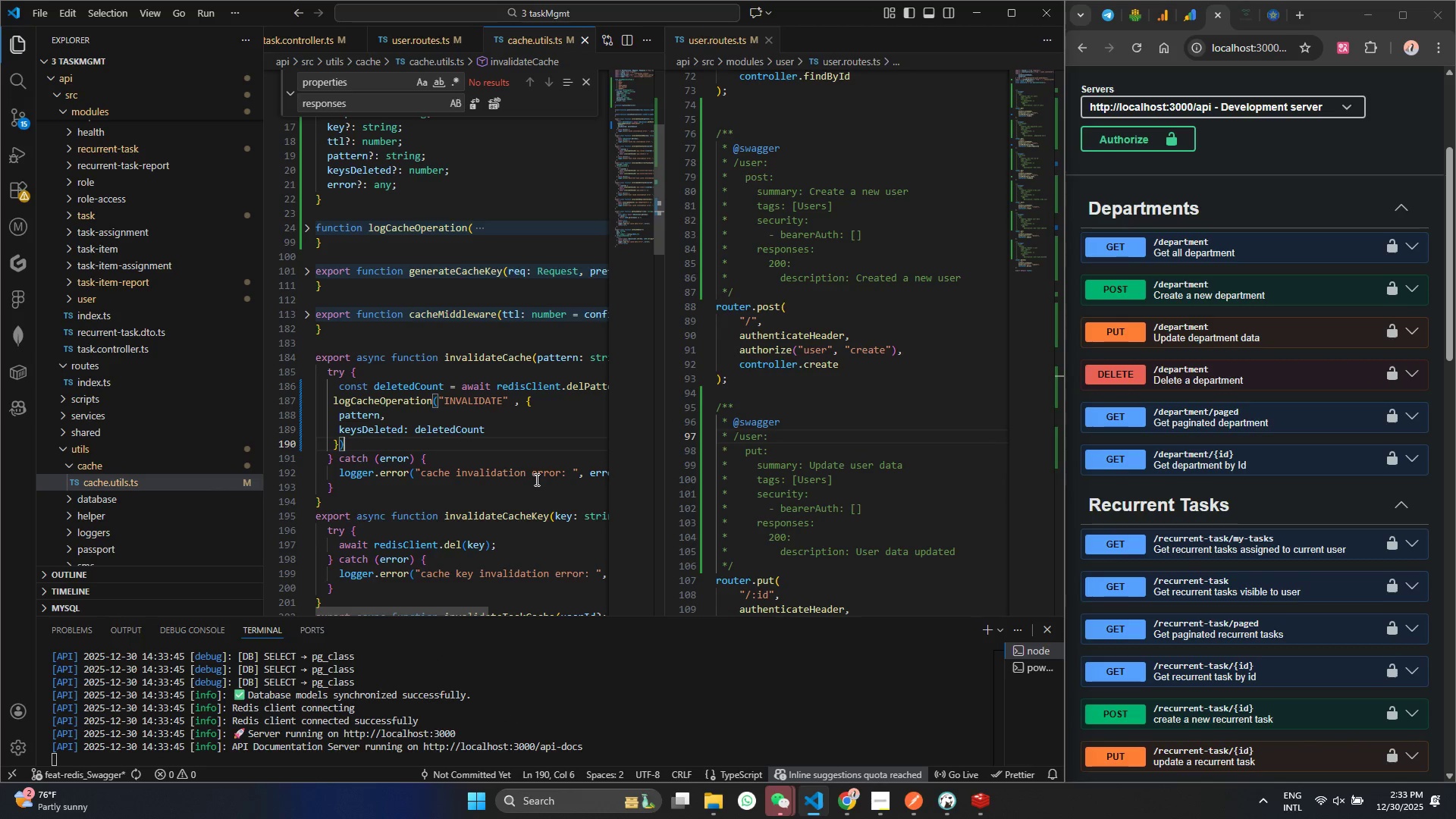 
left_click_drag(start_coordinate=[546, 469], to_coordinate=[341, 474])
 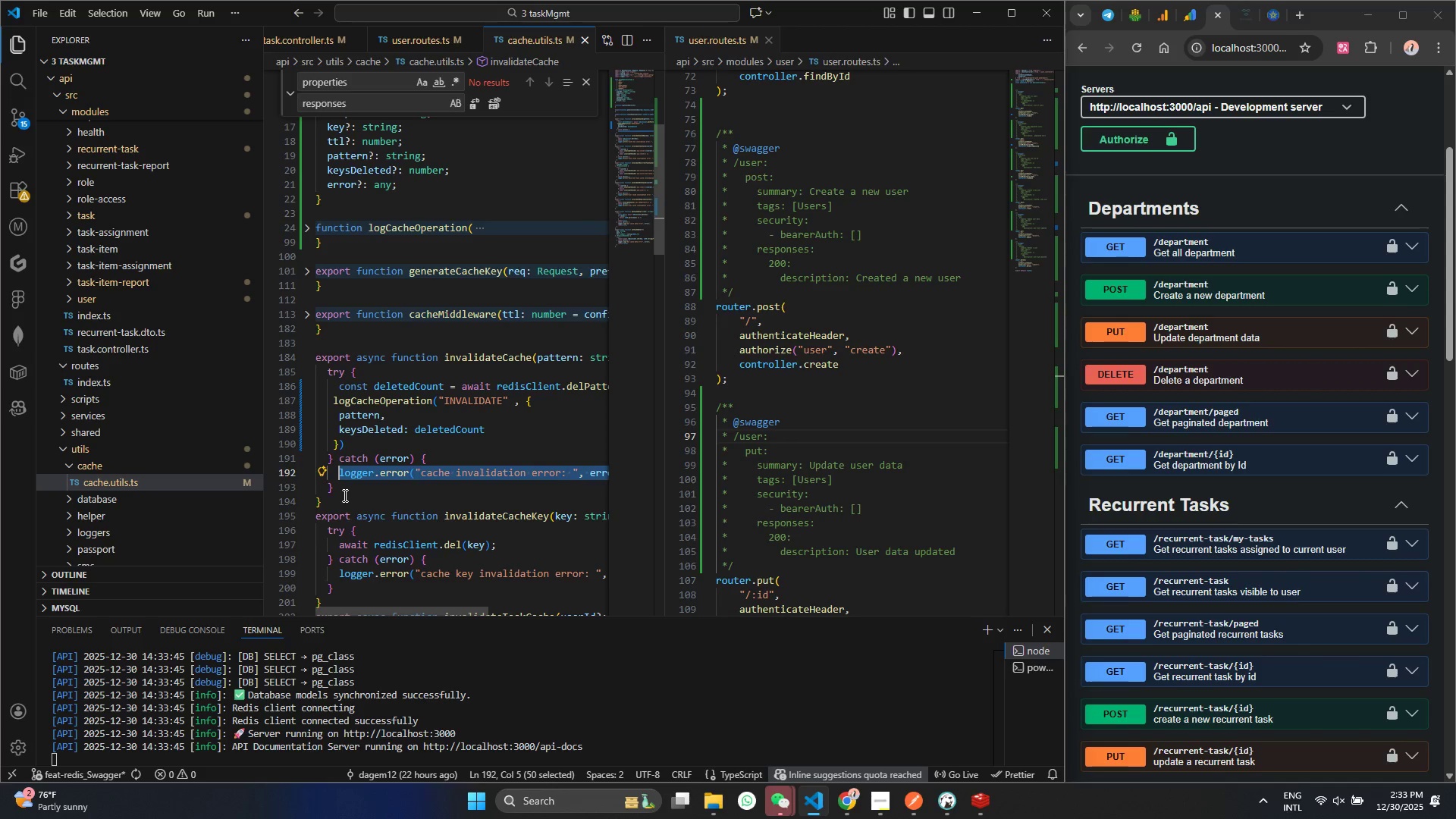 
key(Backspace)
type(lo)
 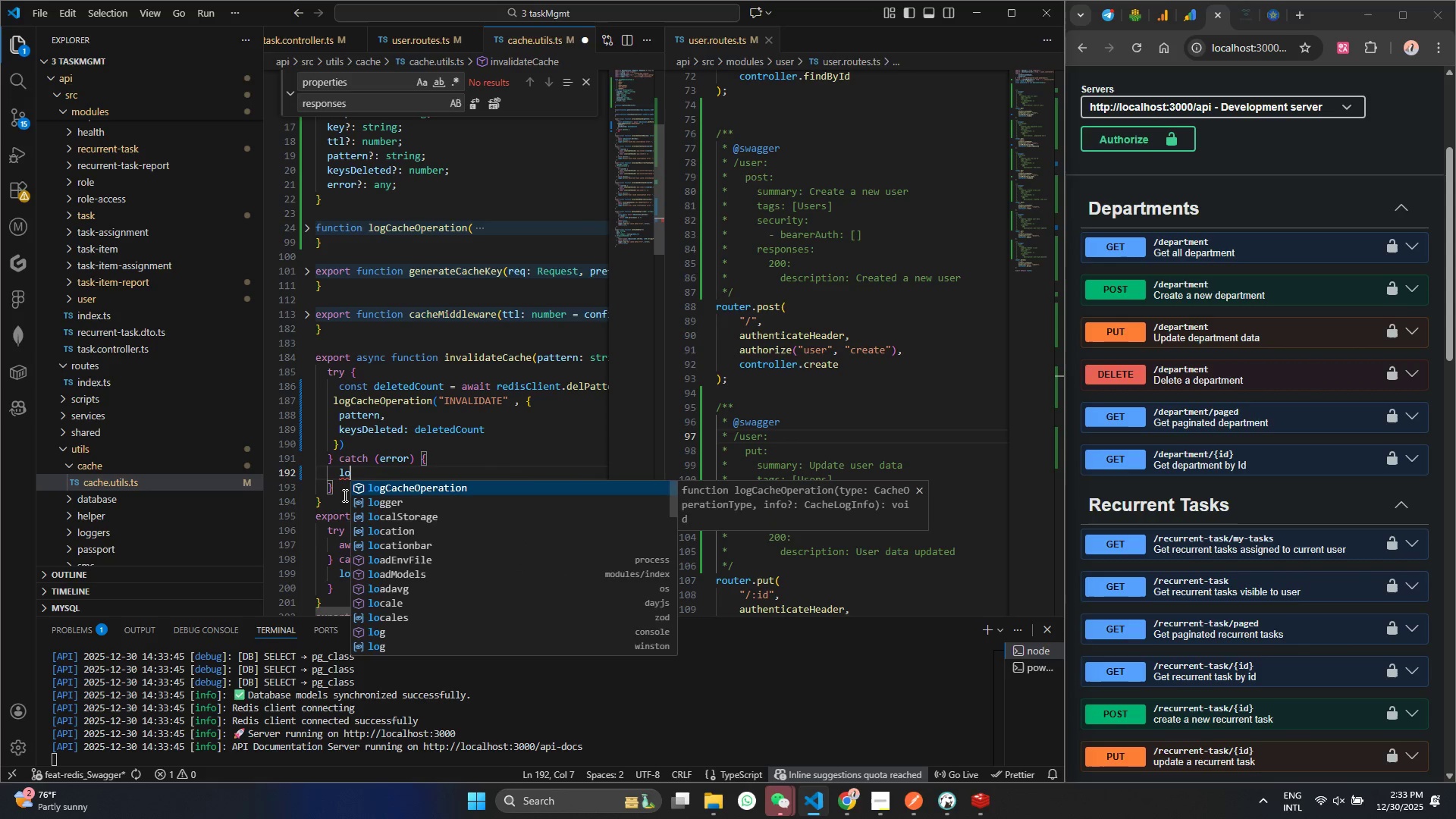 
key(Enter)
 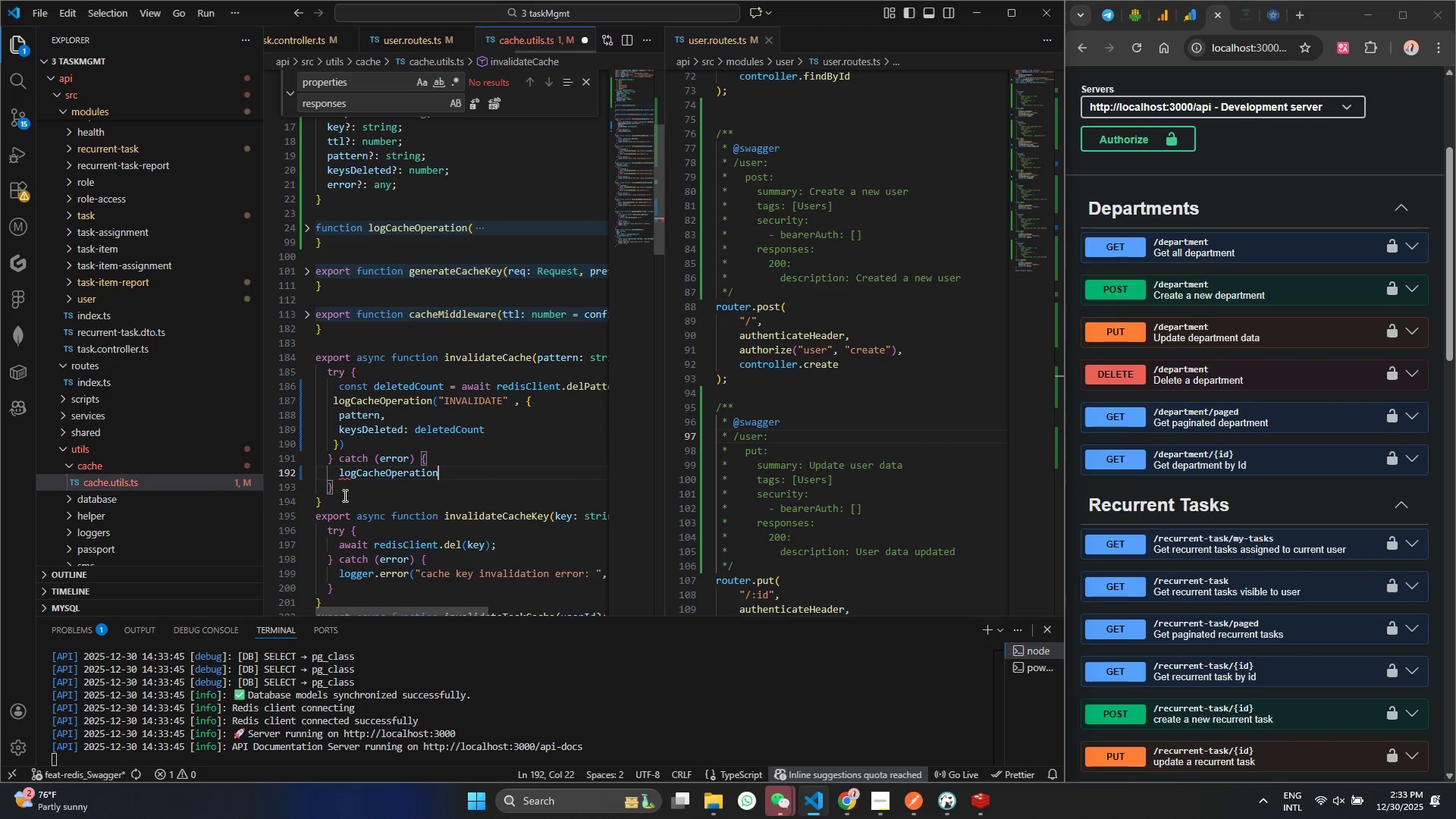 
key(Shift+9)
 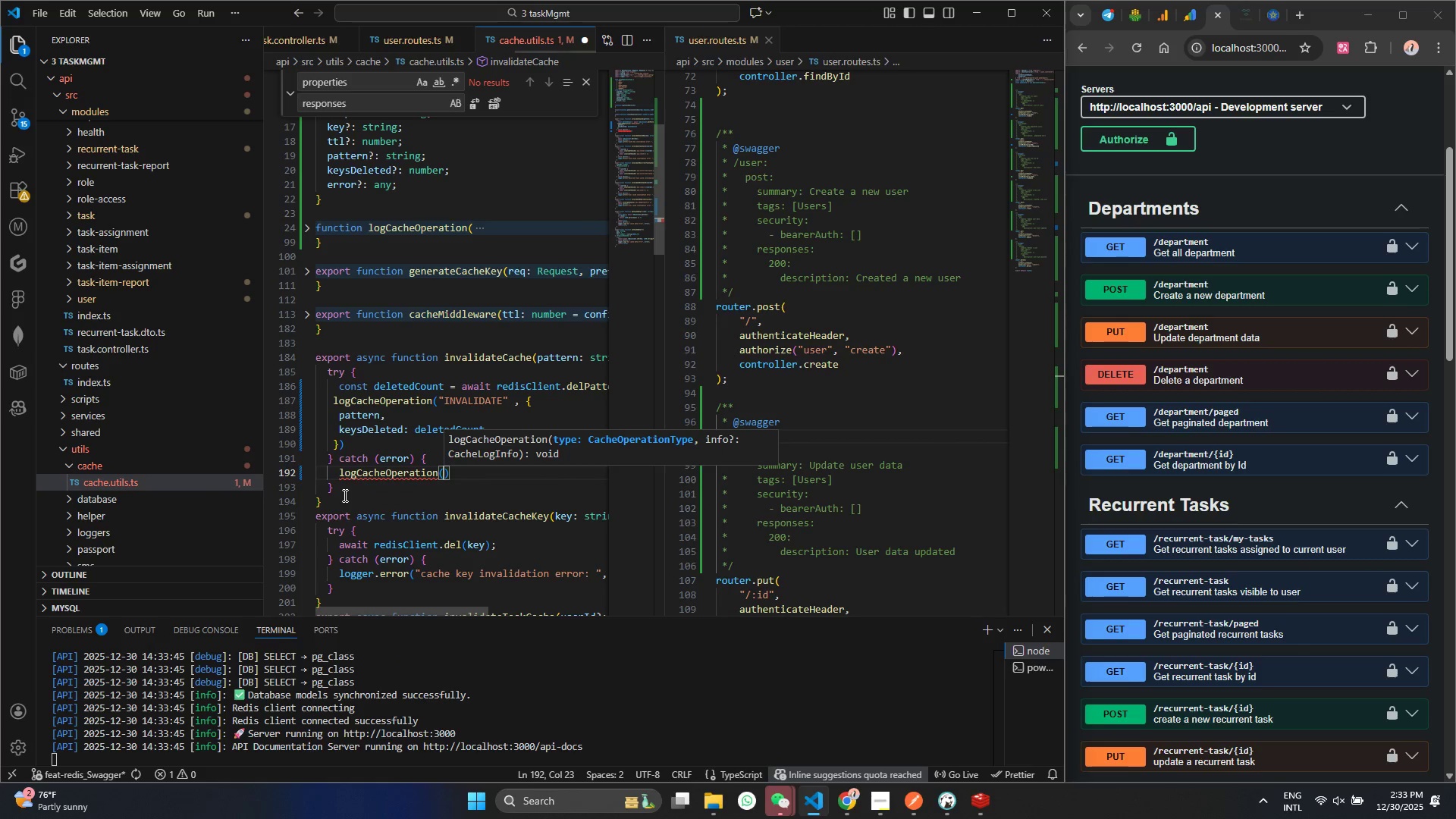 
hold_key(key=ShiftRight, duration=1.5)
 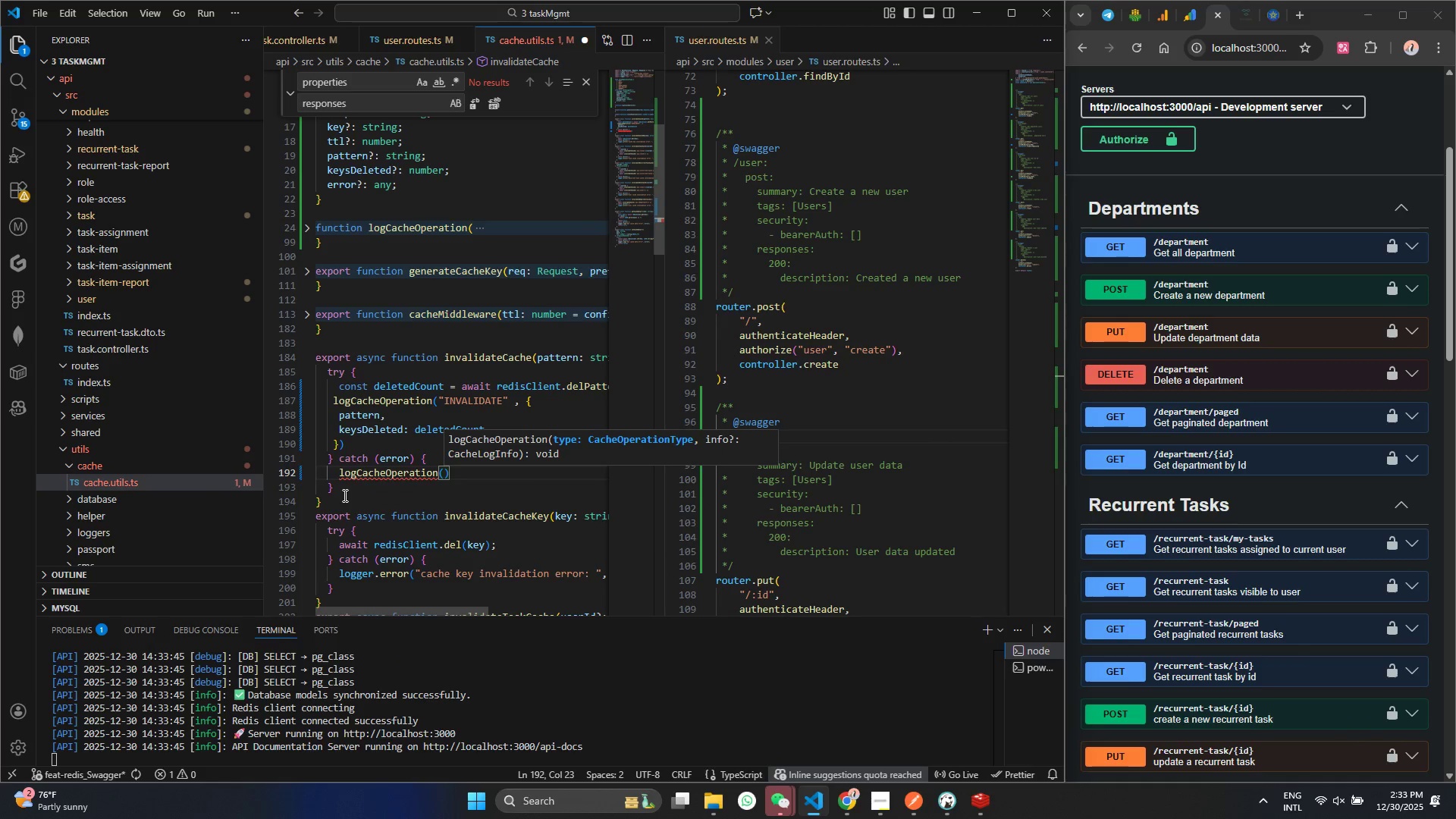 
key(Shift+Quote)
 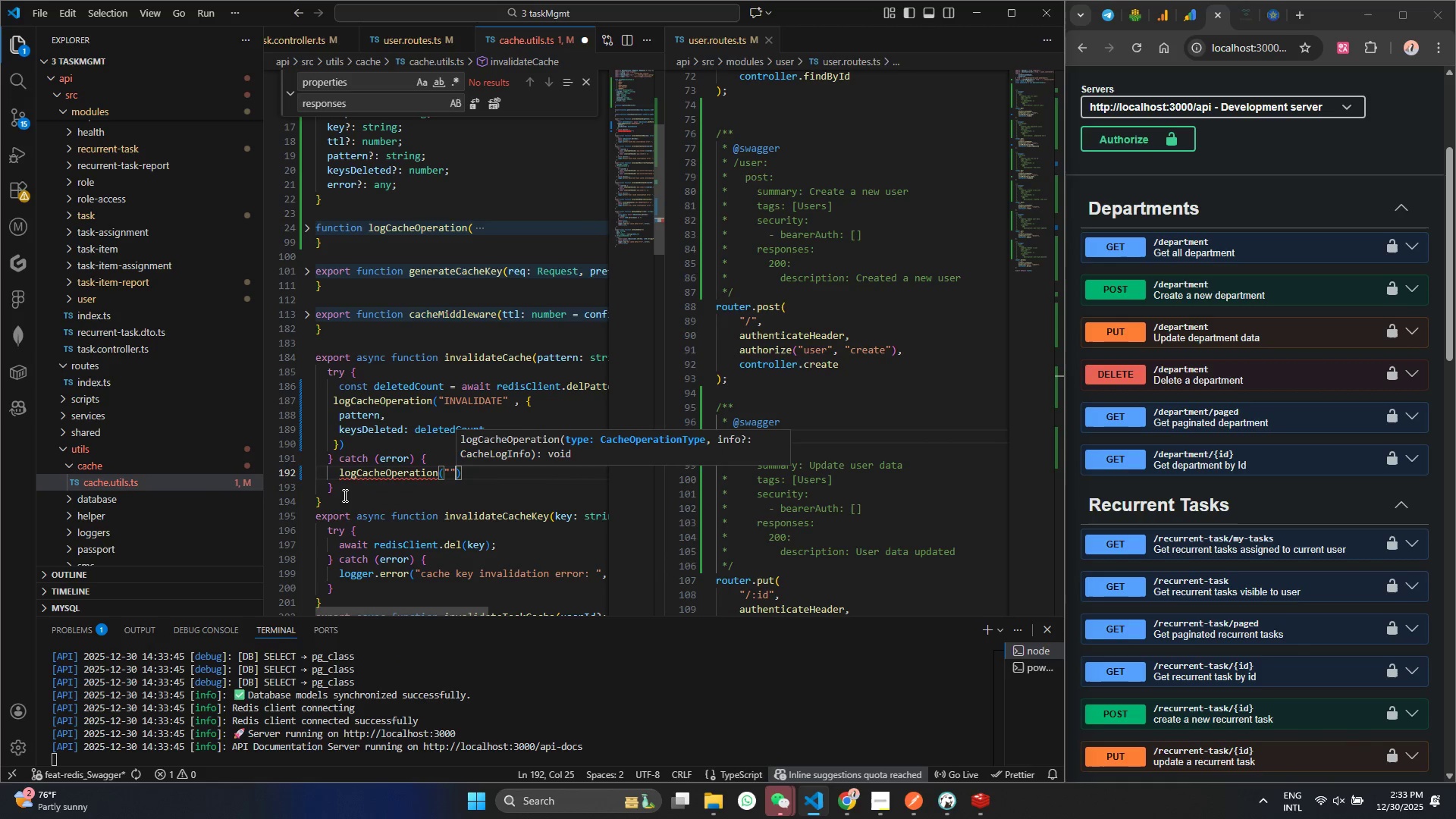 
key(Shift+Quote)
 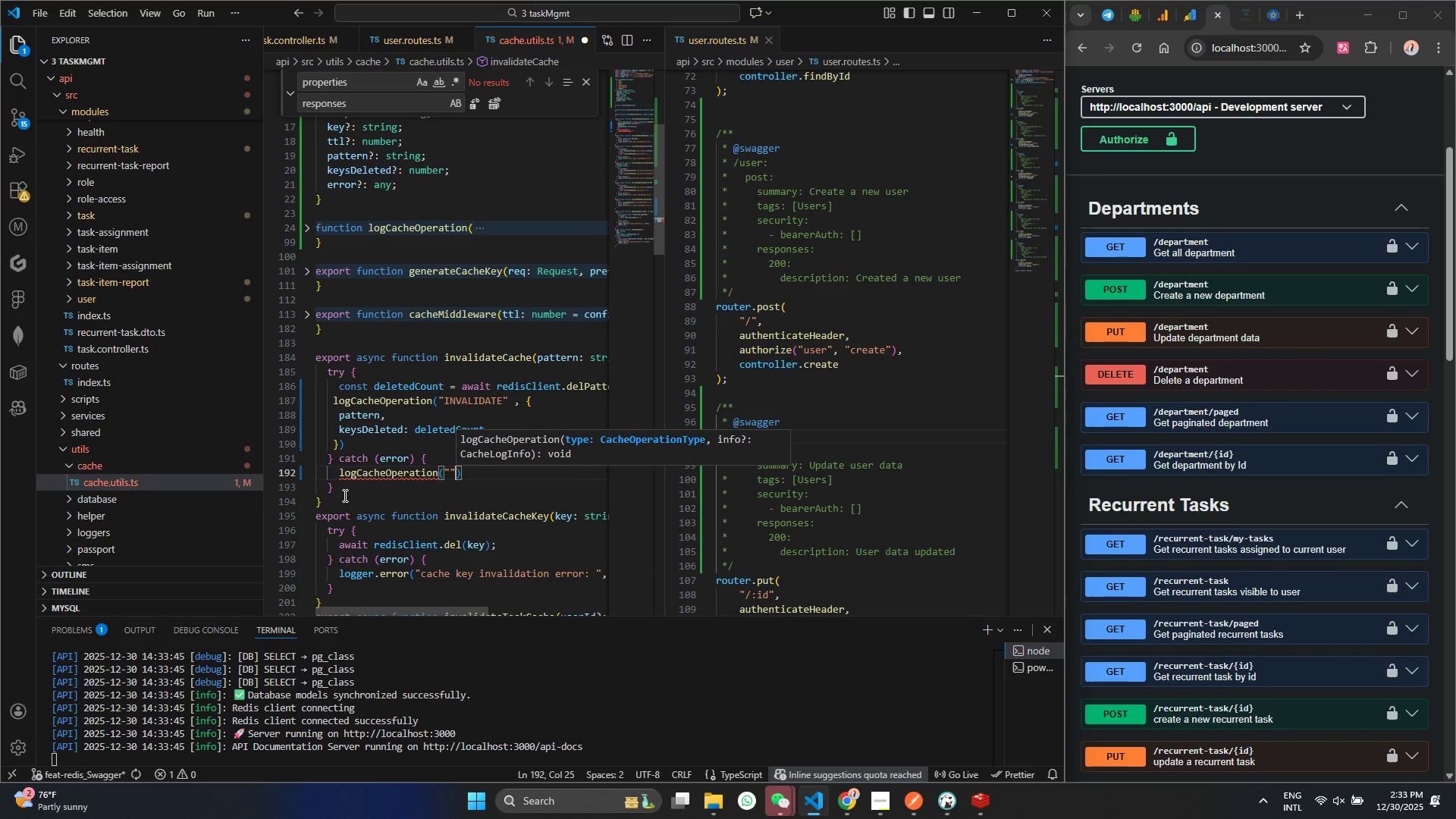 
key(ArrowLeft)
 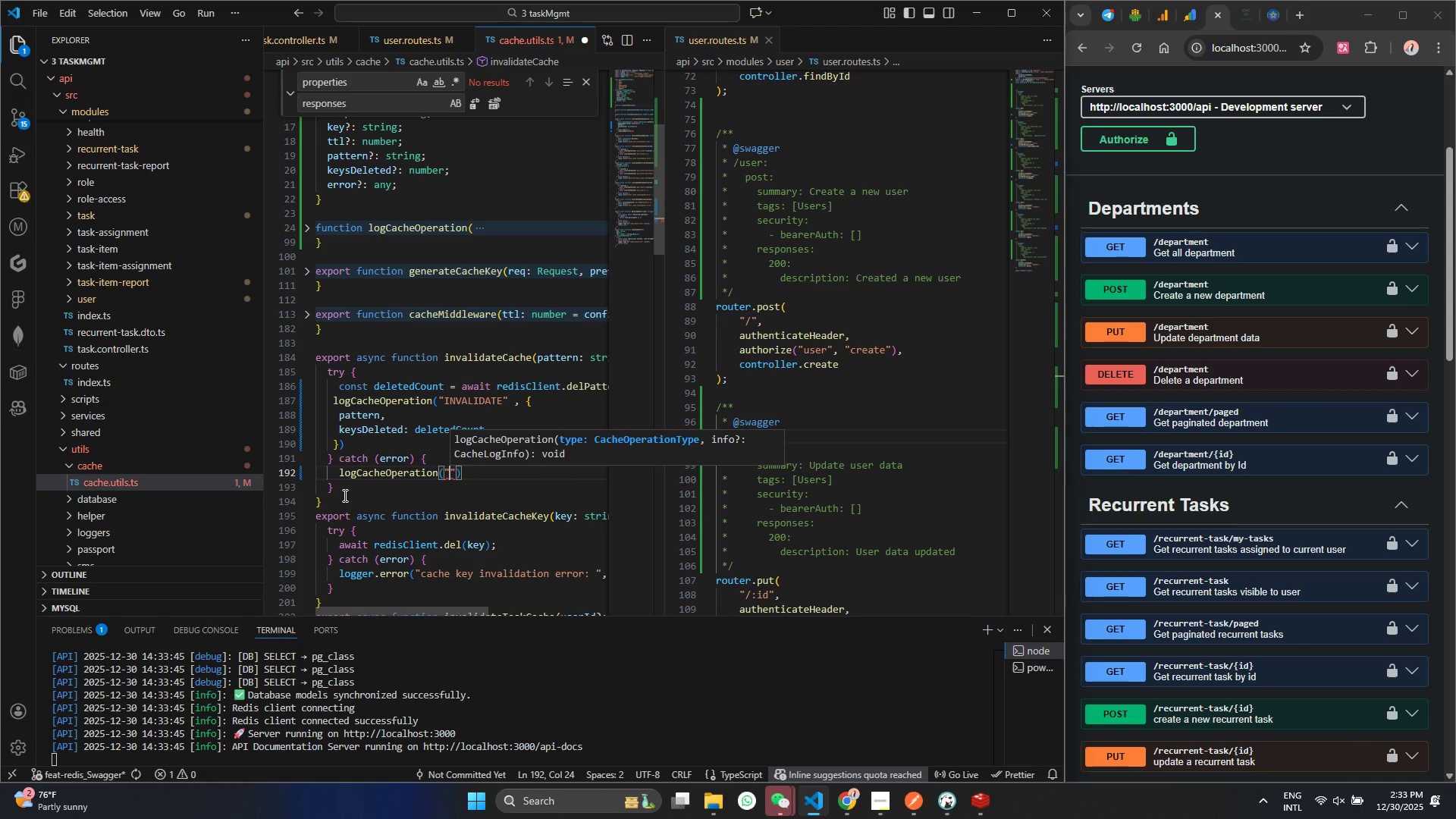 
type(Er)
key(Backspace)
type(RROR)
 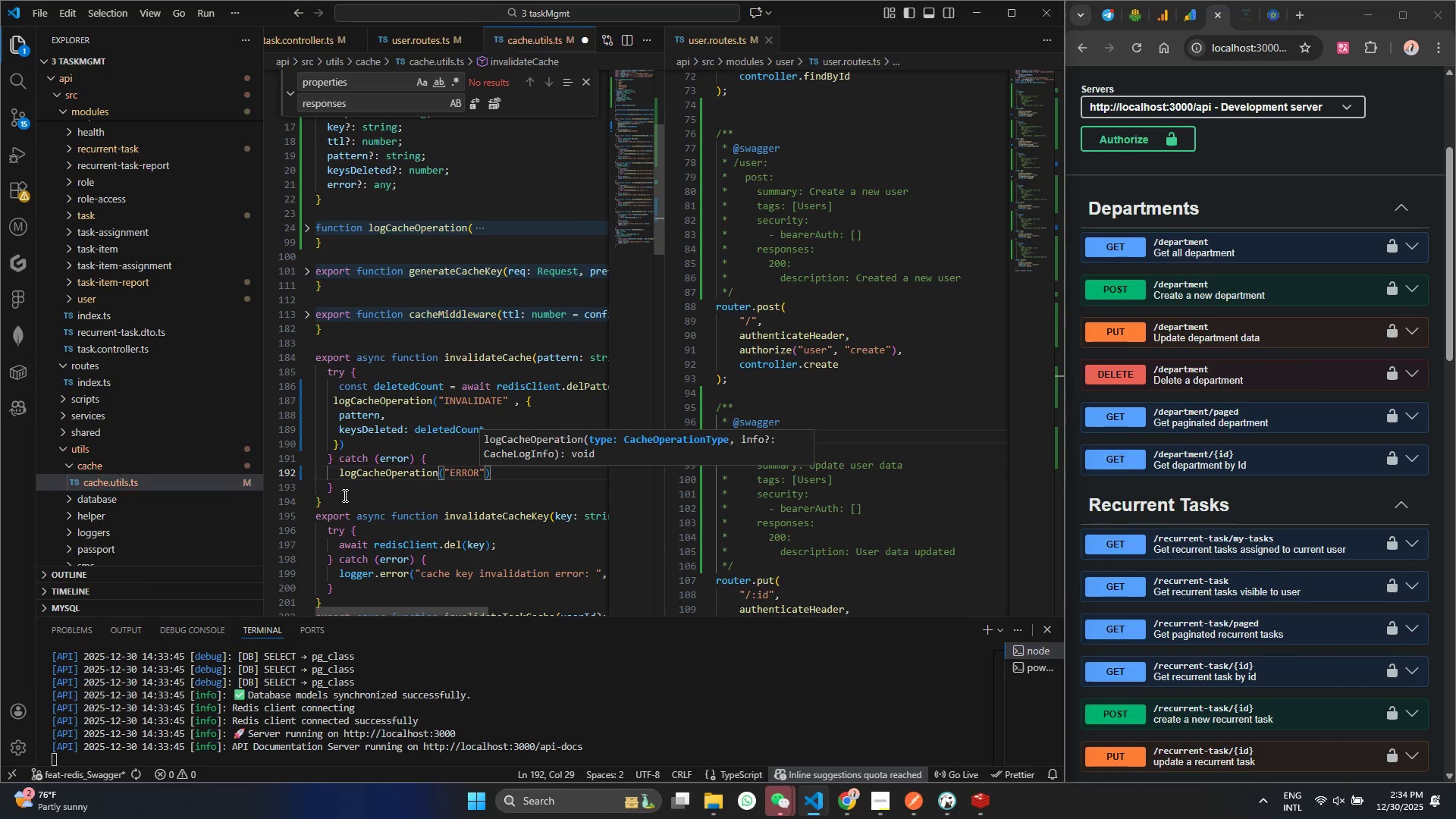 
 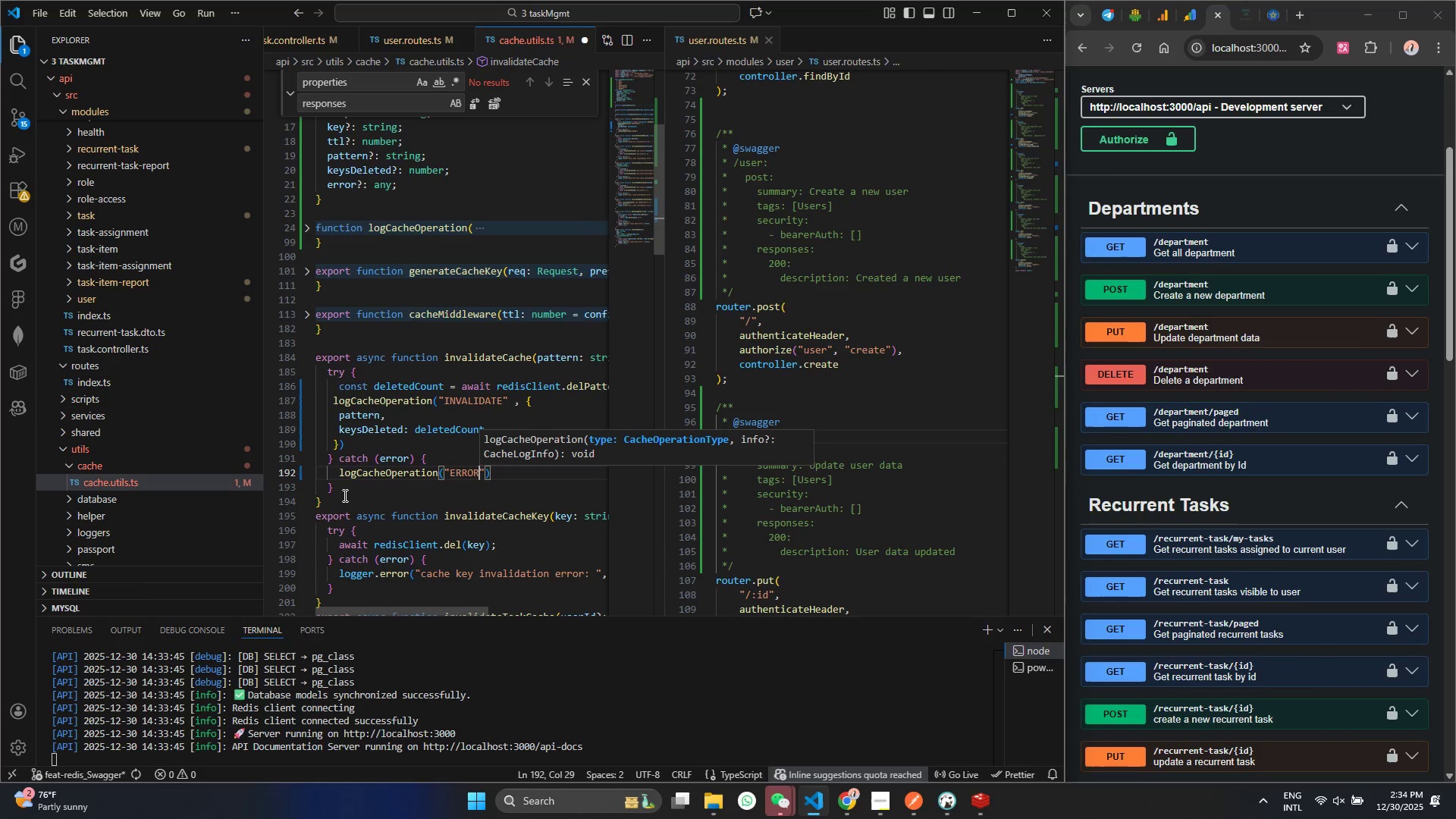 
key(Control+ControlLeft)
 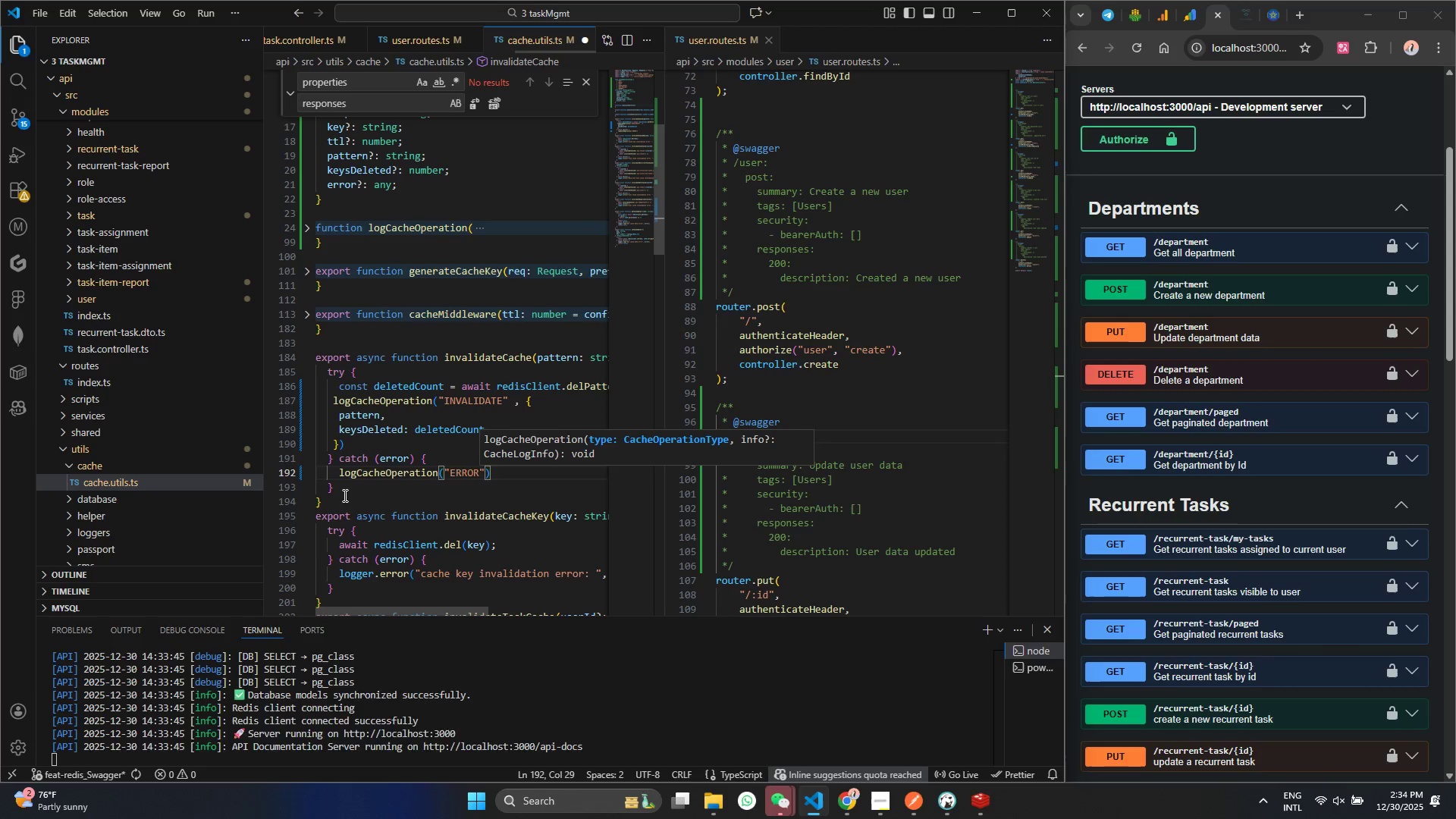 
key(Control+S)
 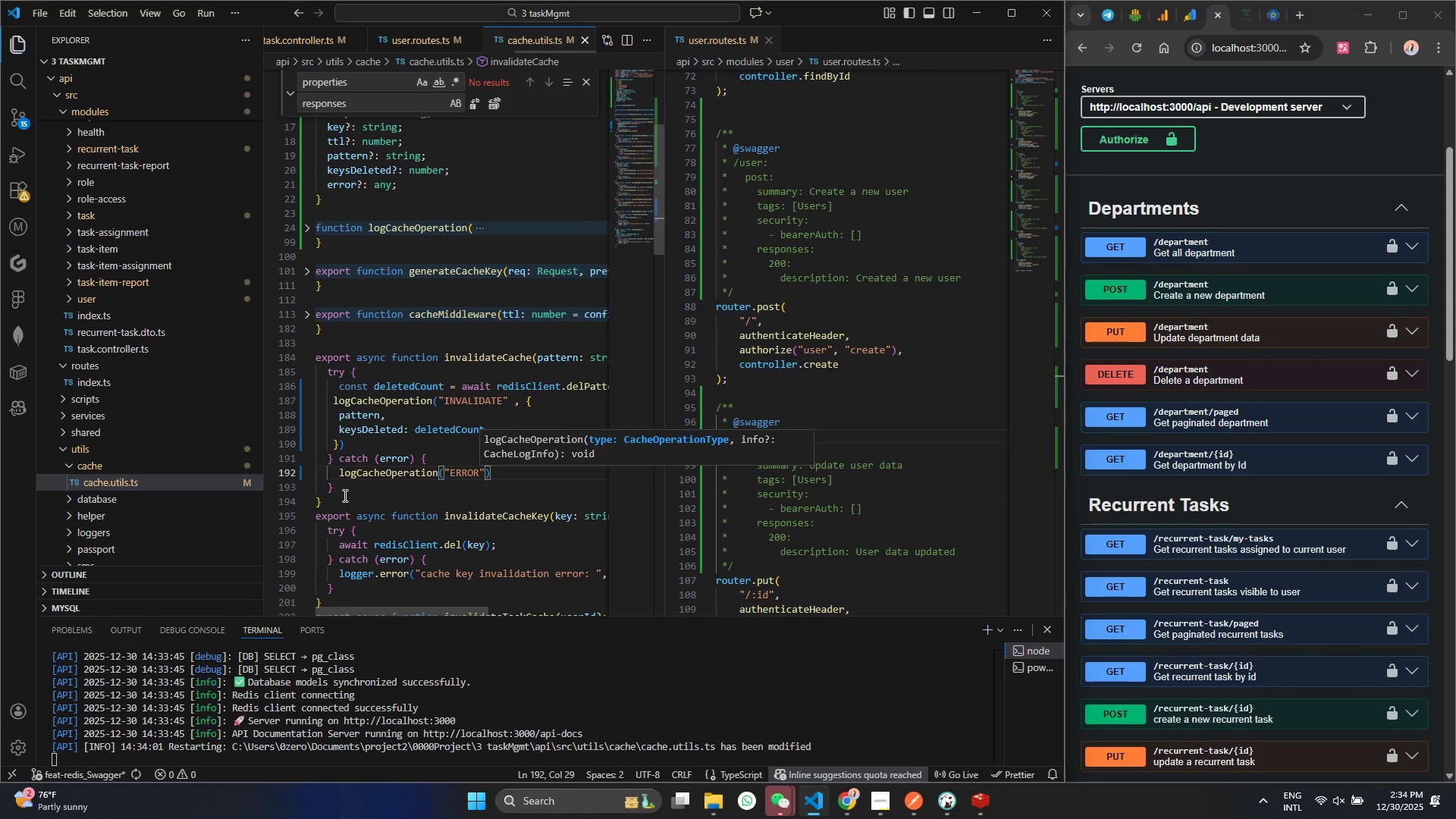 
key(ArrowRight)
 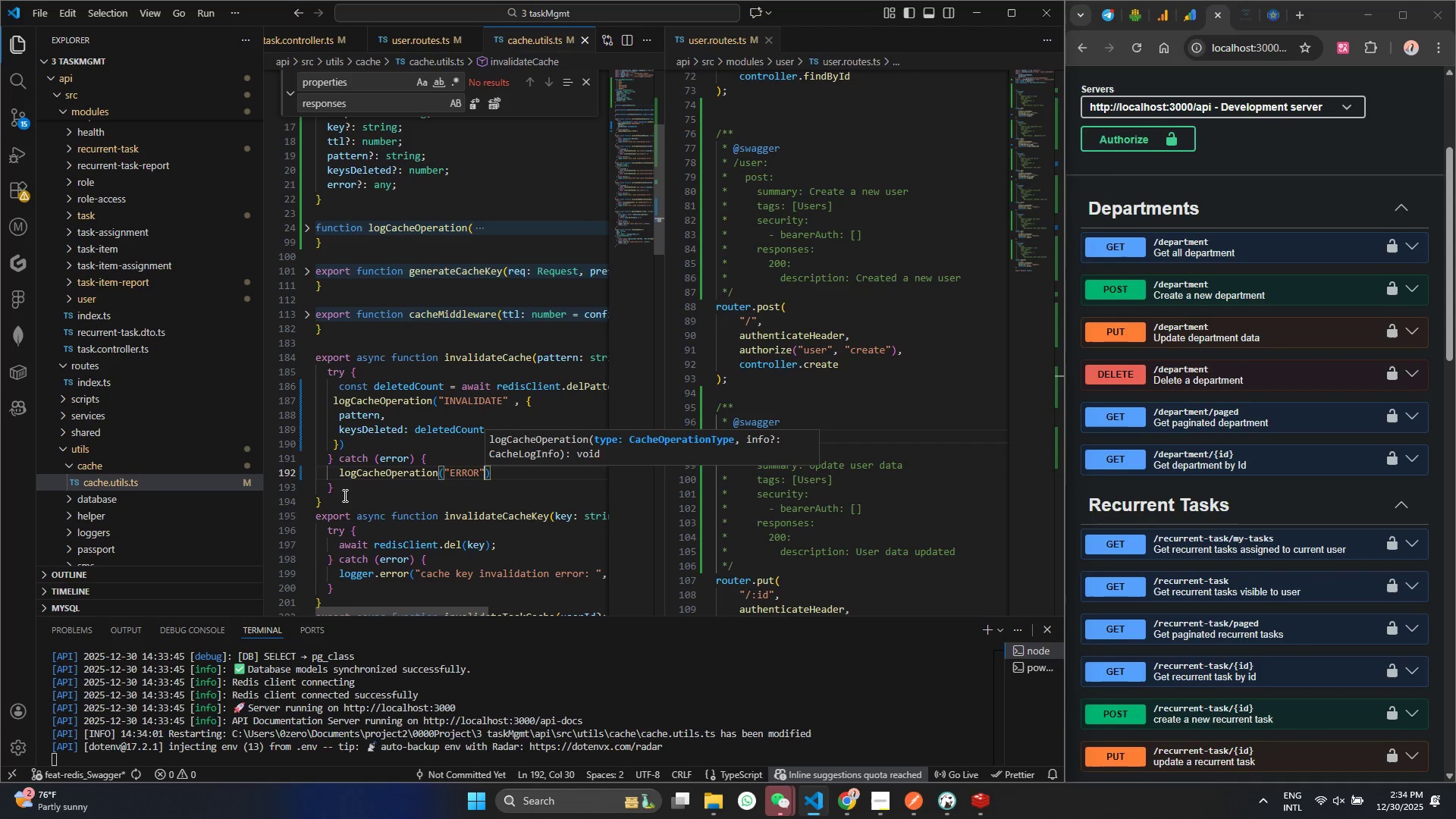 
key(Comma)
 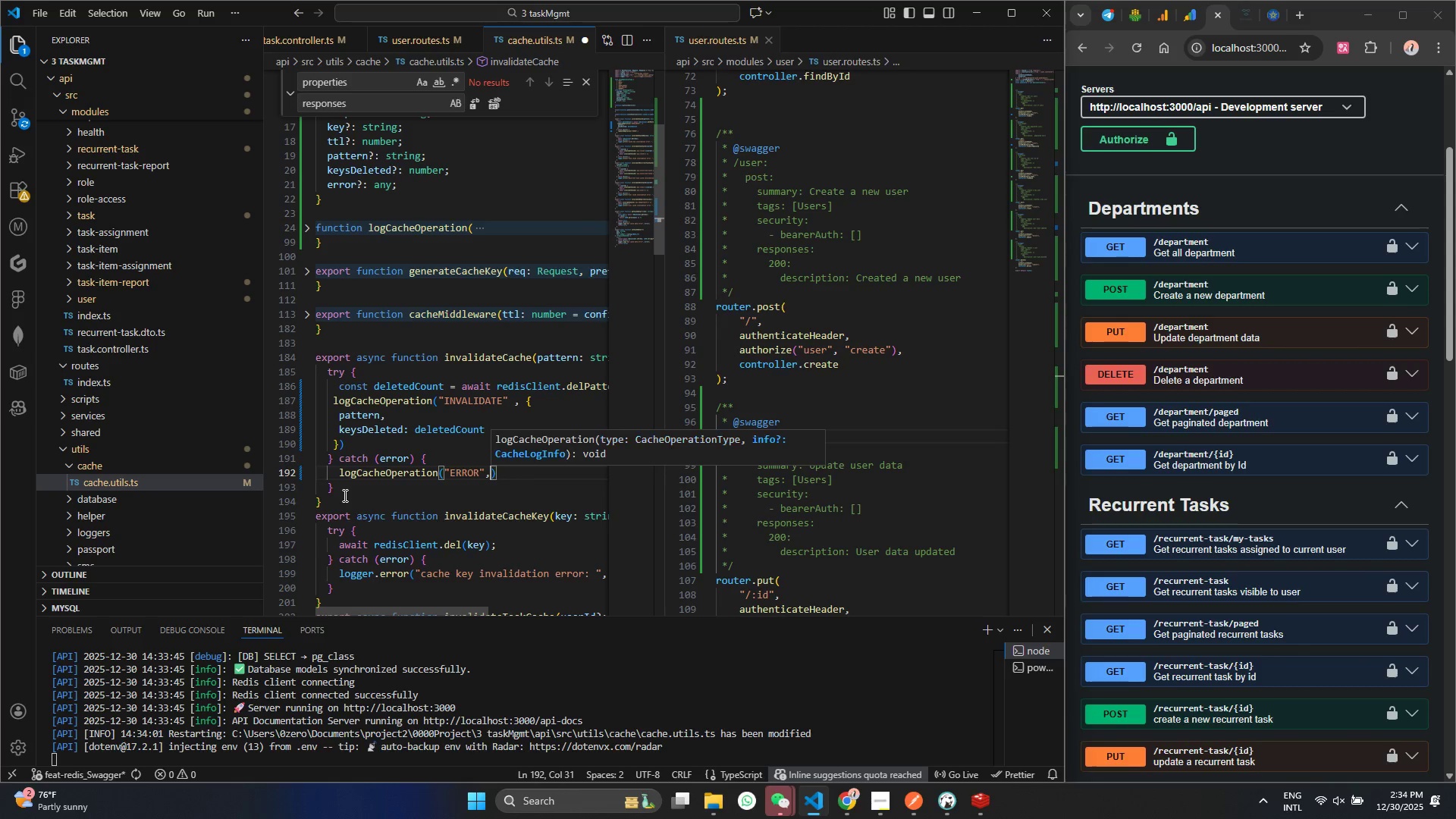 
key(Shift+BracketLeft)
 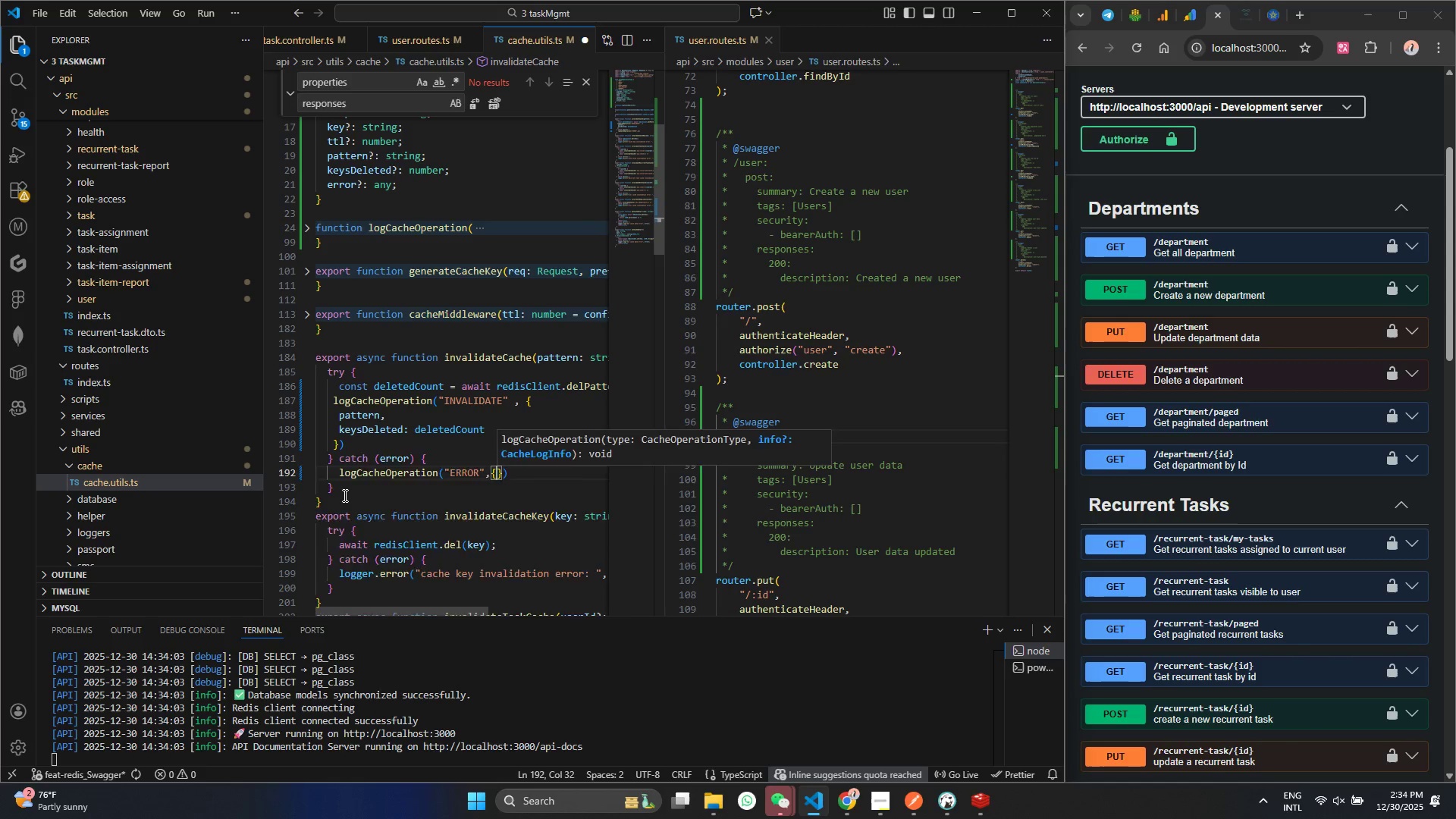 
key(Enter)
 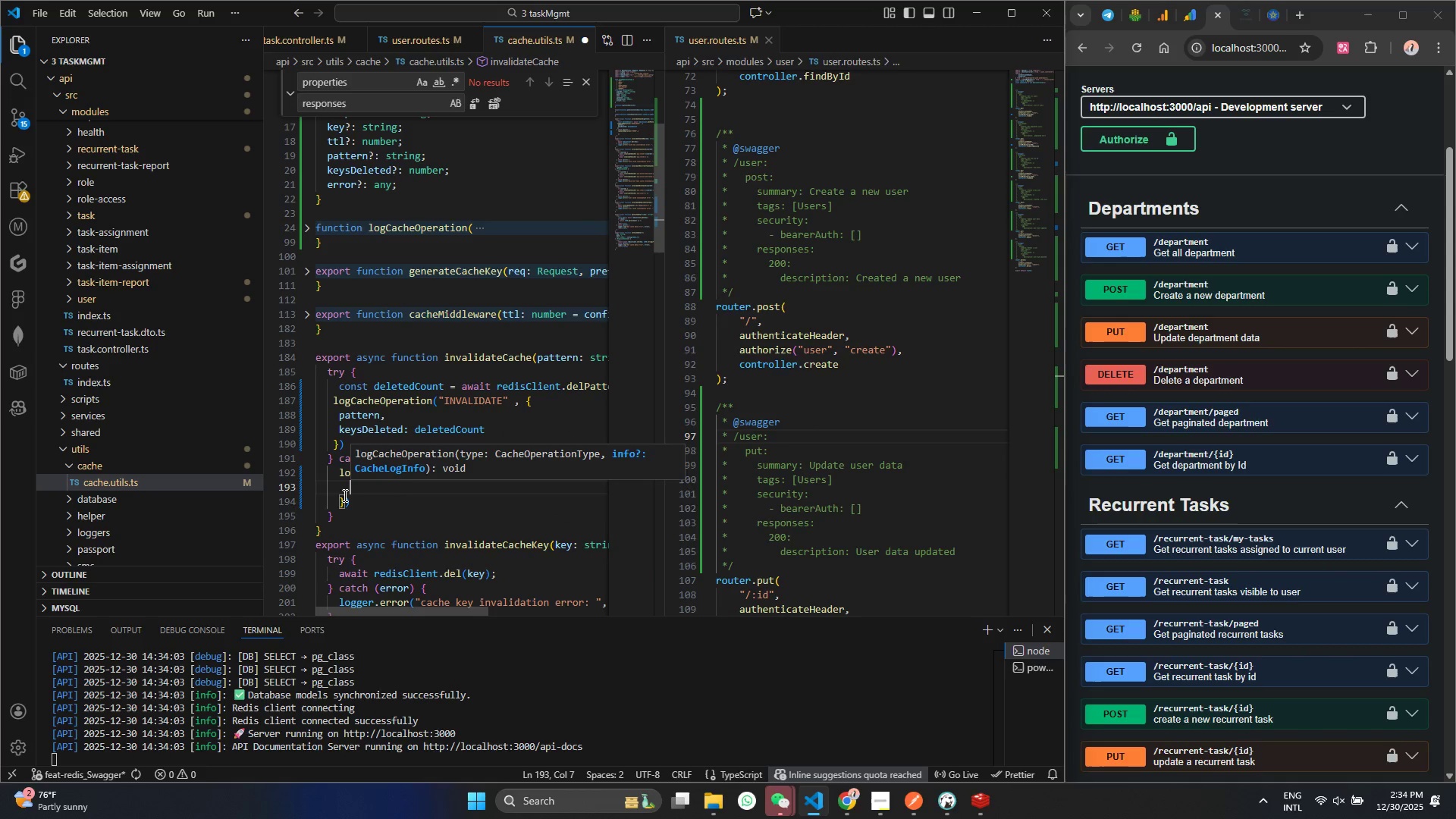 
type(pa)
 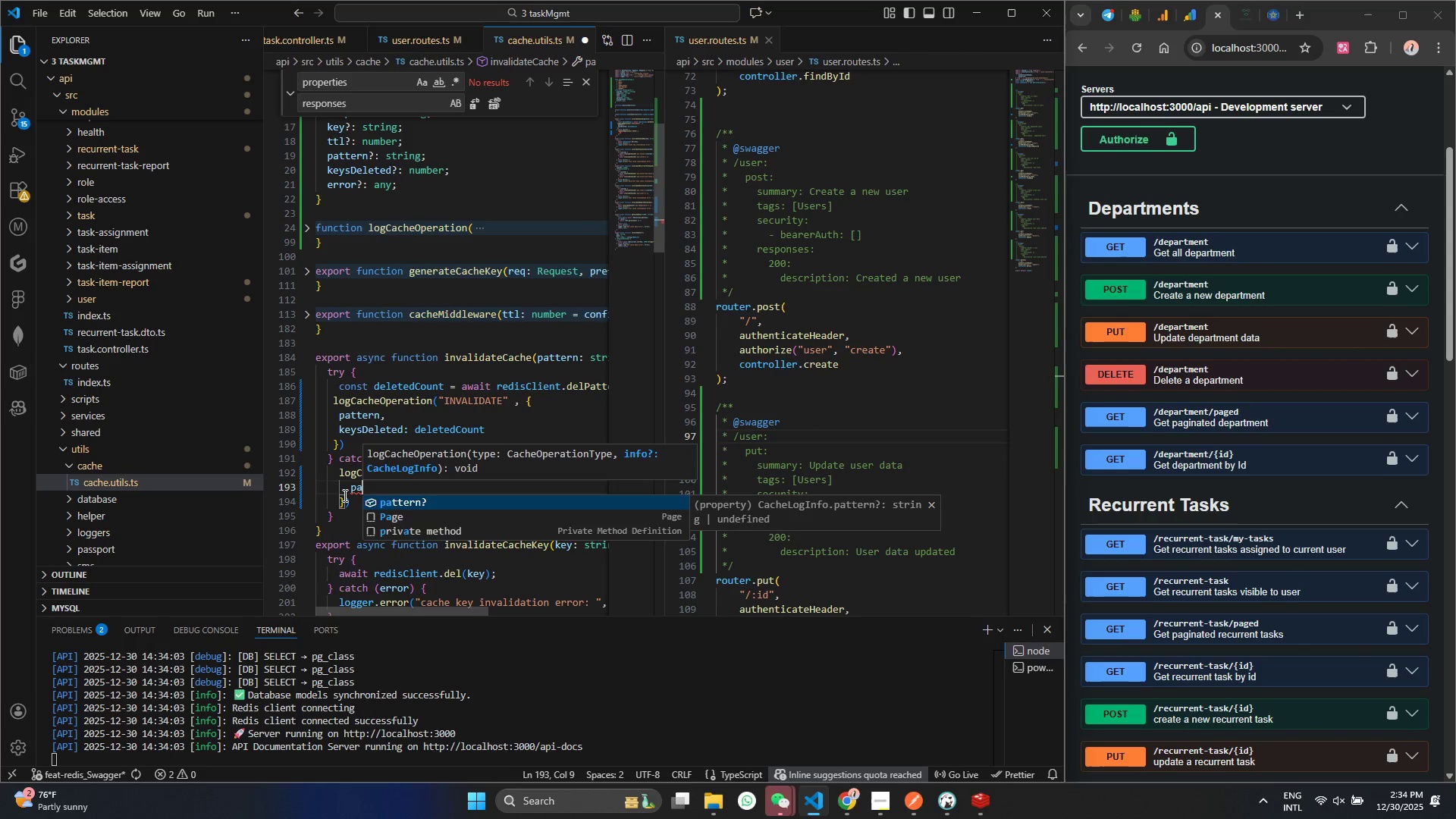 
key(Enter)
 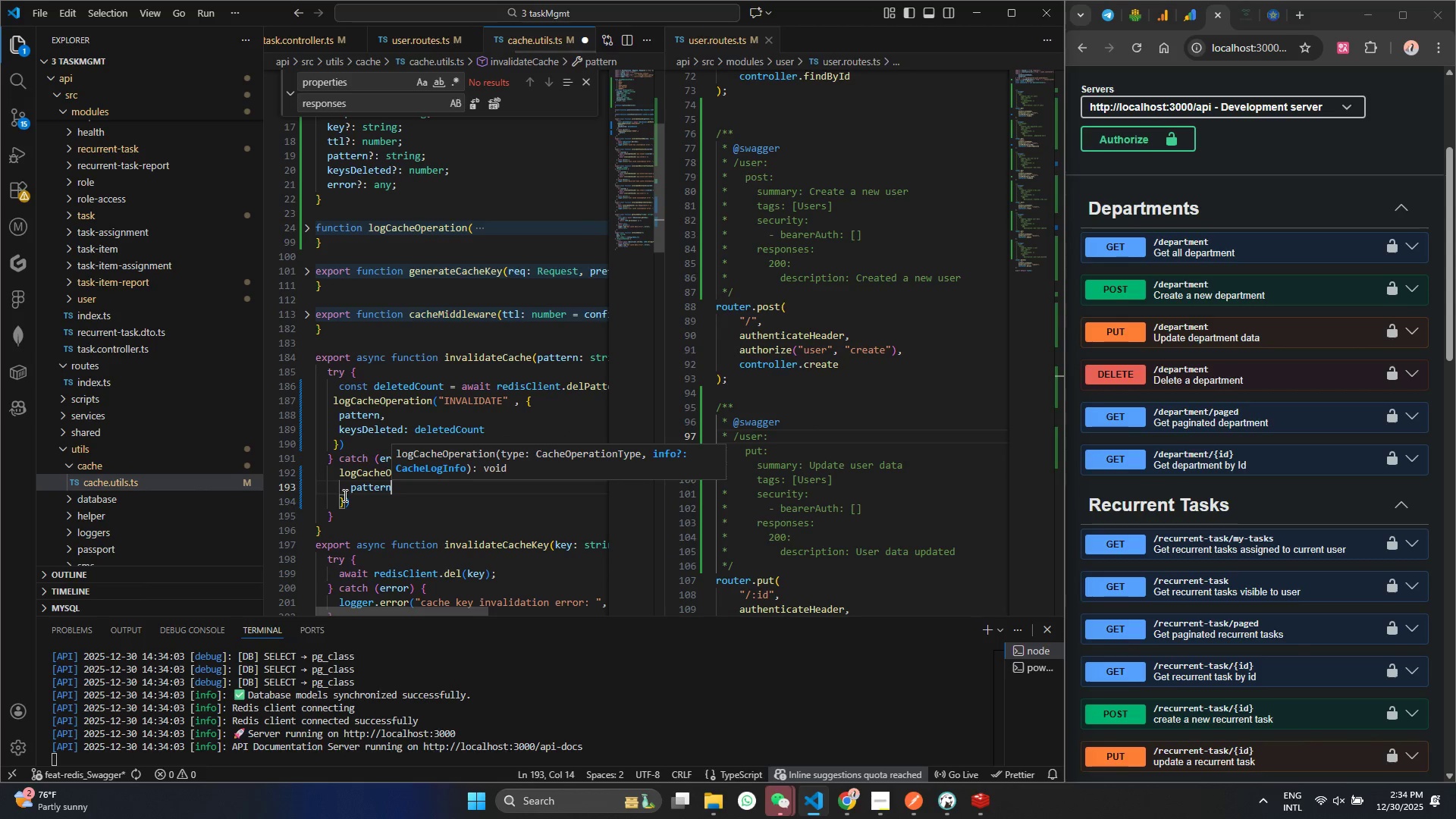 
key(Comma)
 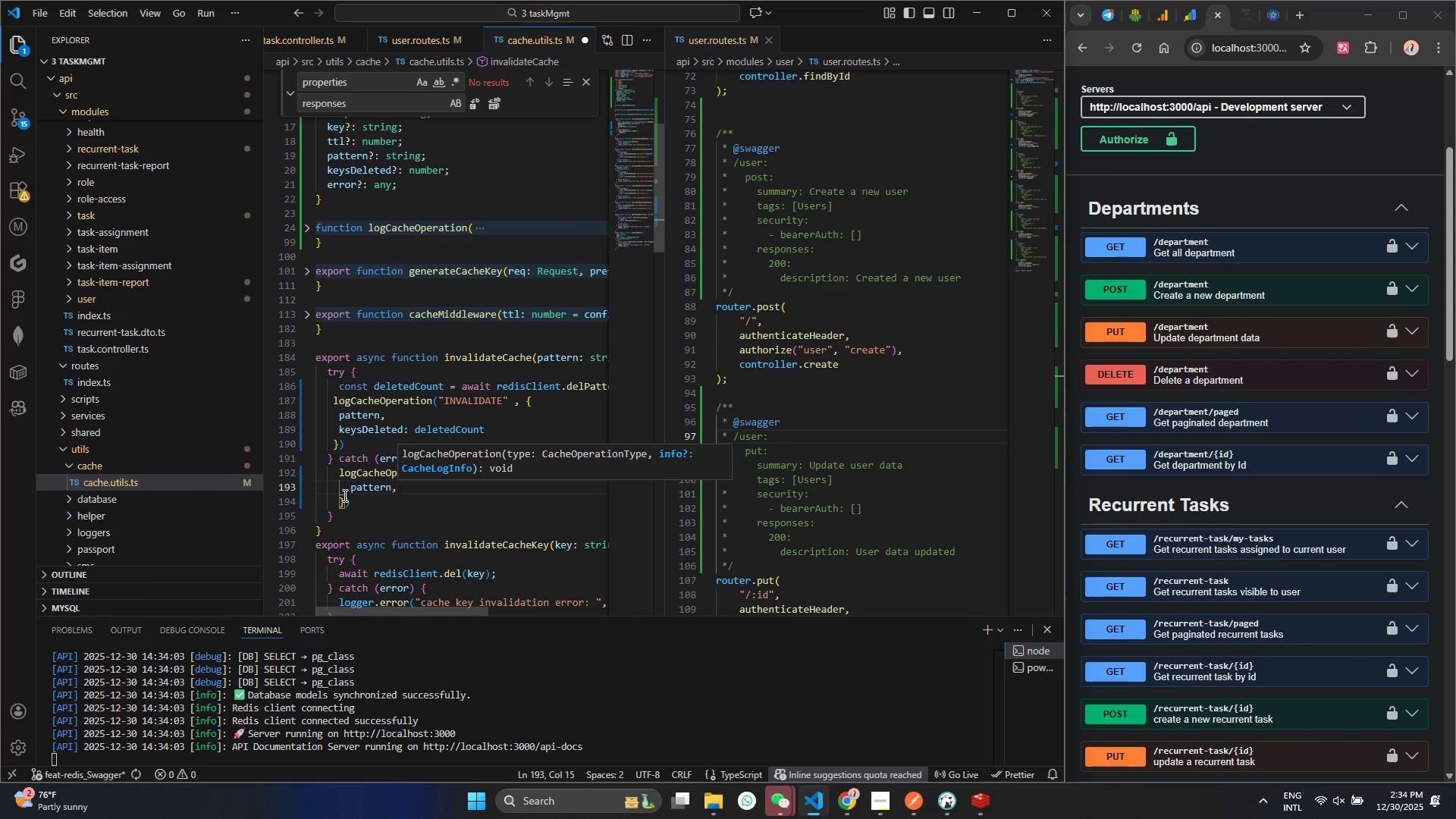 
key(Enter)
 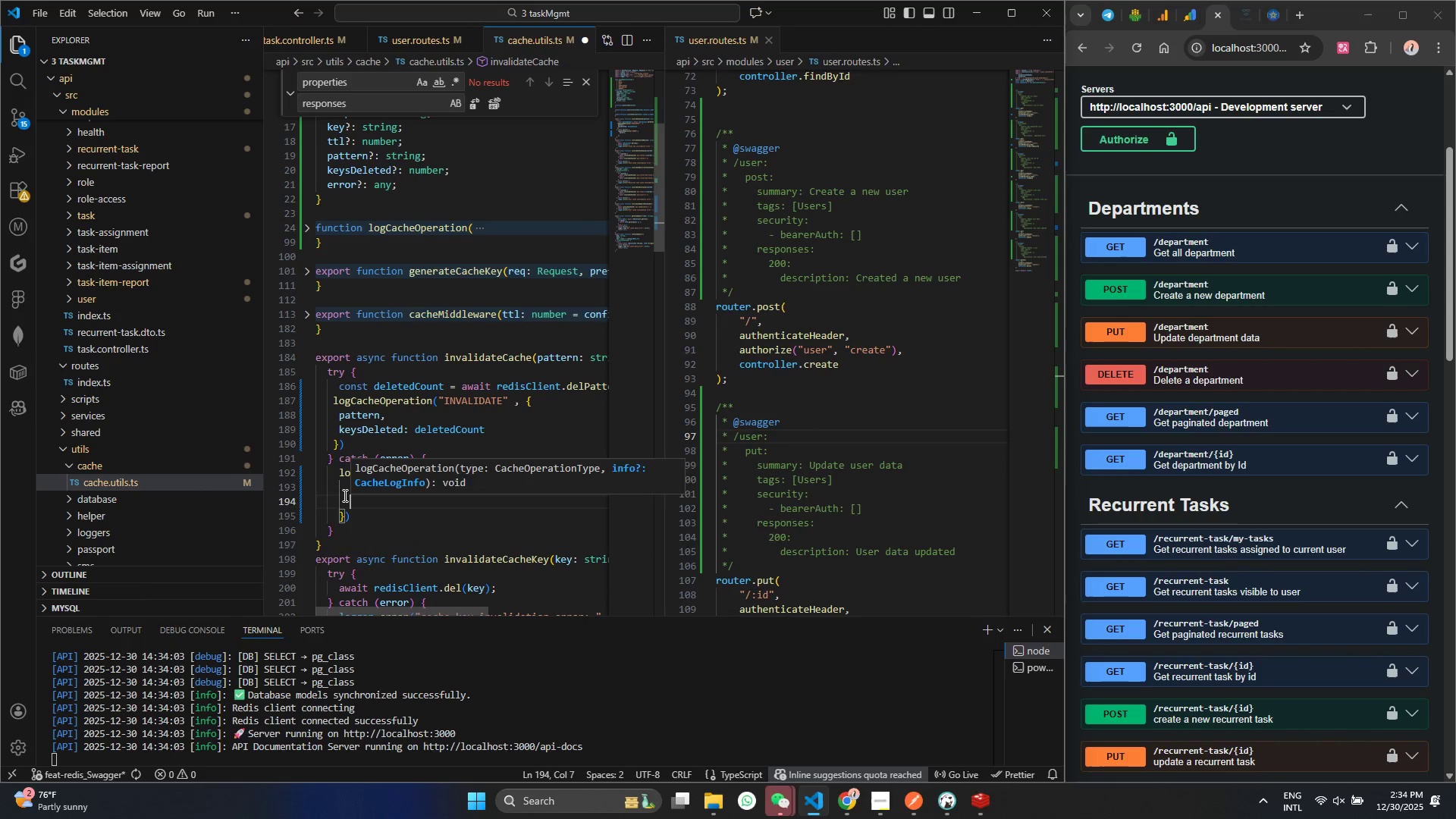 
key(E)
 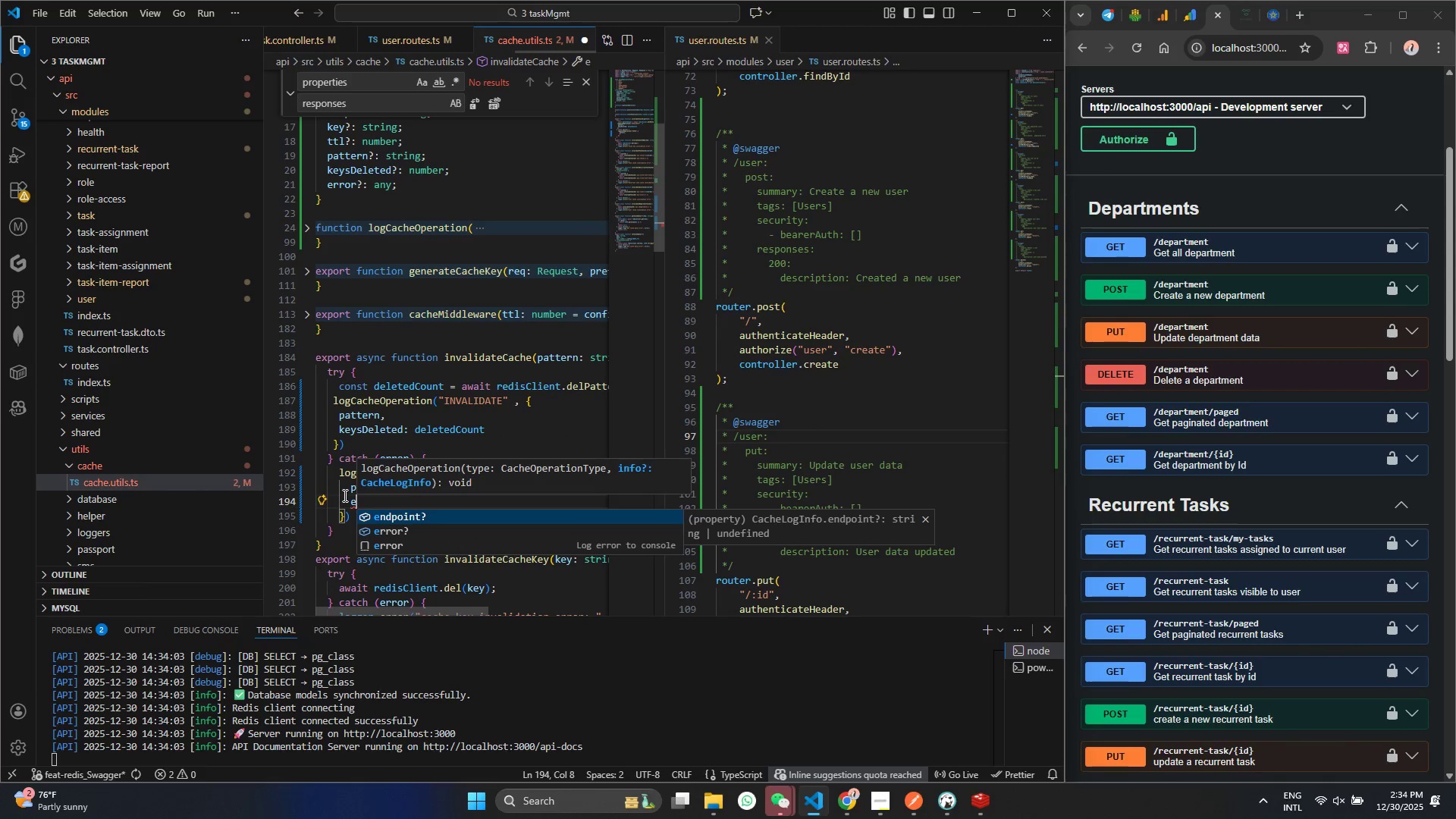 
key(ArrowDown)
 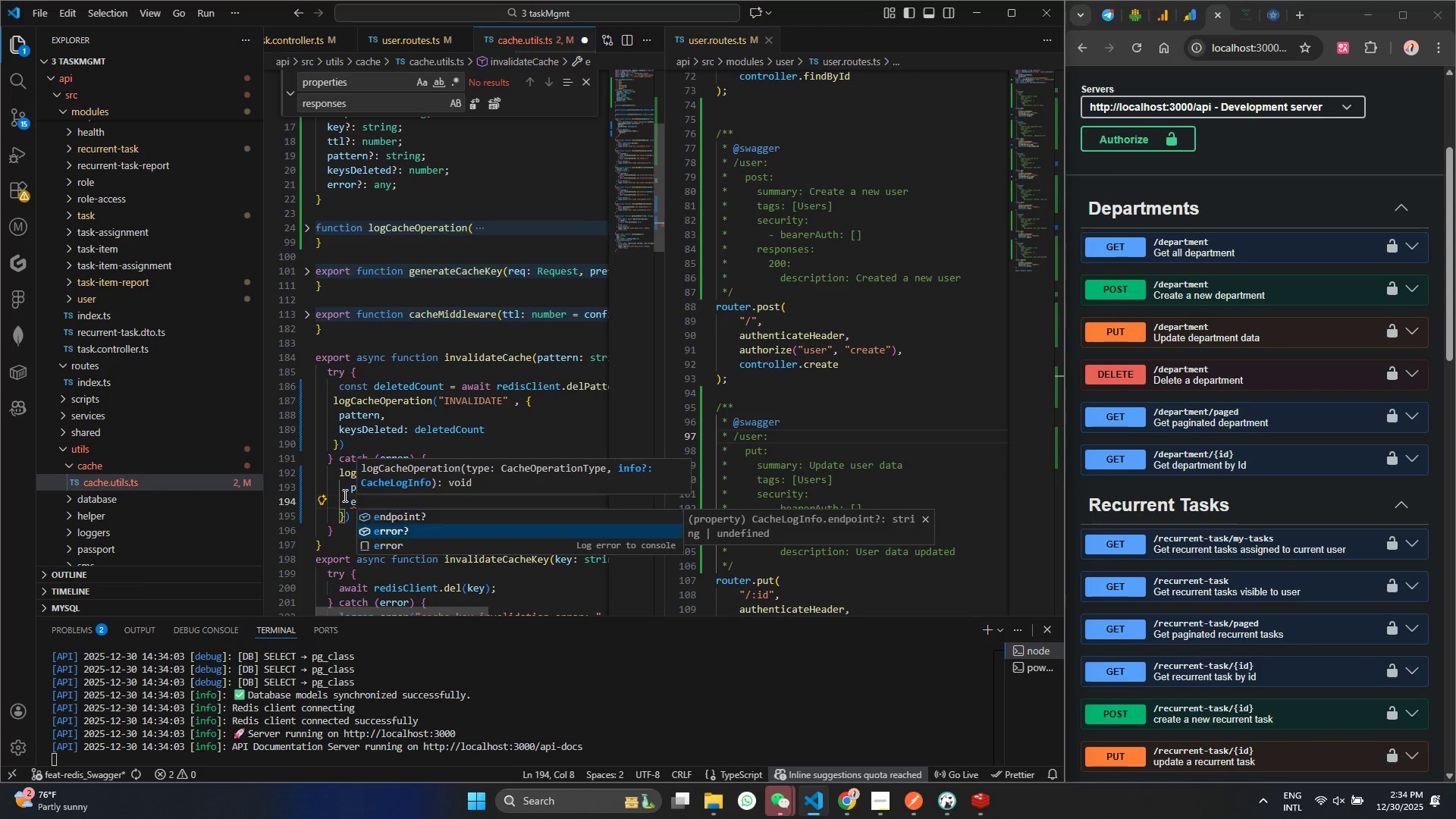 
key(Enter)
 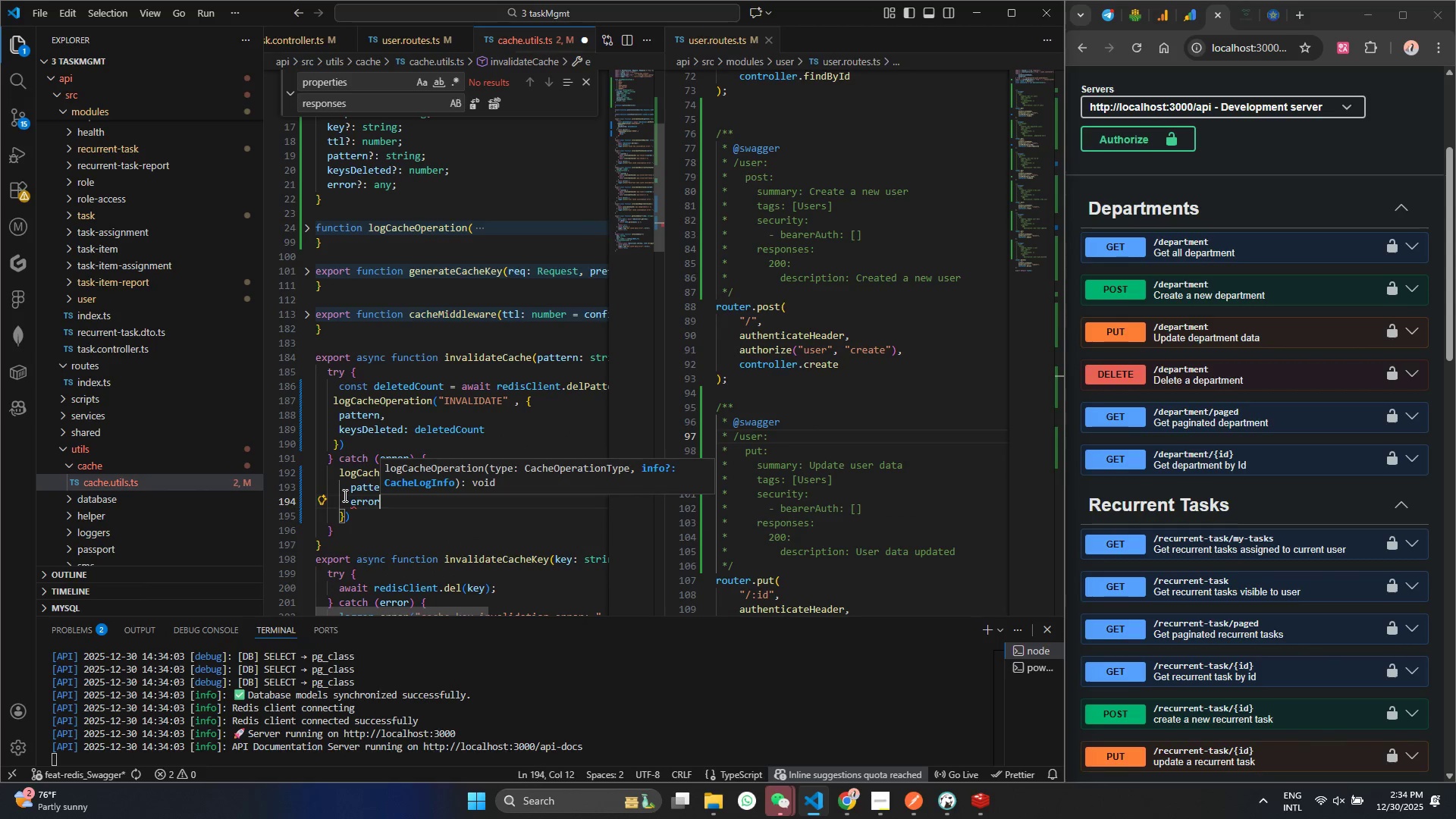 
key(Control+ControlLeft)
 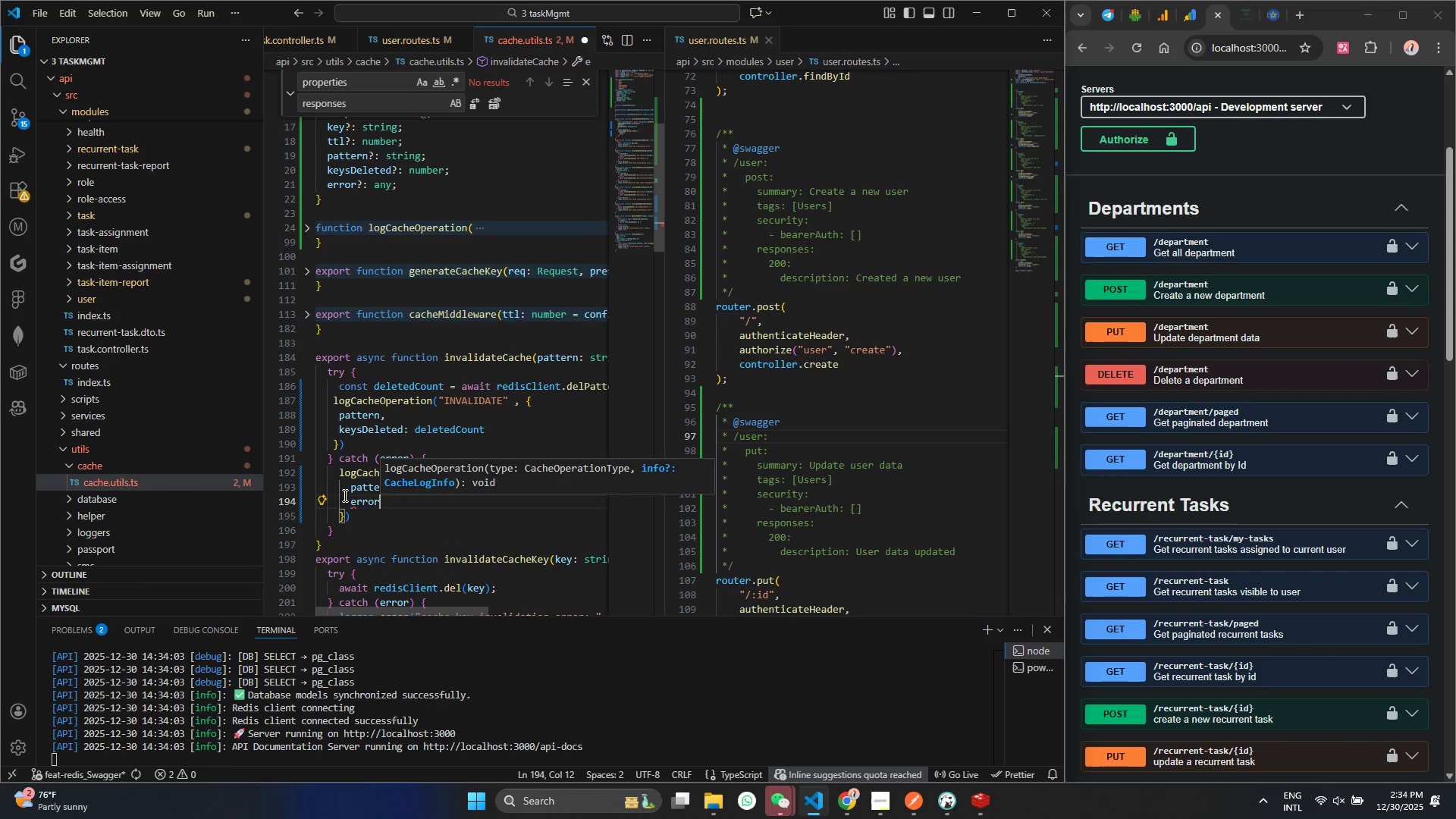 
key(Control+S)
 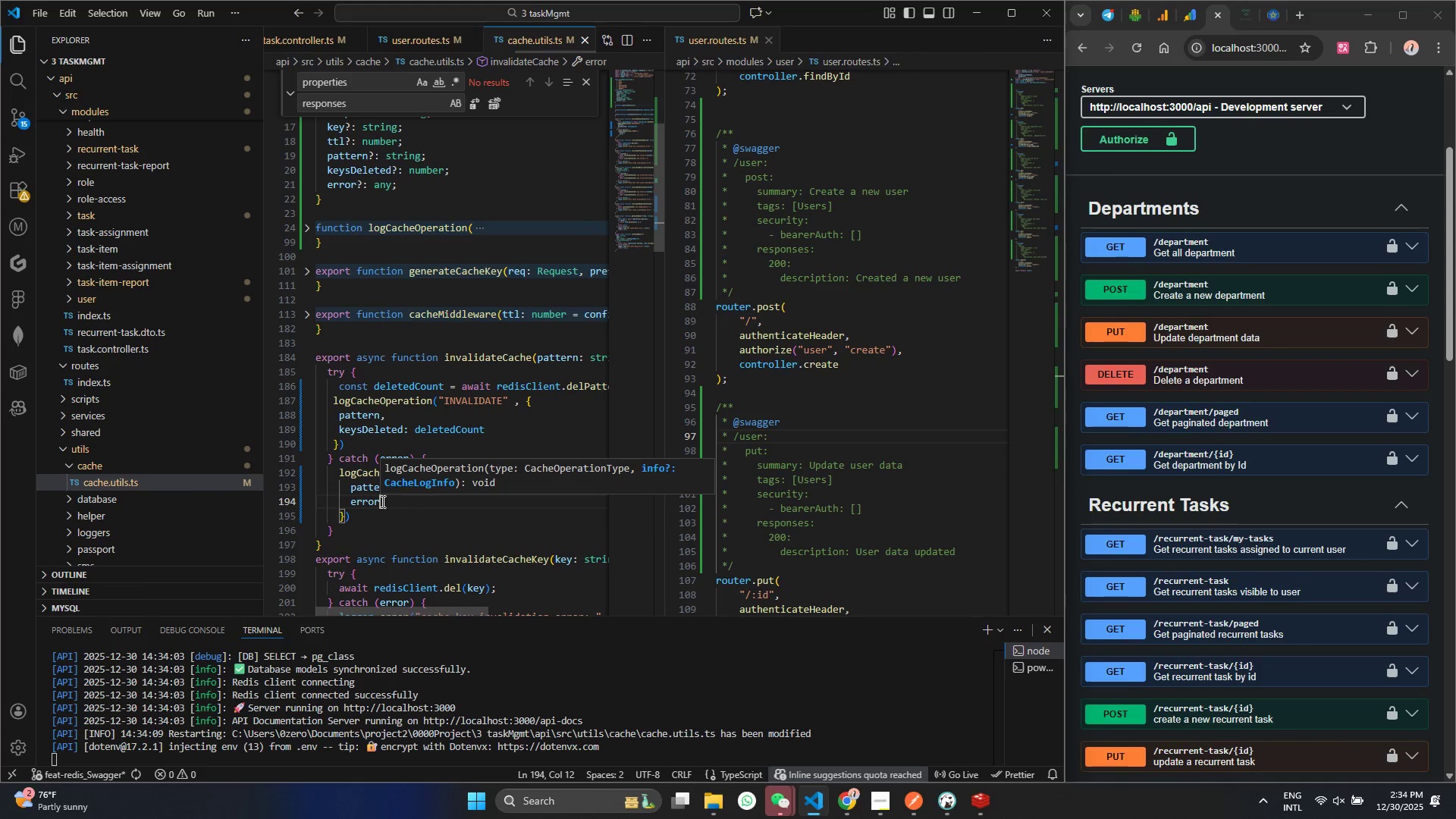 
left_click([351, 513])
 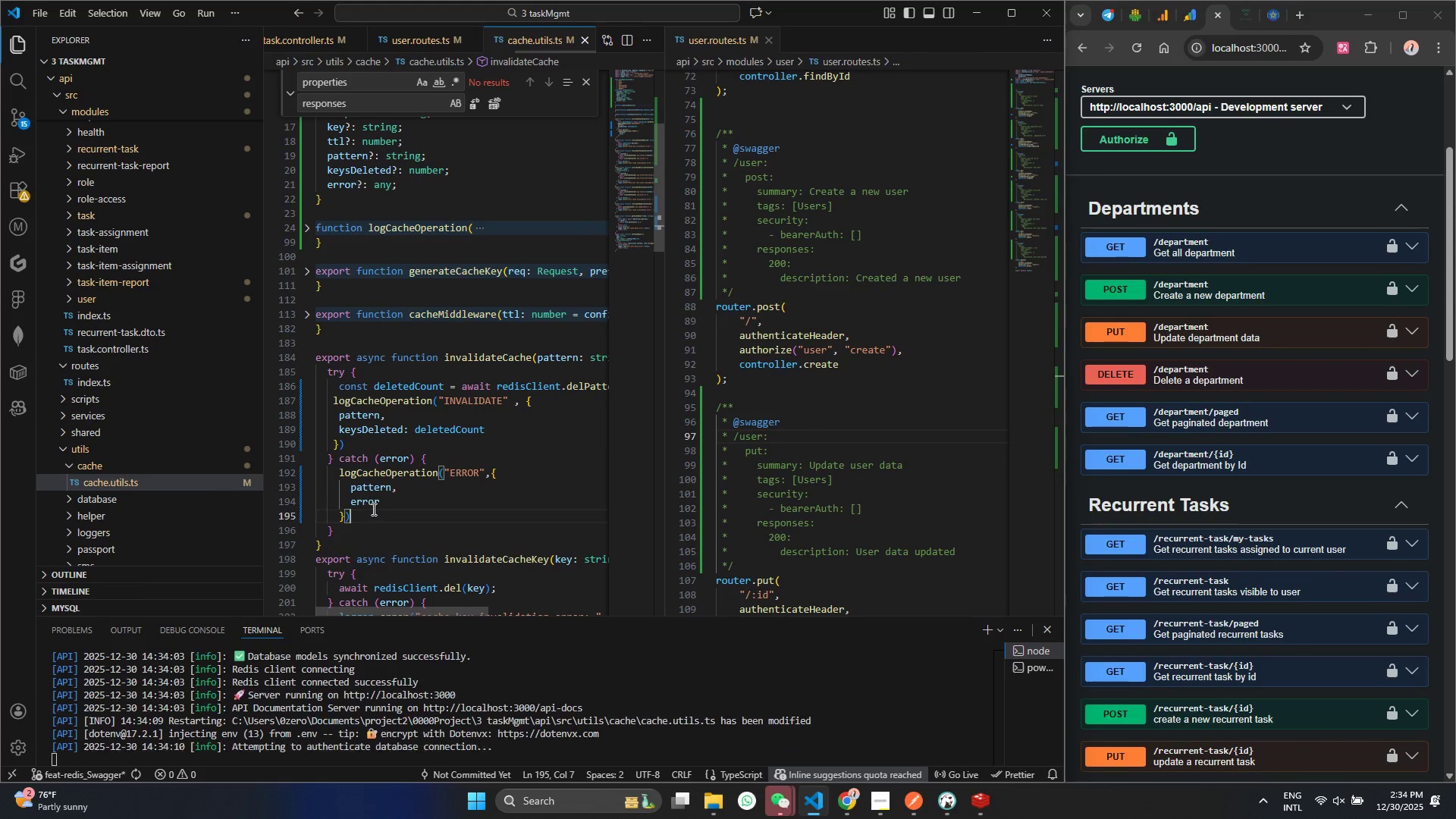 
left_click_drag(start_coordinate=[372, 509], to_coordinate=[282, 477])
 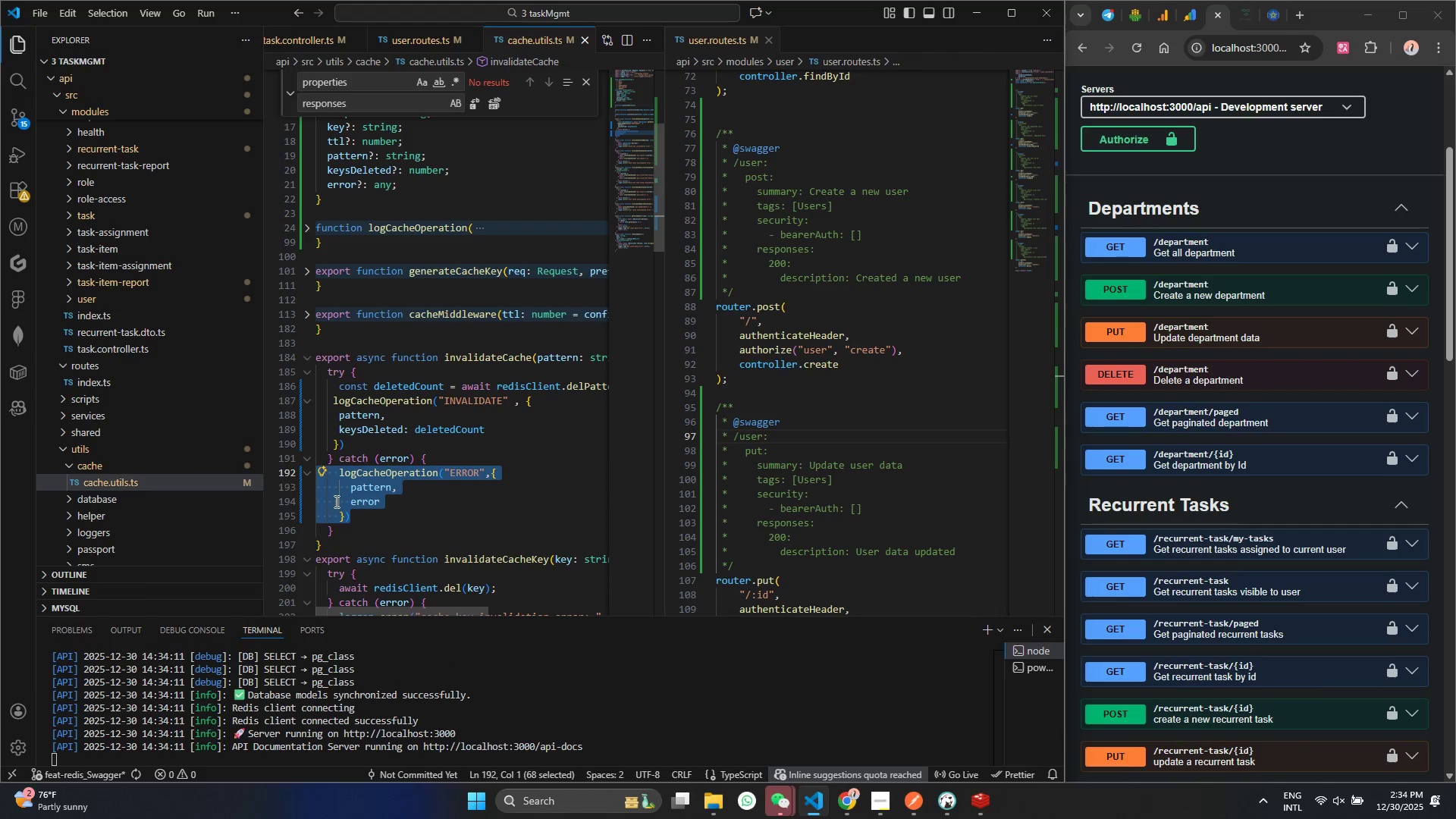 
key(Control+ControlLeft)
 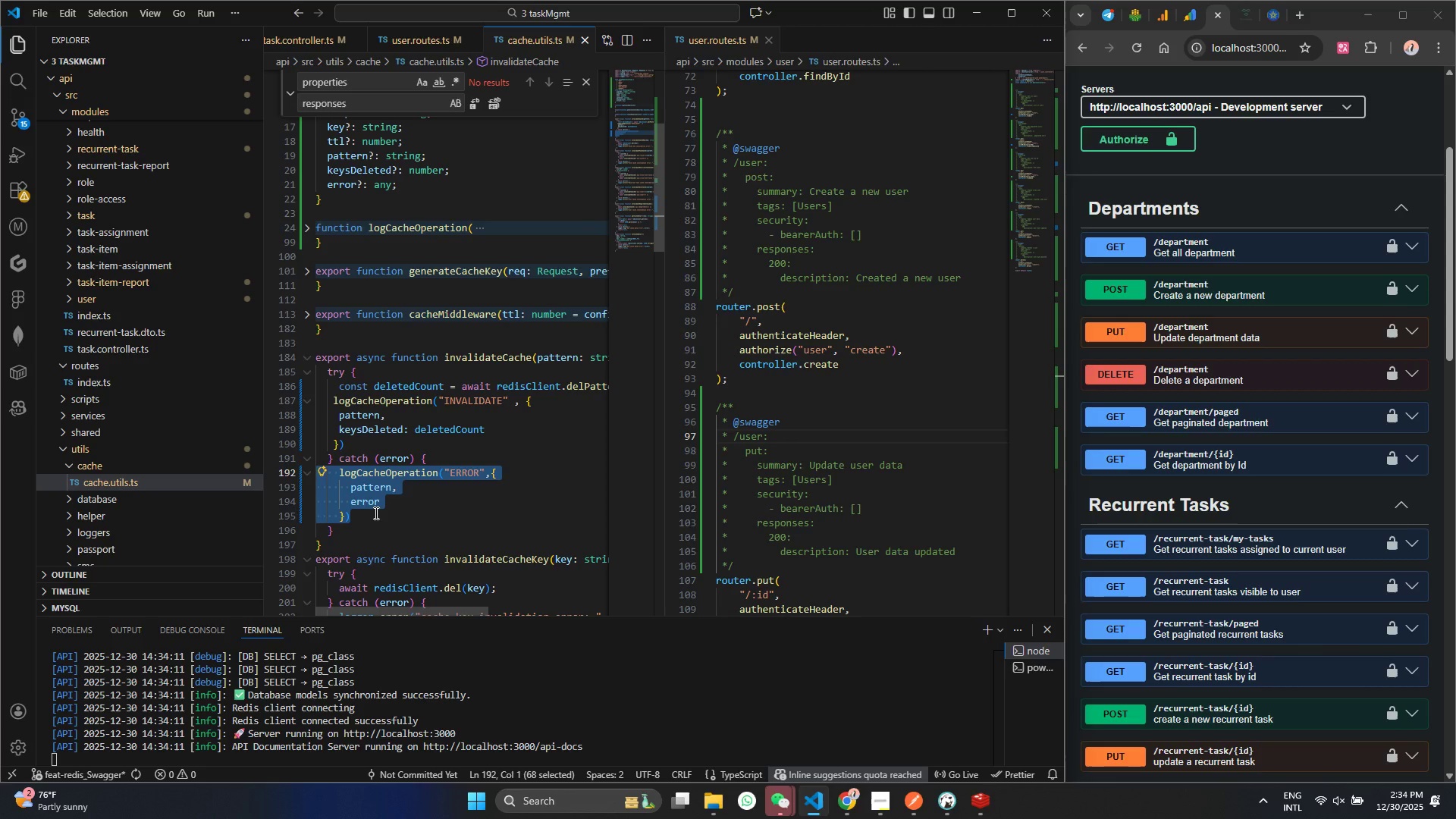 
key(Control+C)
 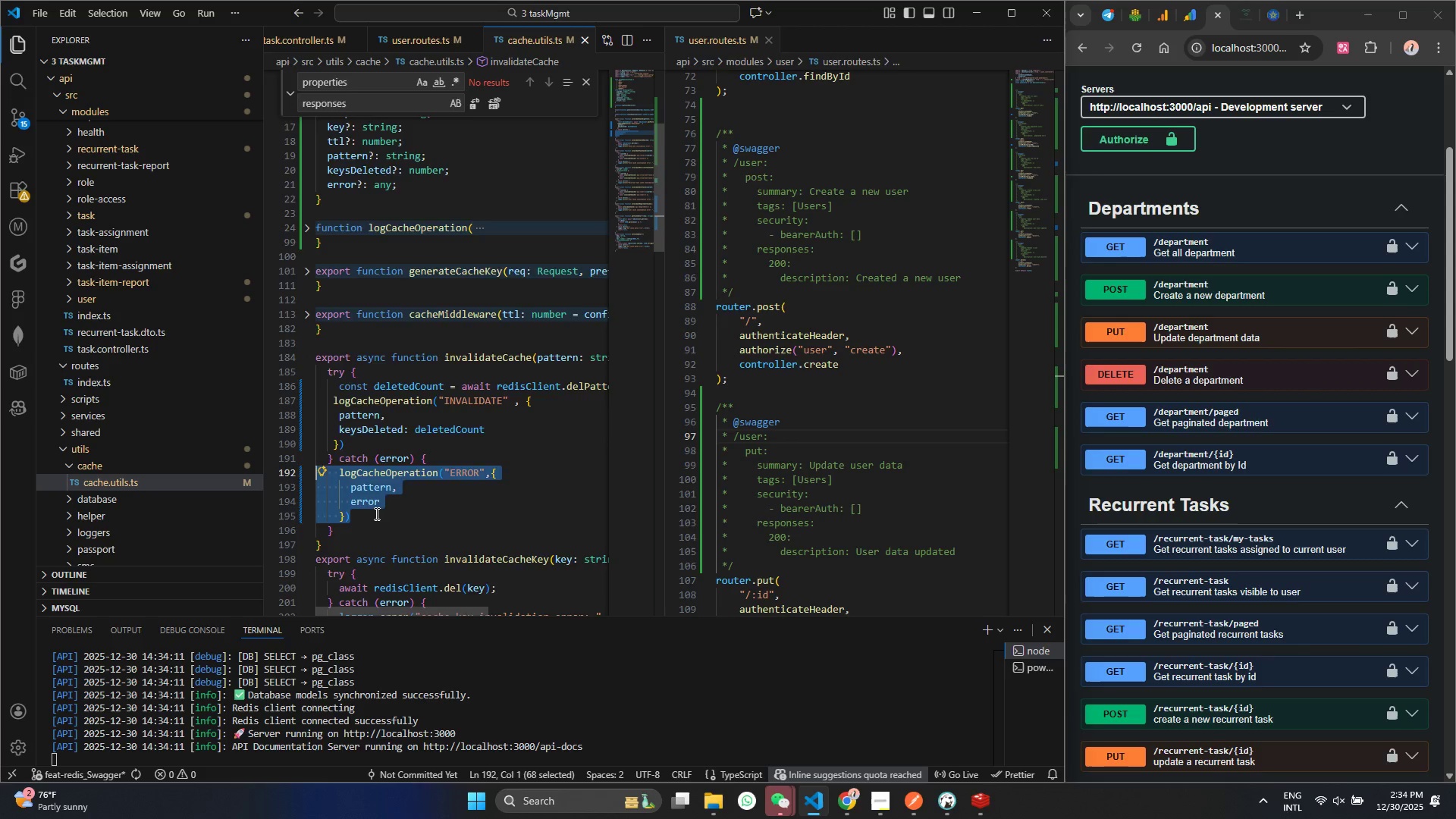 
scroll: coordinate [417, 546], scroll_direction: down, amount: 20.0
 